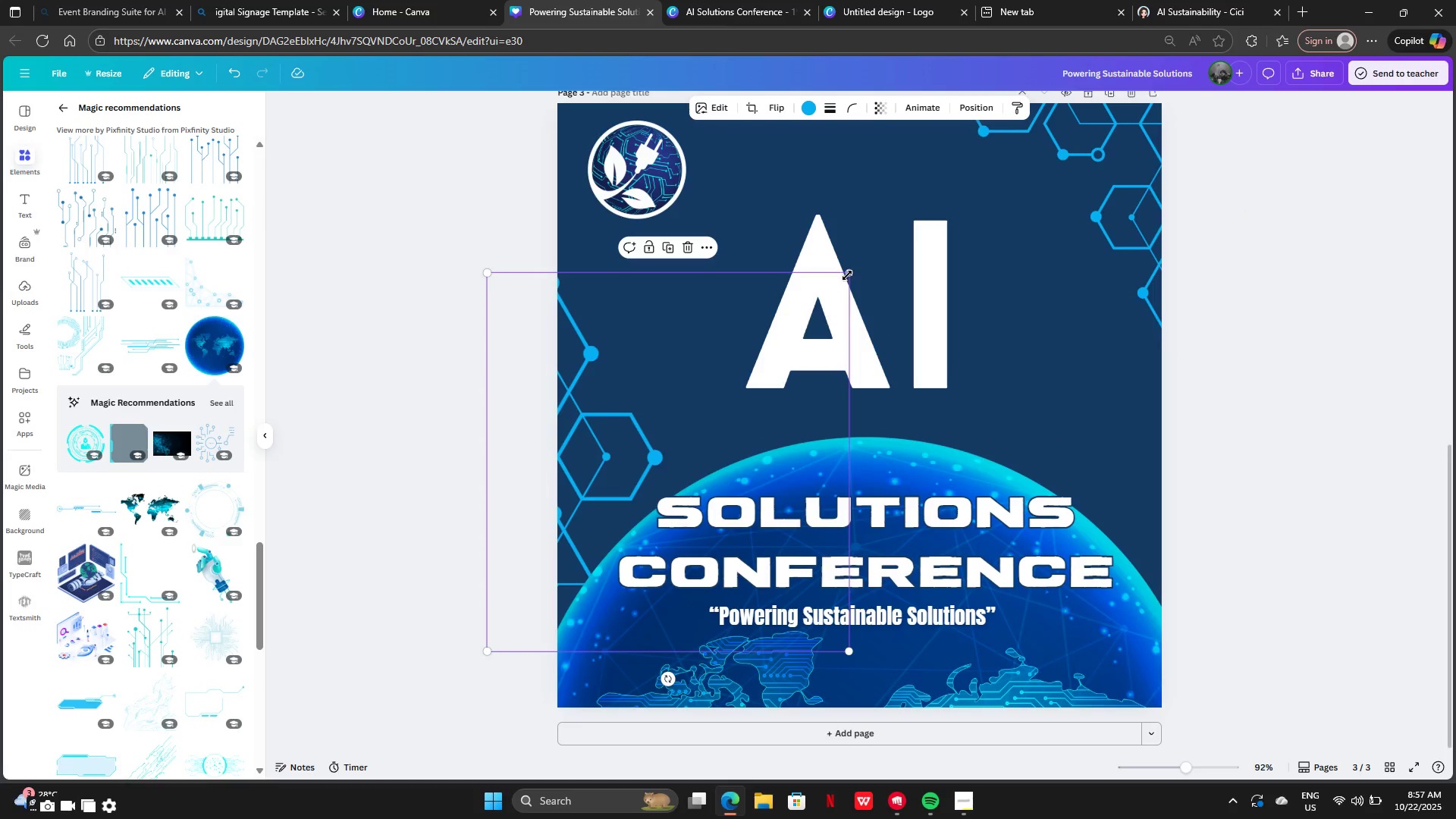 
left_click_drag(start_coordinate=[847, 275], to_coordinate=[739, 348])
 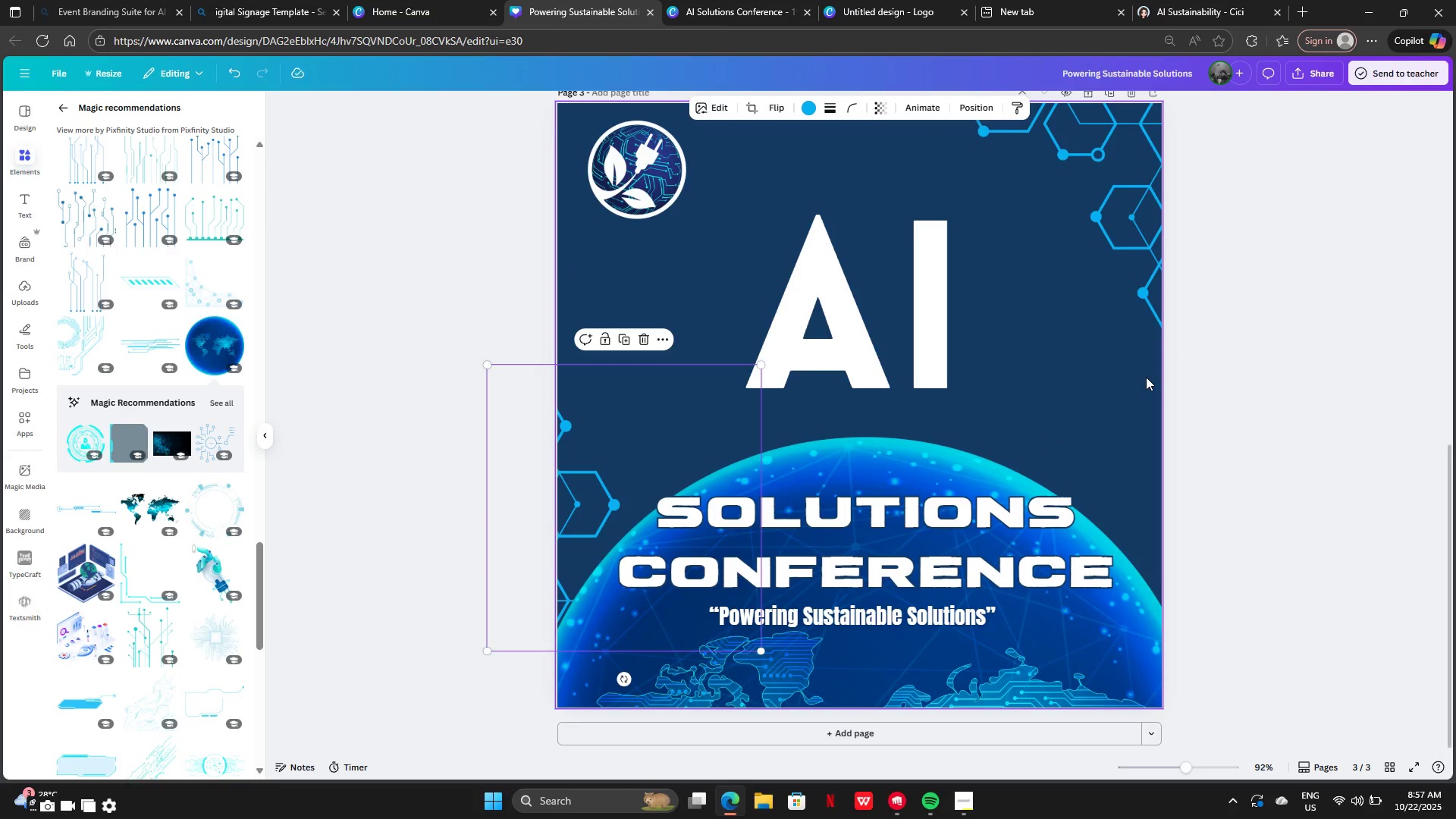 
left_click([1146, 377])
 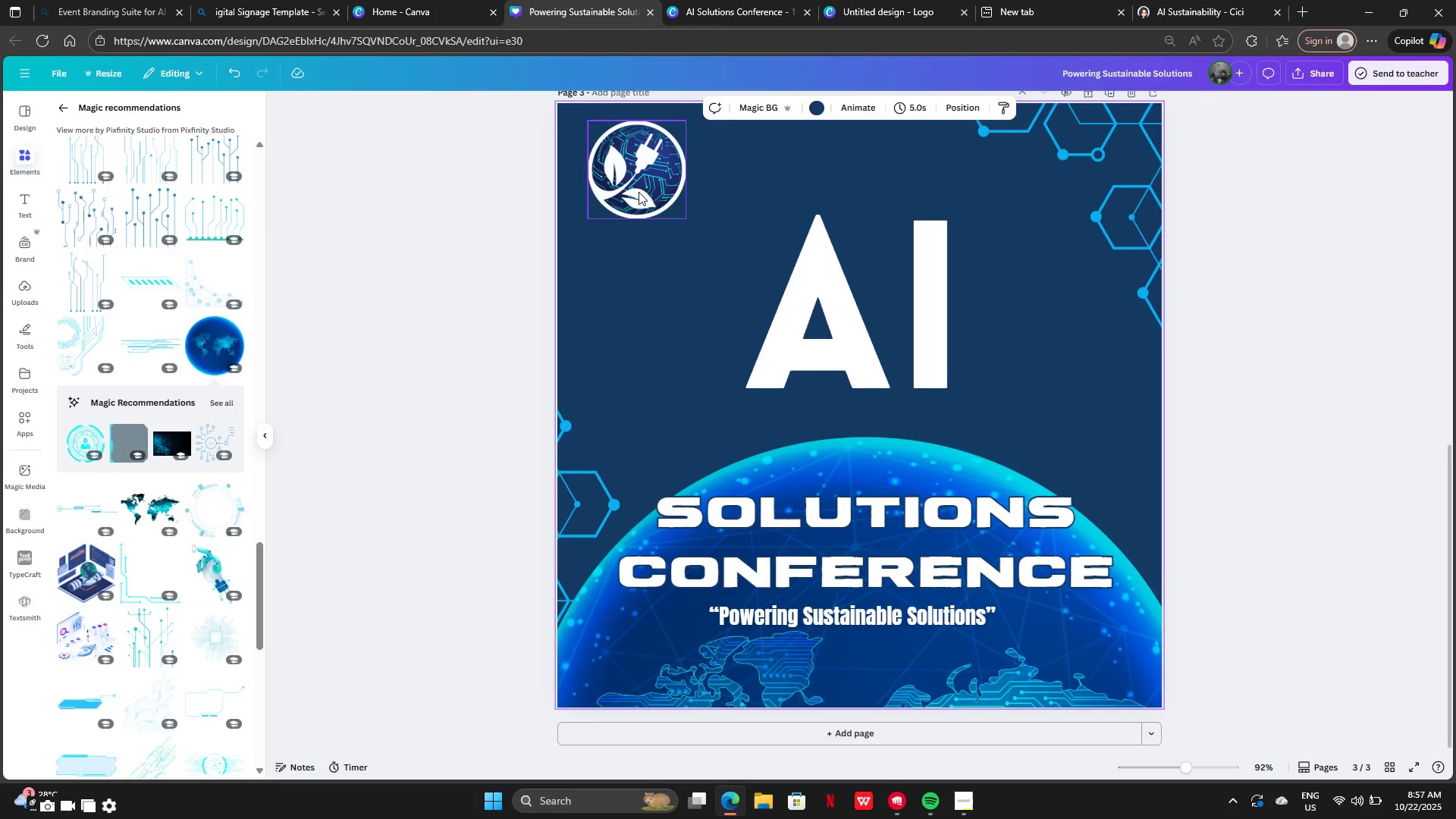 
left_click_drag(start_coordinate=[639, 187], to_coordinate=[1048, 383])
 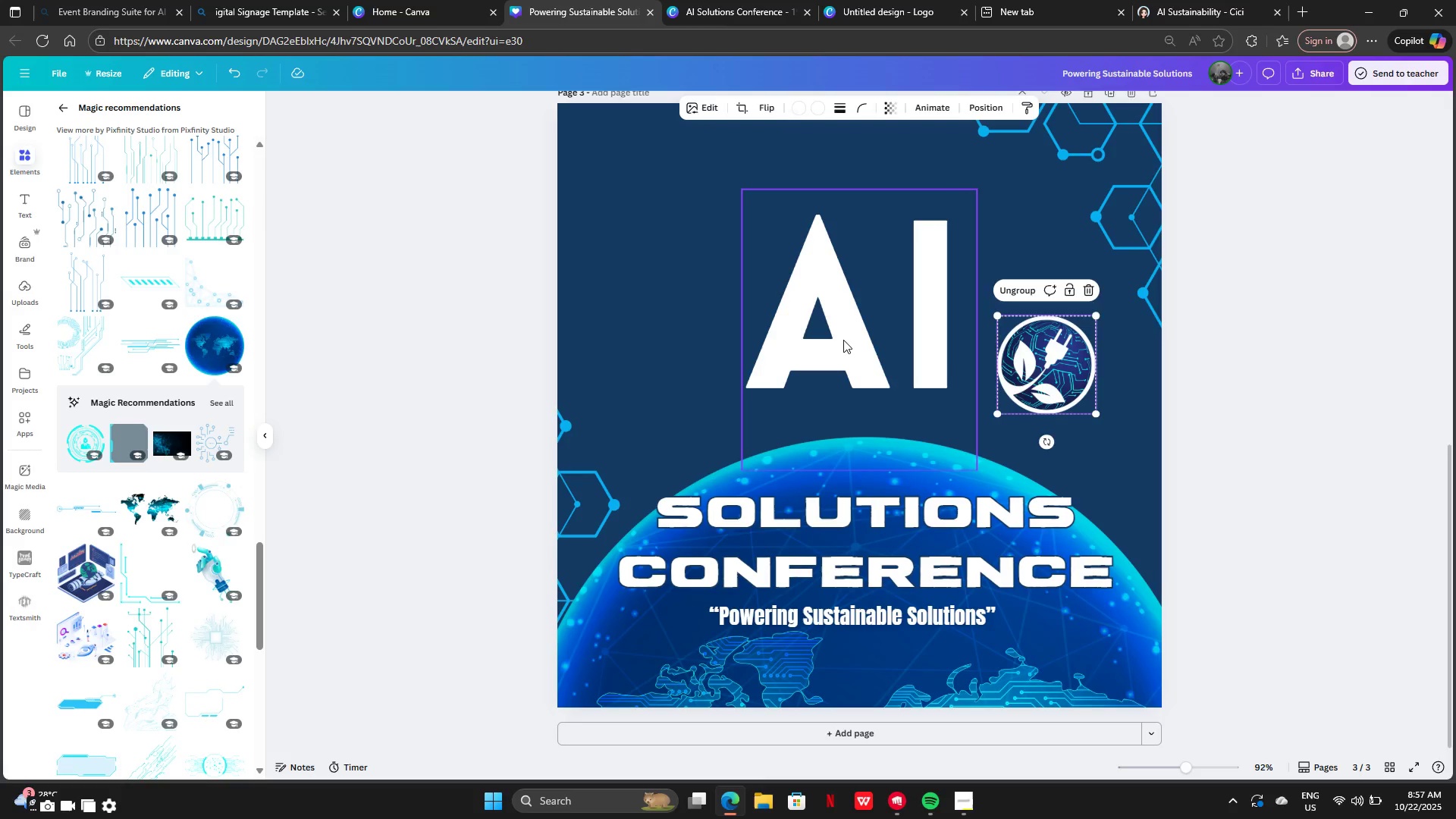 
left_click_drag(start_coordinate=[848, 332], to_coordinate=[856, 376])
 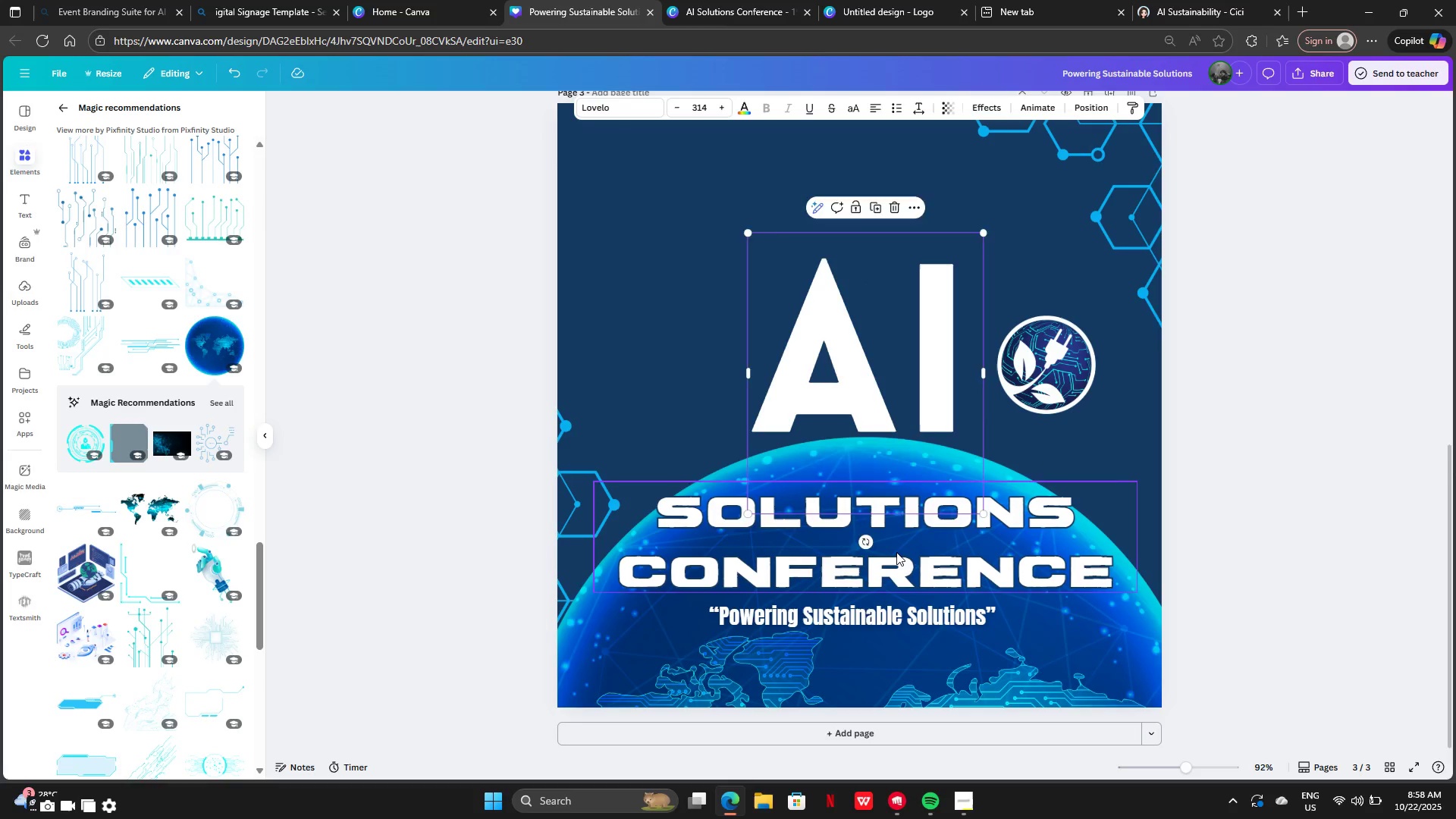 
left_click([896, 552])
 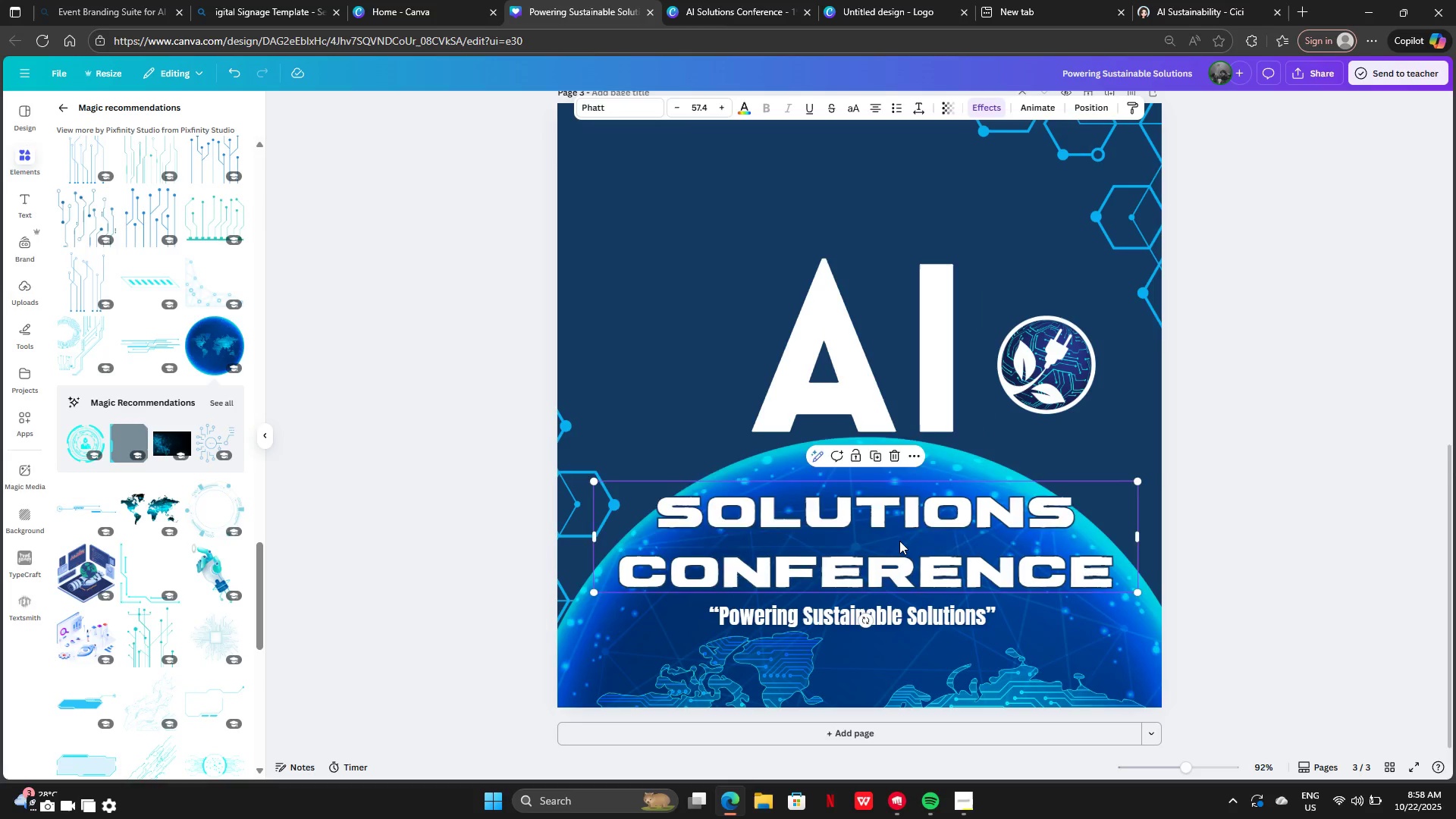 
left_click_drag(start_coordinate=[896, 552], to_coordinate=[899, 532])
 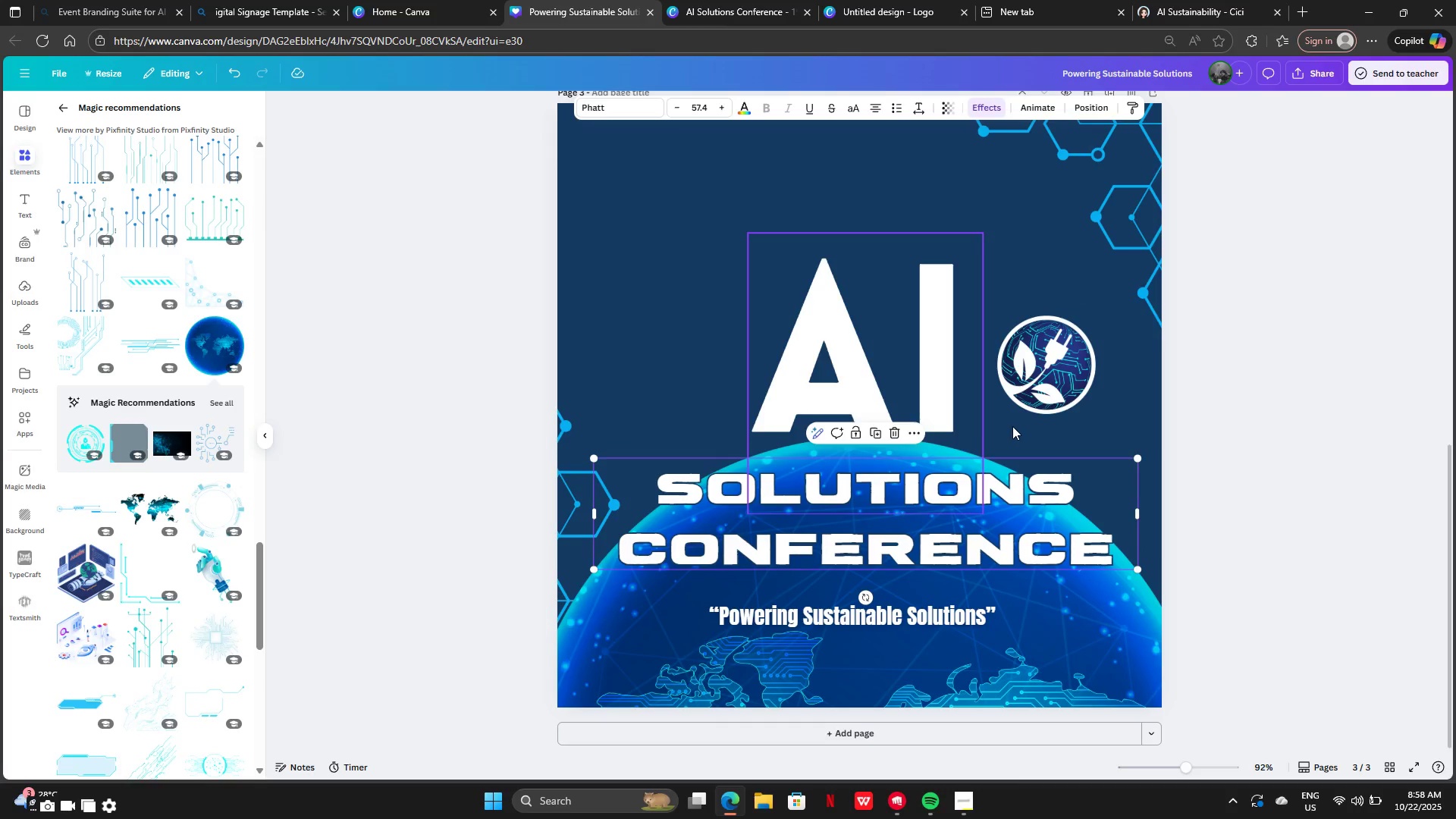 
scroll: coordinate [1012, 426], scroll_direction: none, amount: 0.0
 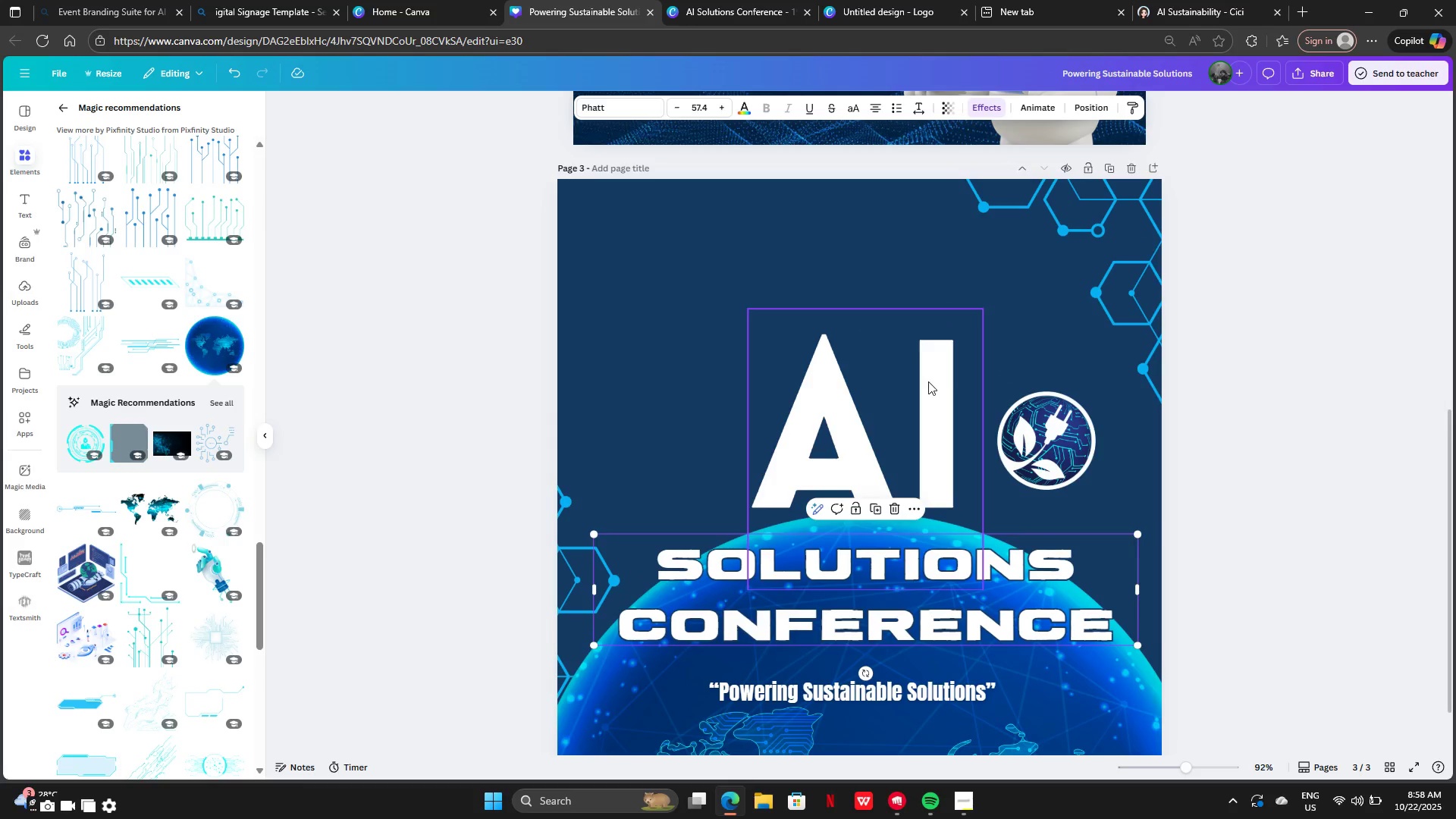 
left_click_drag(start_coordinate=[928, 381], to_coordinate=[931, 257])
 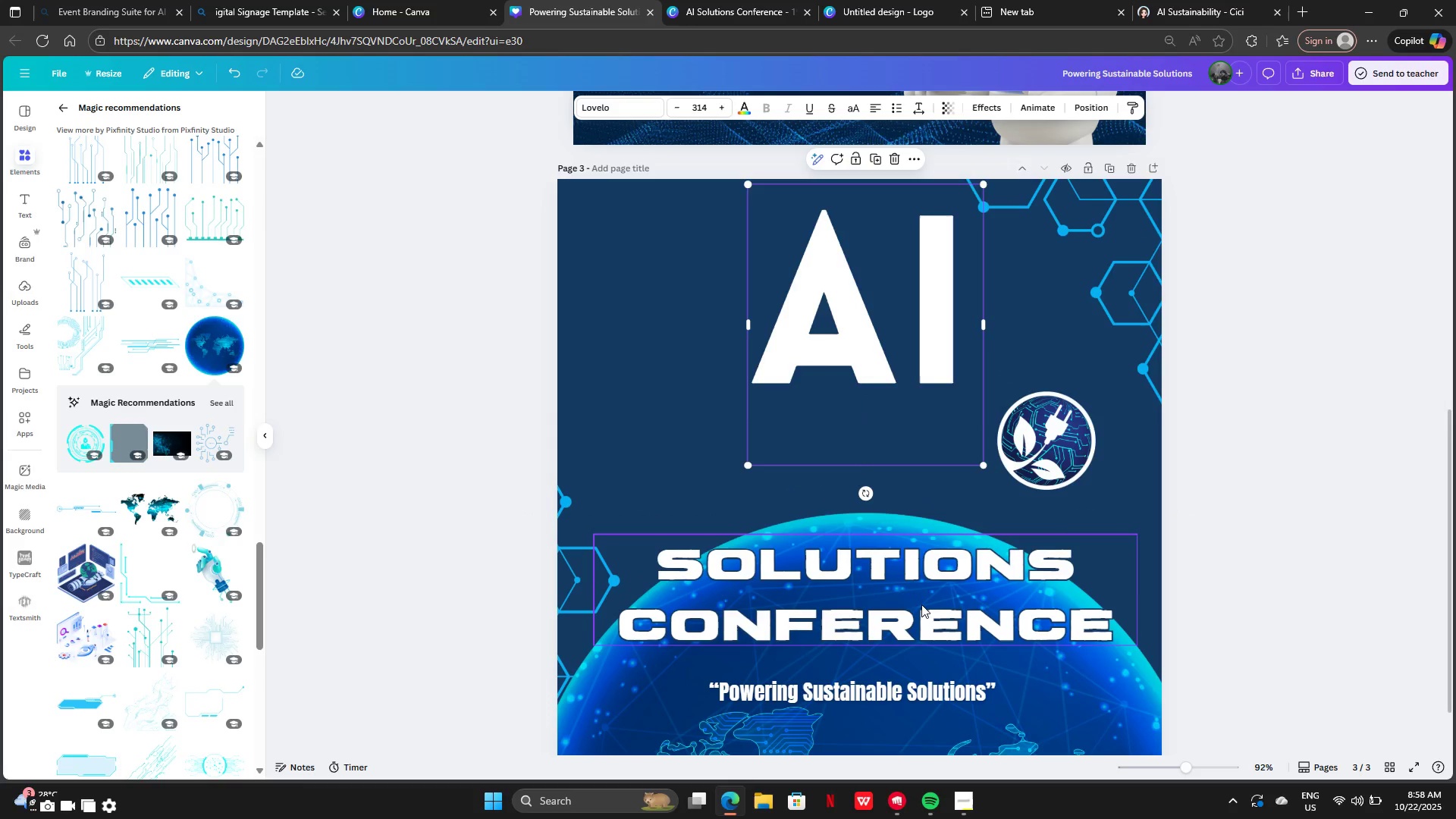 
left_click_drag(start_coordinate=[919, 609], to_coordinate=[919, 466])
 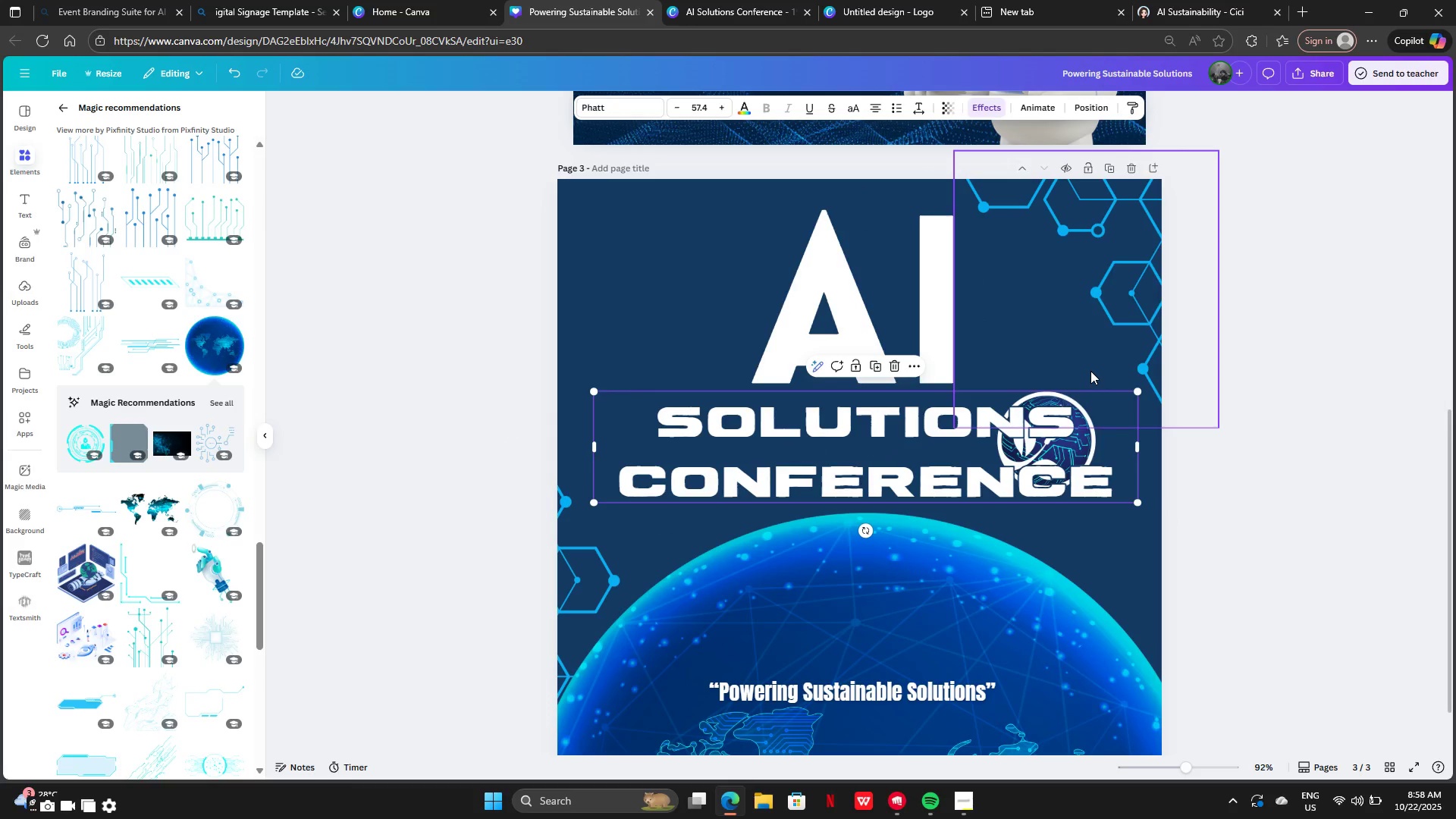 
left_click([1090, 371])
 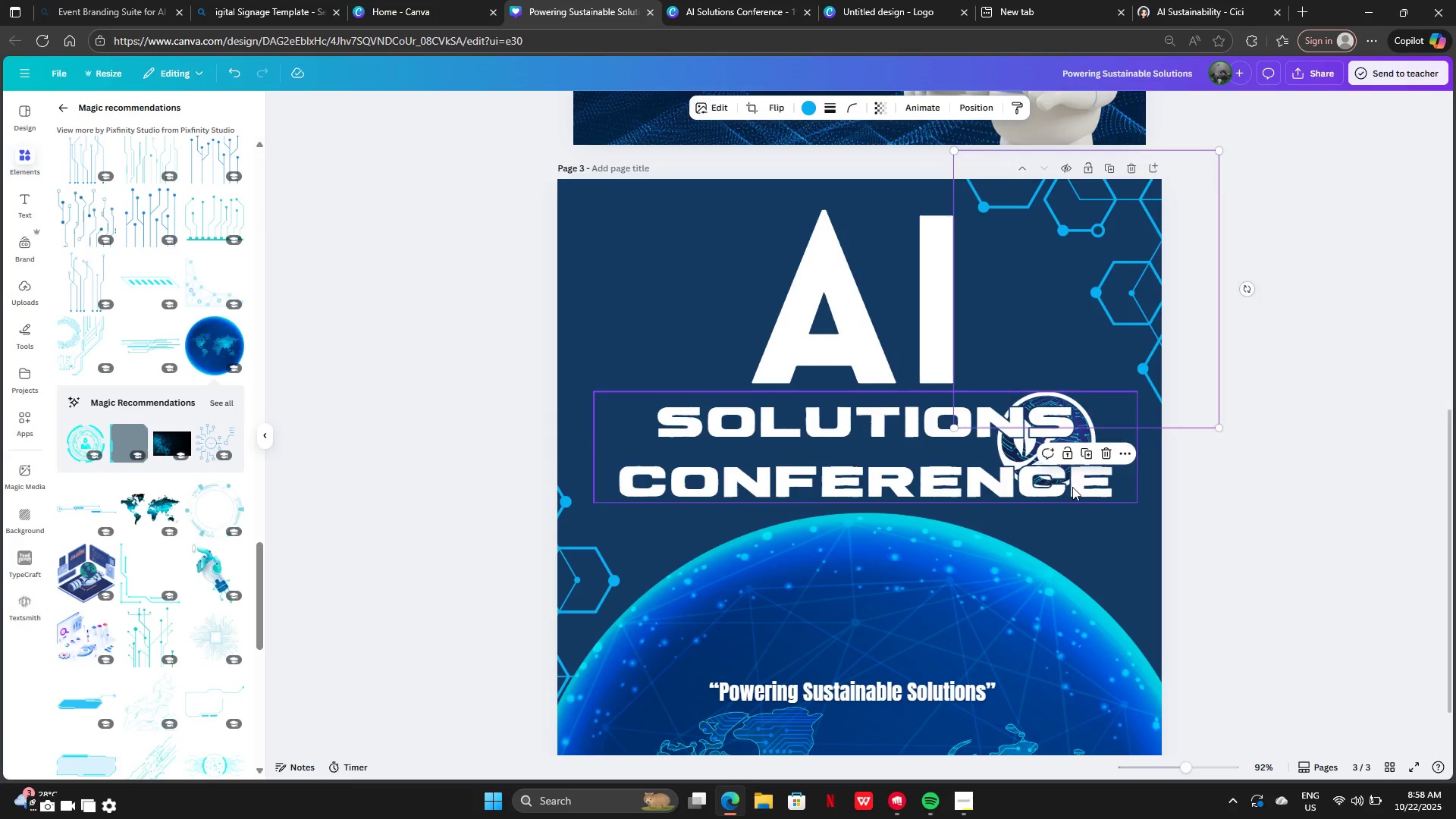 
left_click_drag(start_coordinate=[1072, 487], to_coordinate=[1065, 570])
 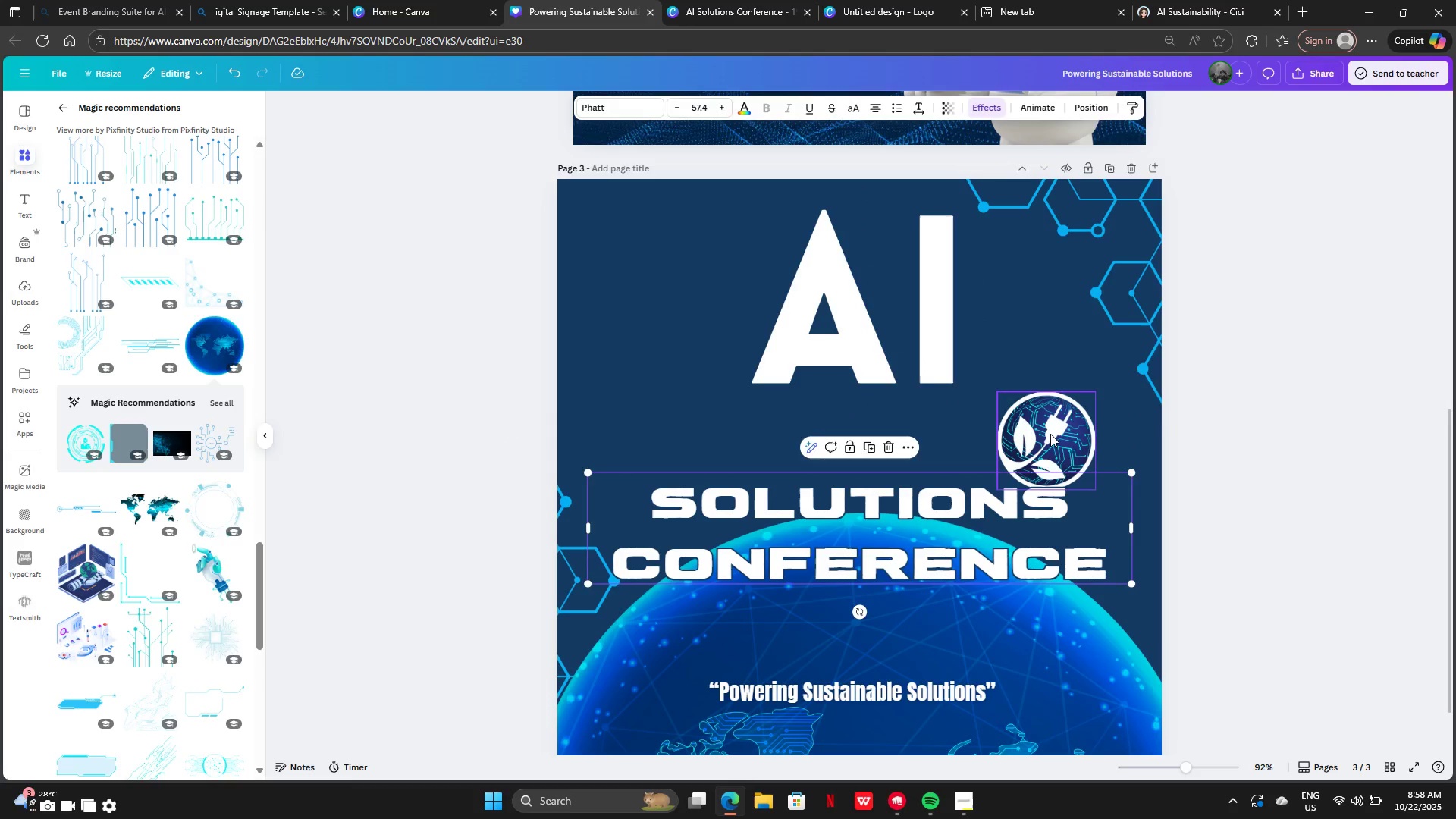 
left_click_drag(start_coordinate=[1050, 434], to_coordinate=[651, 298])
 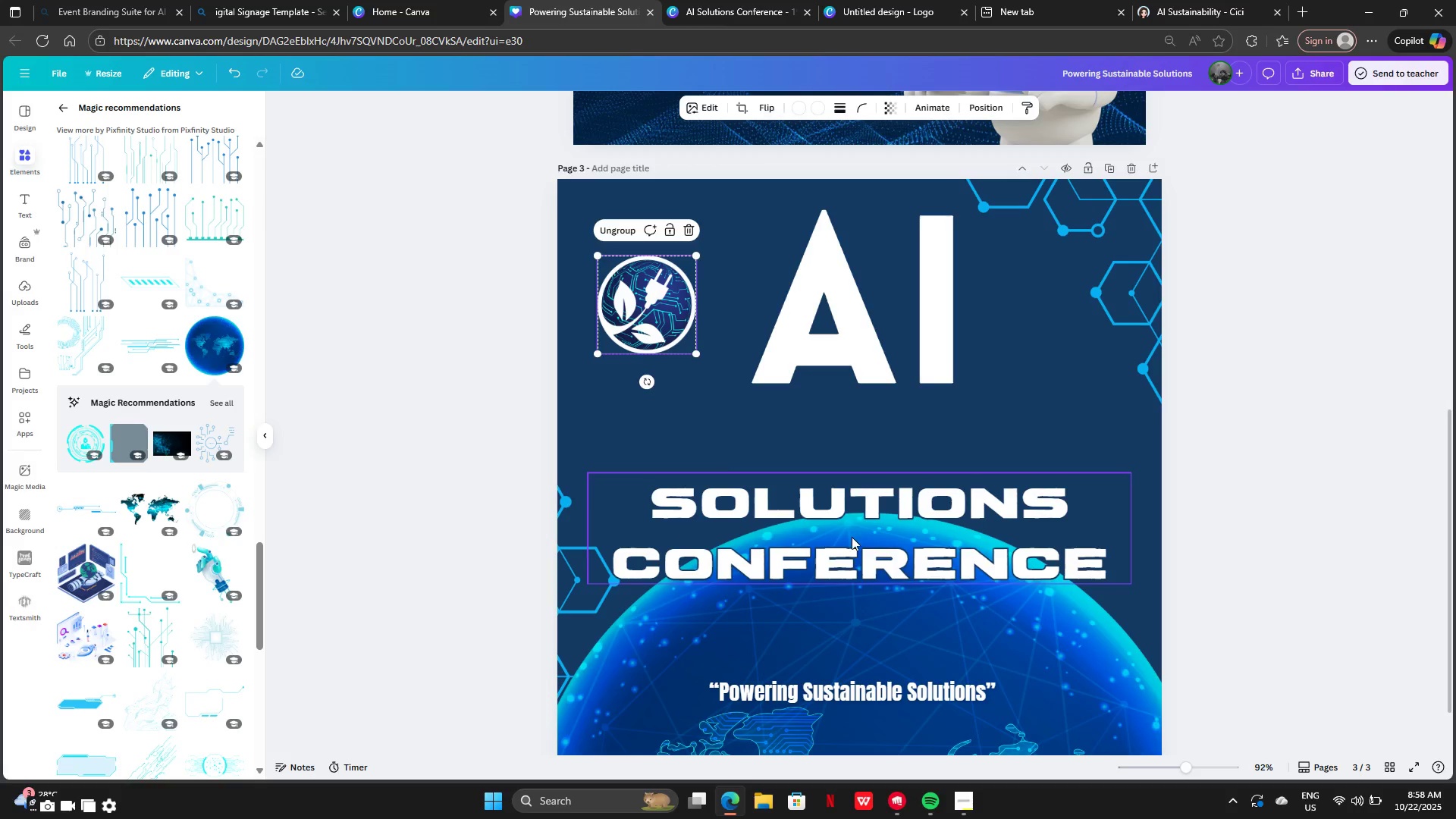 
left_click_drag(start_coordinate=[852, 537], to_coordinate=[852, 453])
 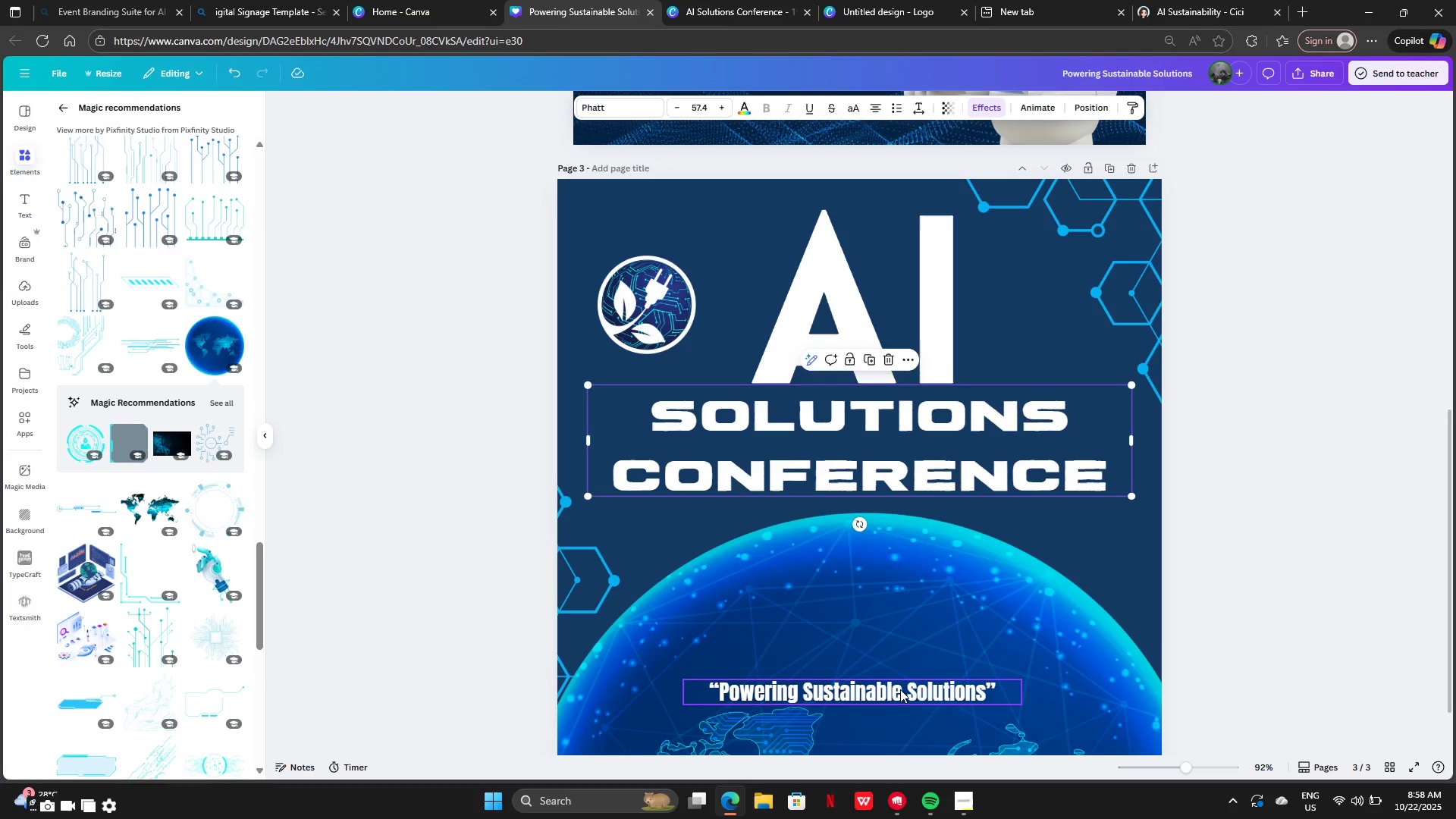 
left_click_drag(start_coordinate=[900, 689], to_coordinate=[896, 506])
 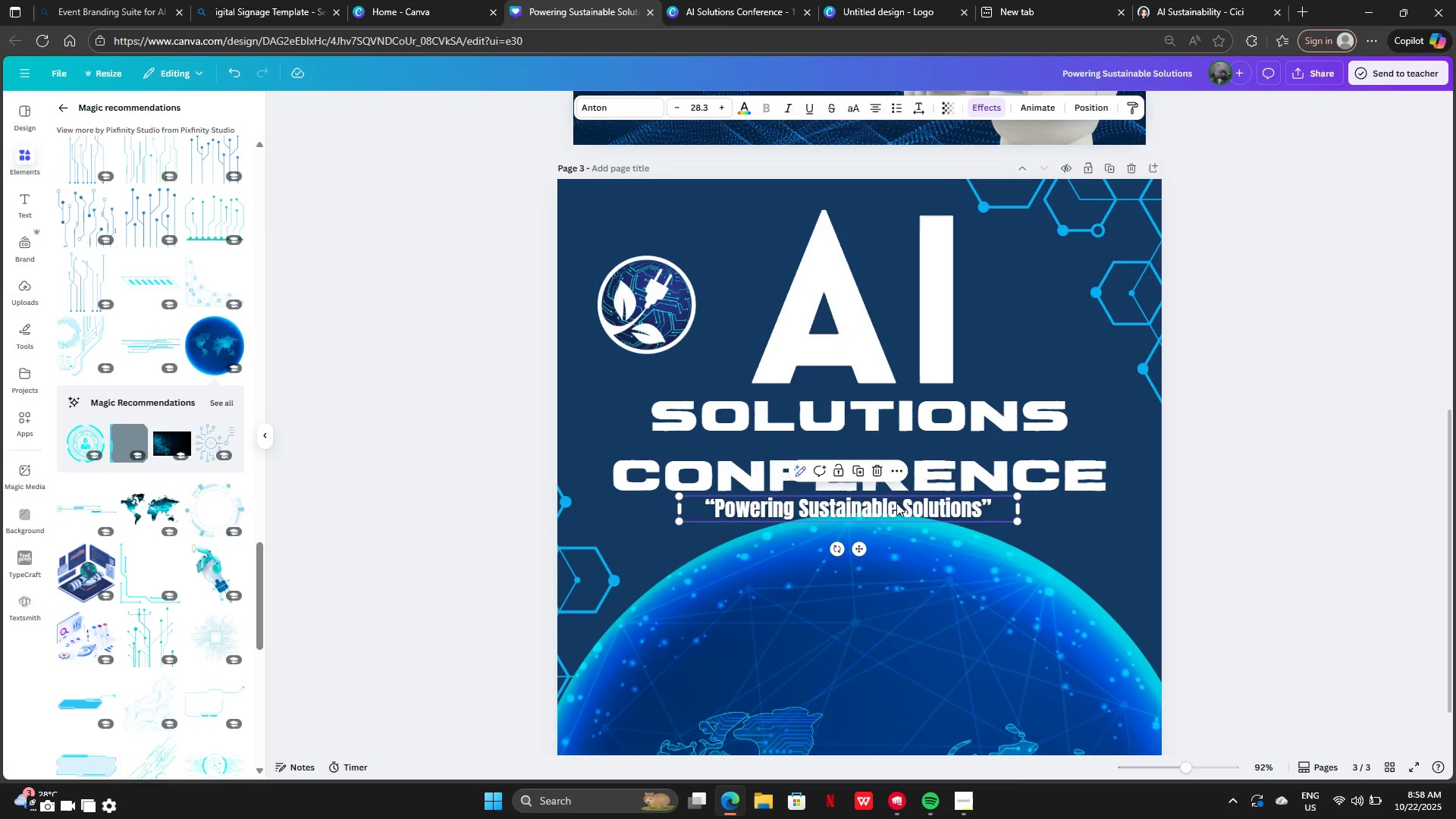 
left_click_drag(start_coordinate=[896, 503], to_coordinate=[906, 726])
 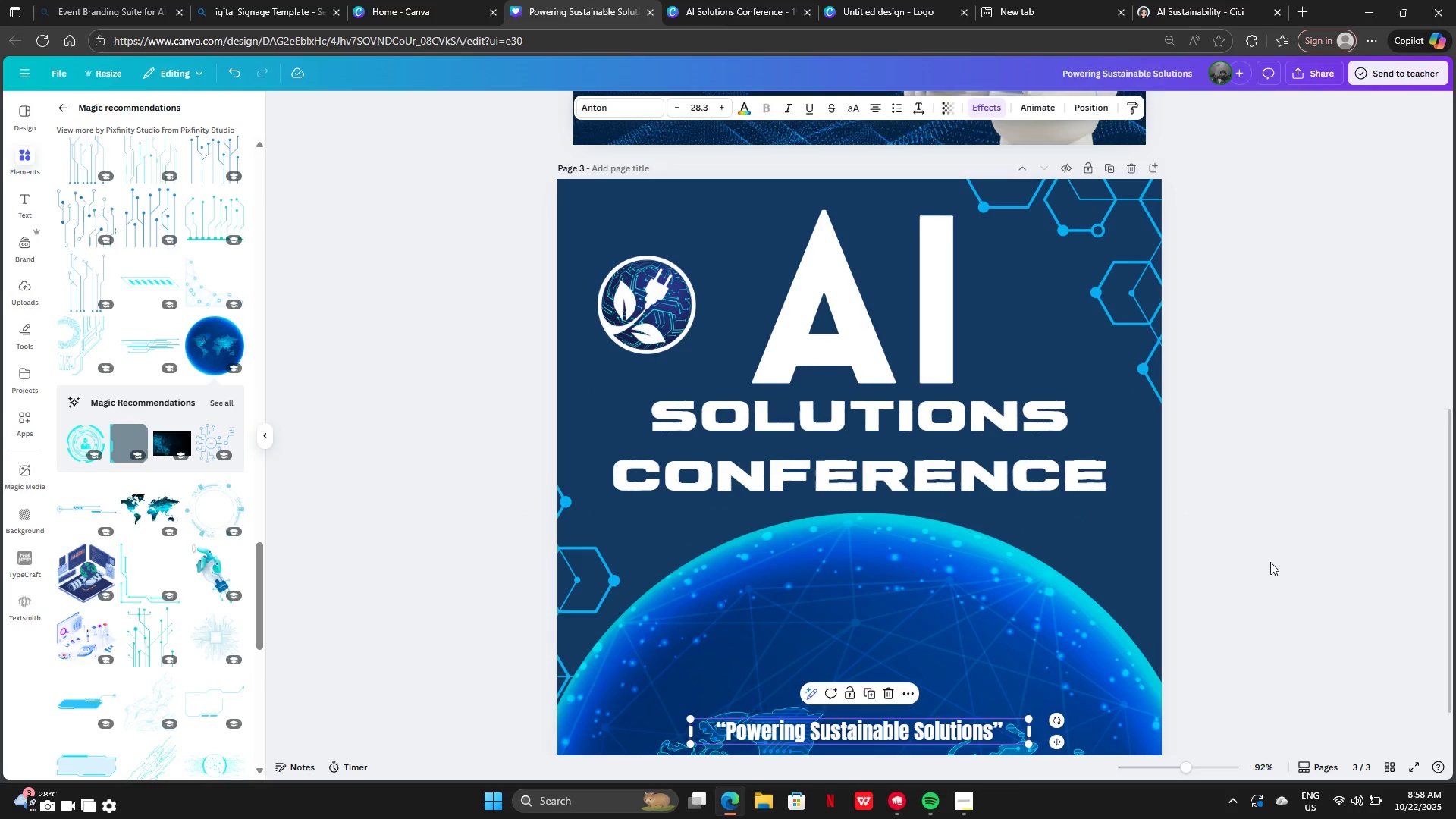 
left_click([1270, 562])
 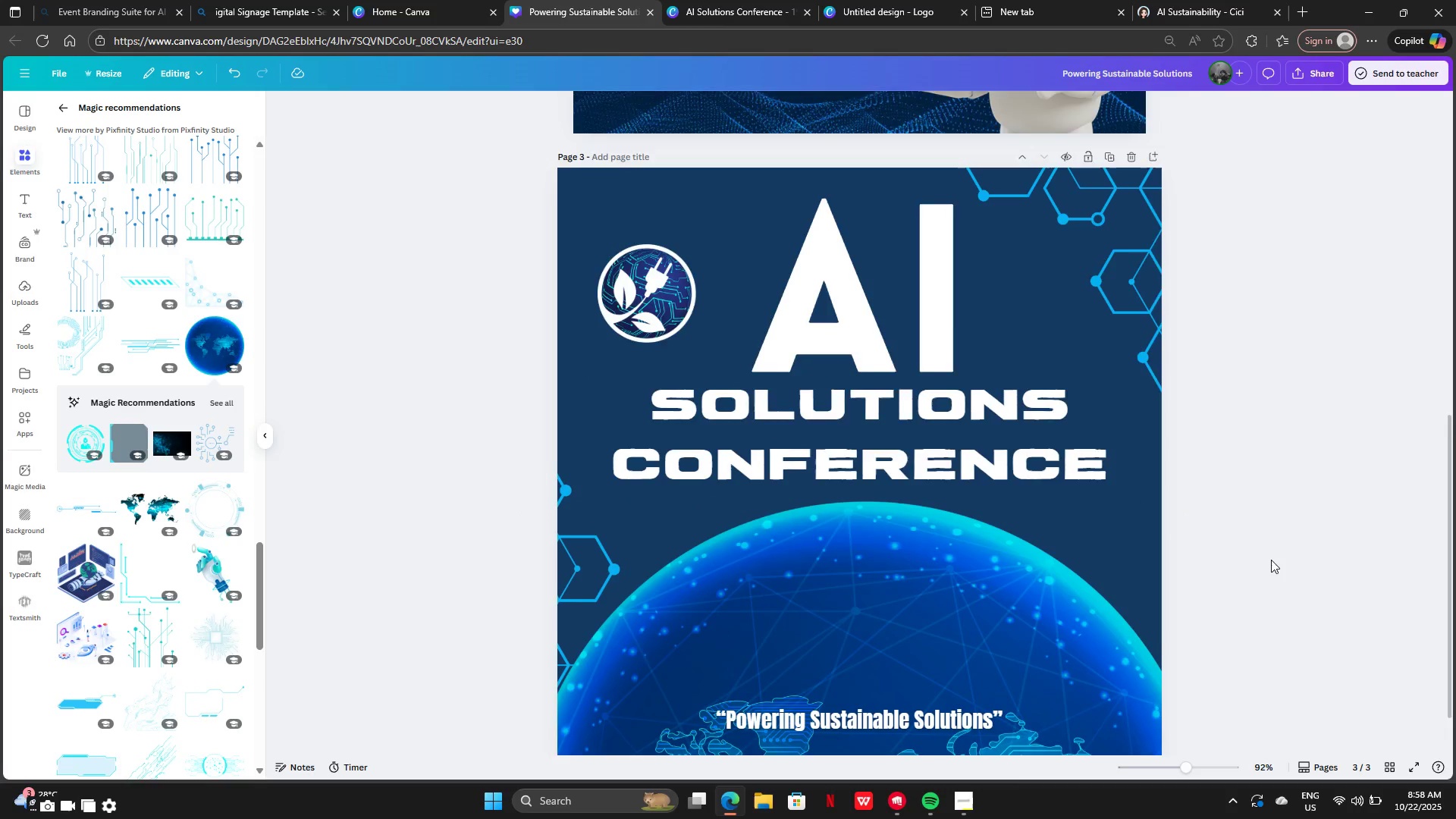 
scroll: coordinate [1271, 560], scroll_direction: down, amount: 2.0
 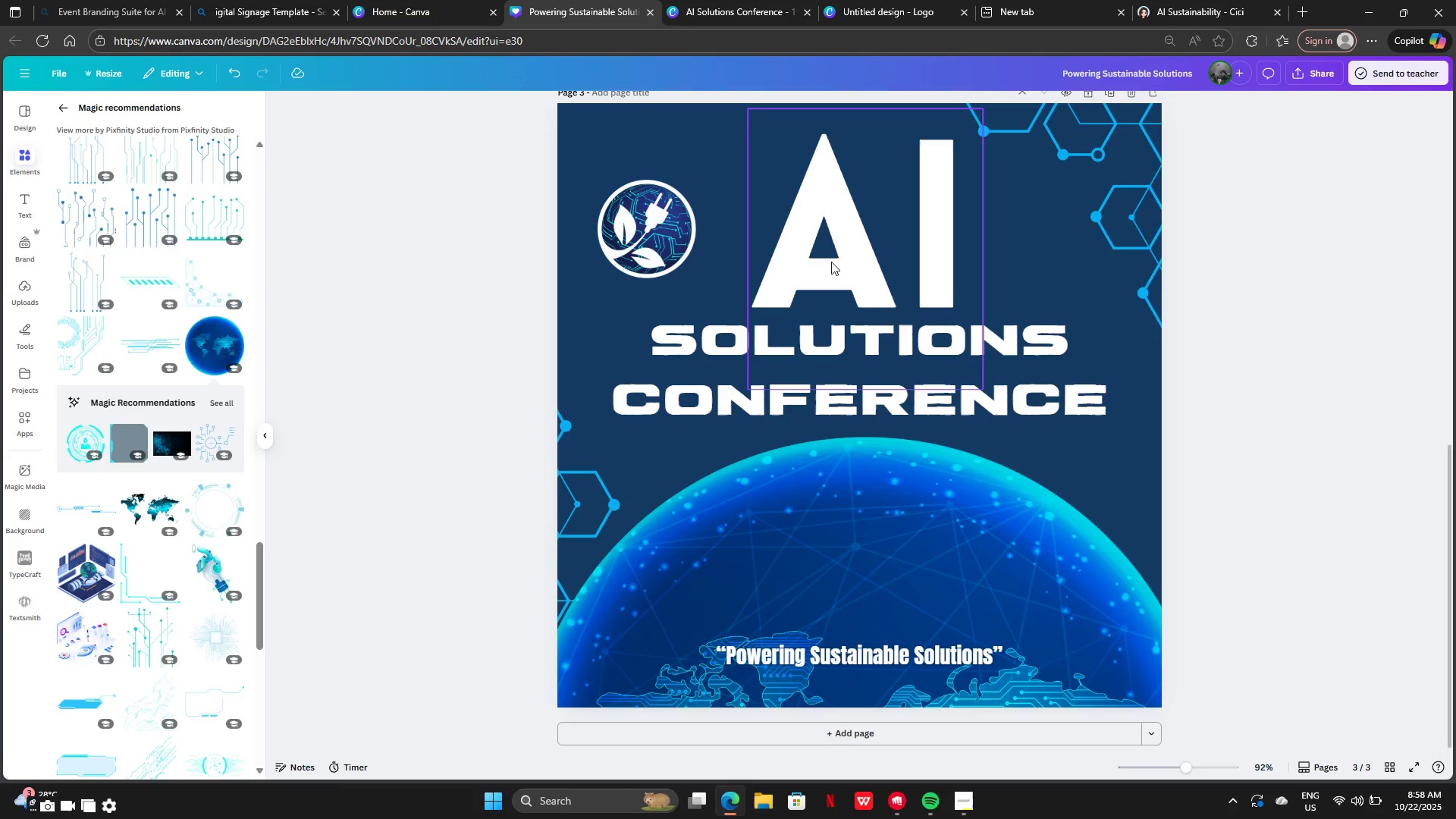 
scroll: coordinate [843, 269], scroll_direction: up, amount: 1.0
 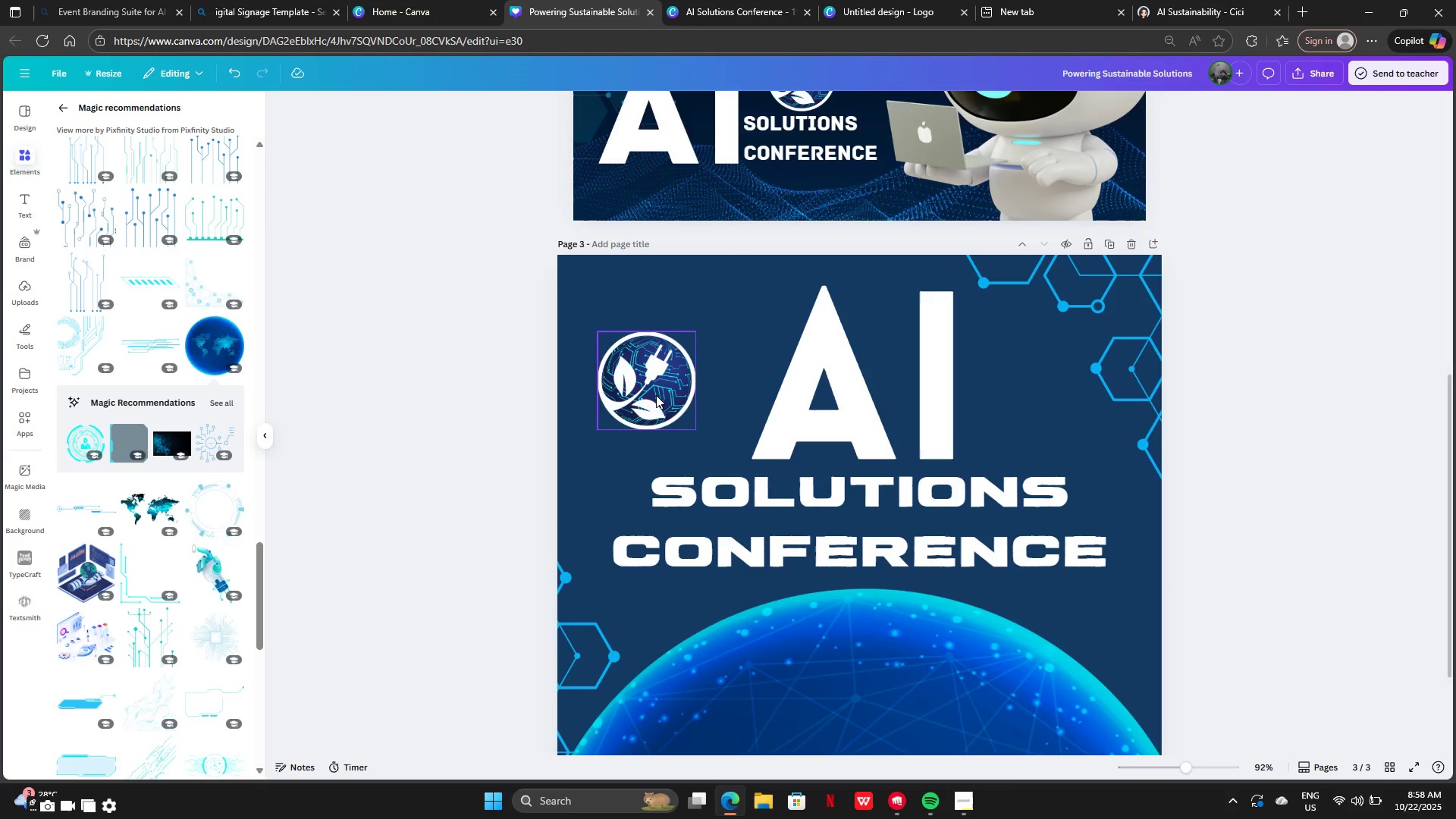 
left_click_drag(start_coordinate=[656, 395], to_coordinate=[661, 374])
 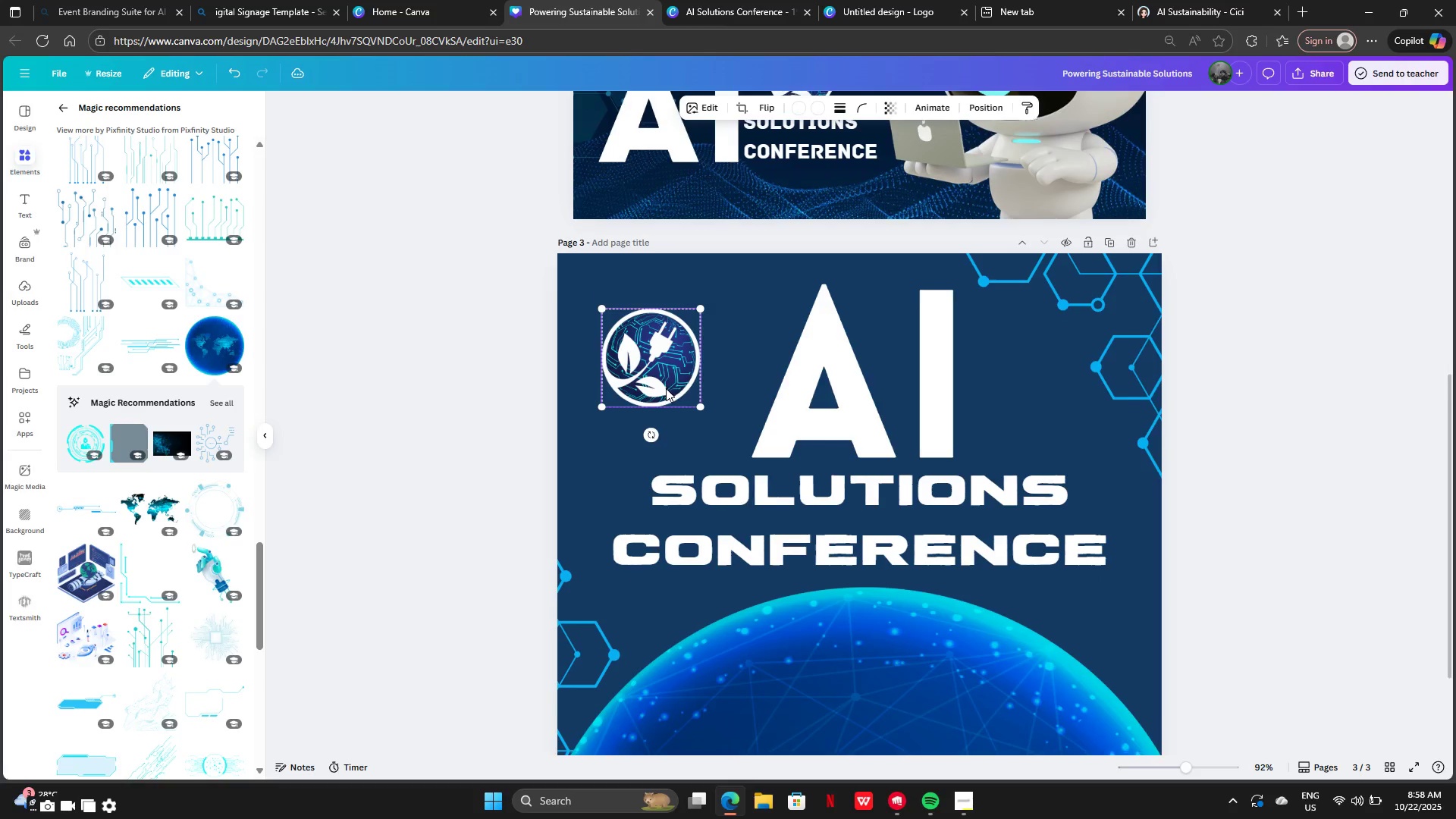 
scroll: coordinate [666, 388], scroll_direction: down, amount: 3.0
 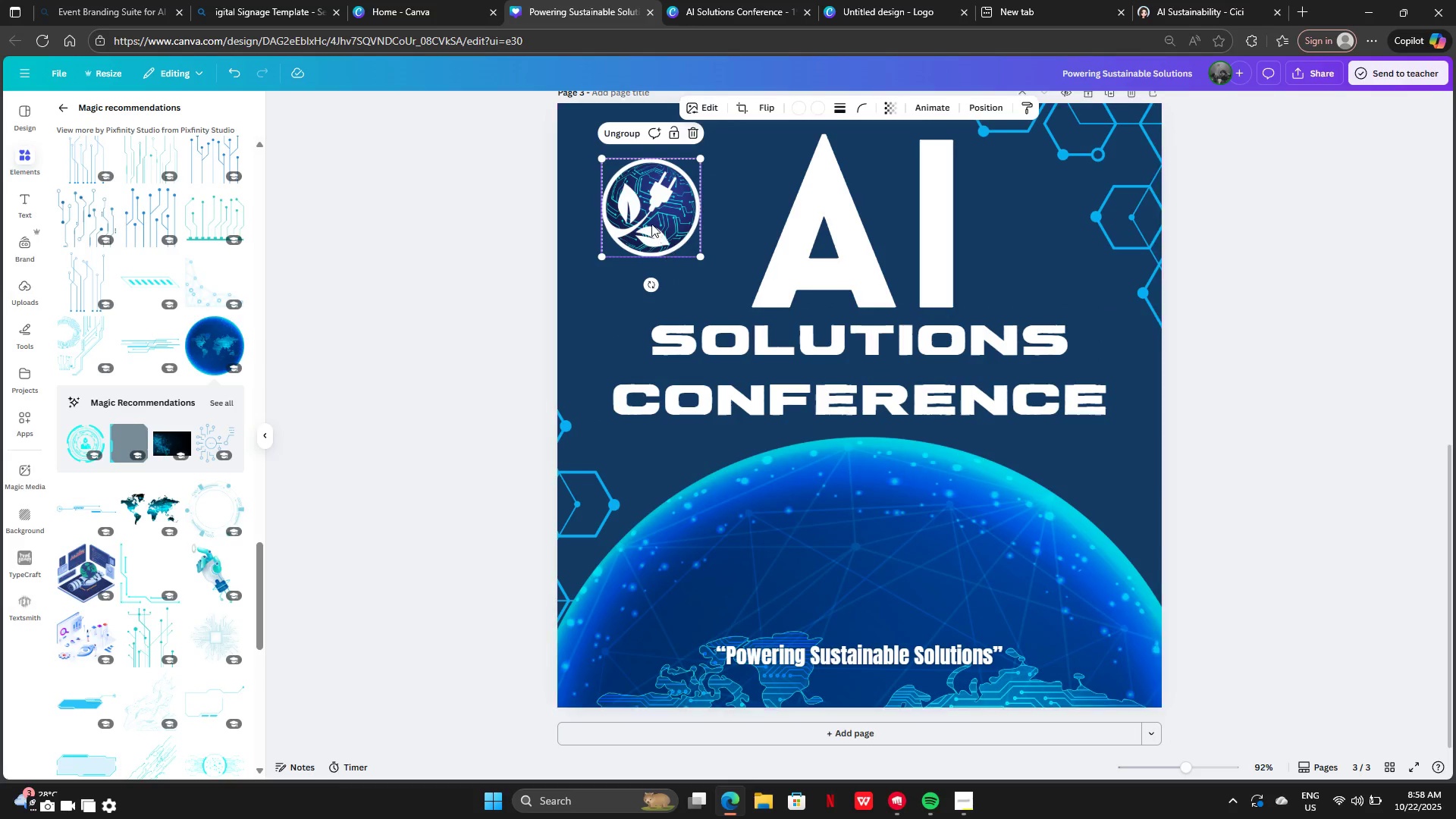 
left_click_drag(start_coordinate=[651, 222], to_coordinate=[628, 205])
 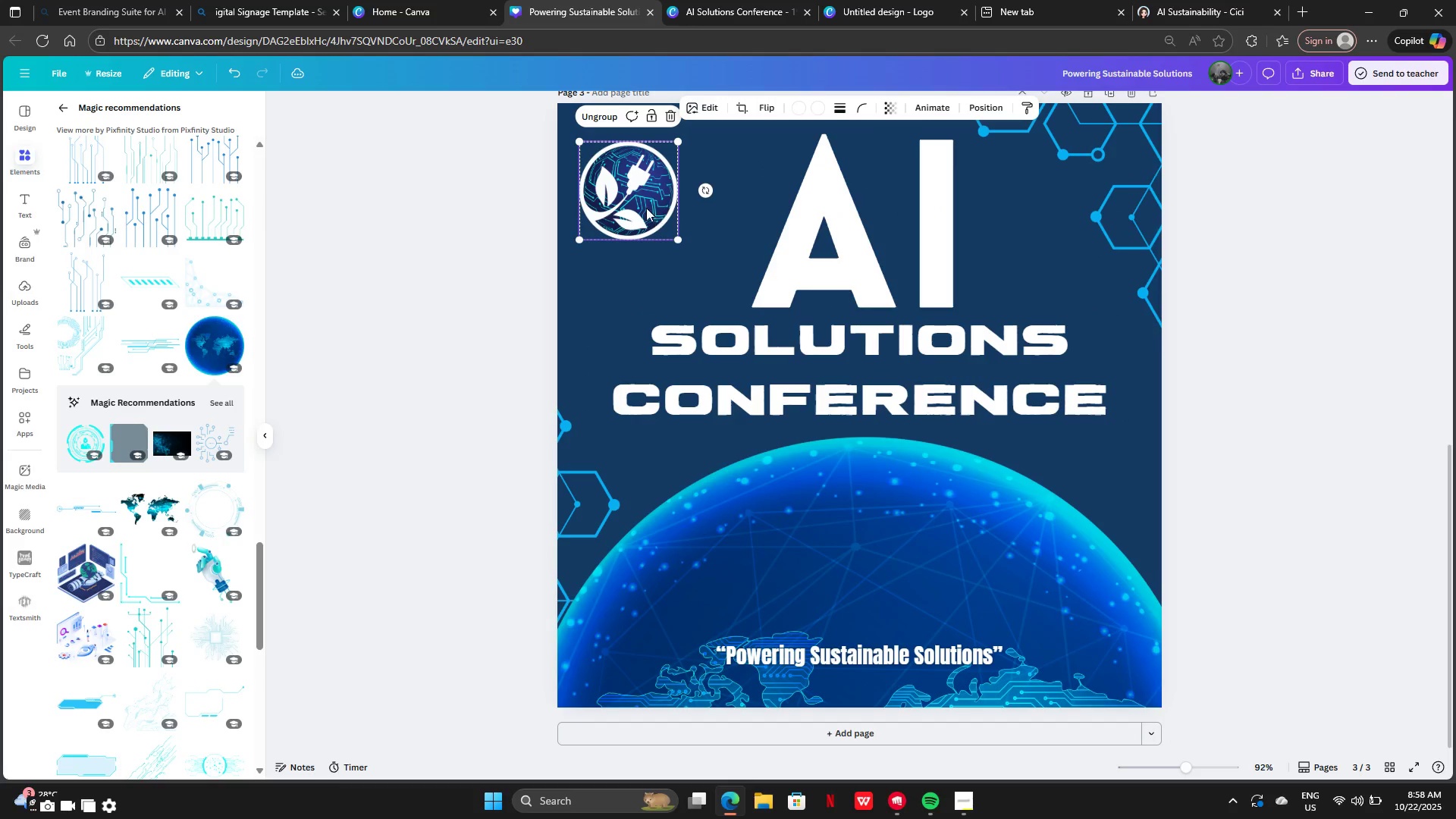 
left_click_drag(start_coordinate=[646, 208], to_coordinate=[641, 179])
 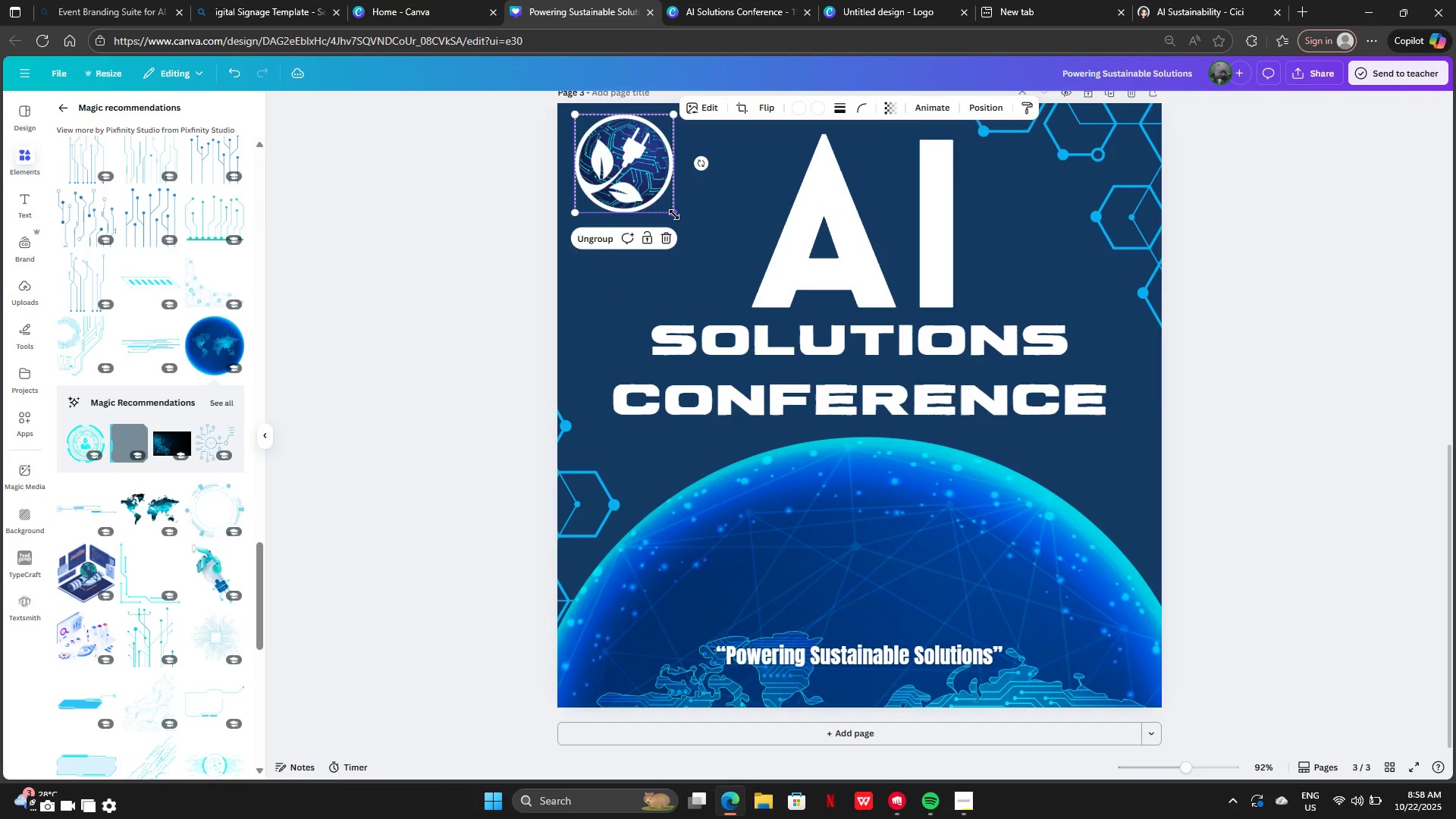 
left_click_drag(start_coordinate=[674, 215], to_coordinate=[659, 193])
 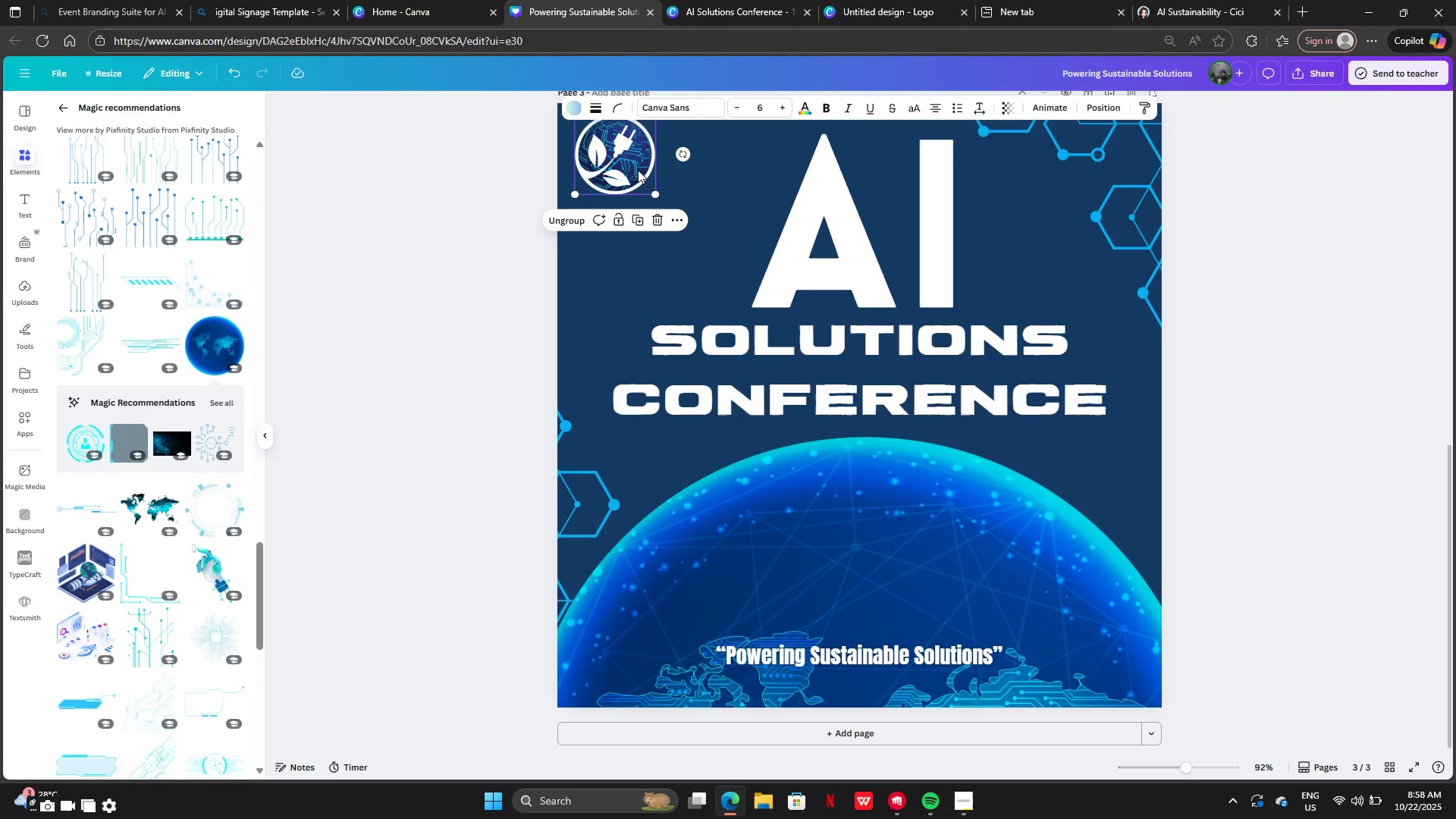 
left_click([638, 170])
 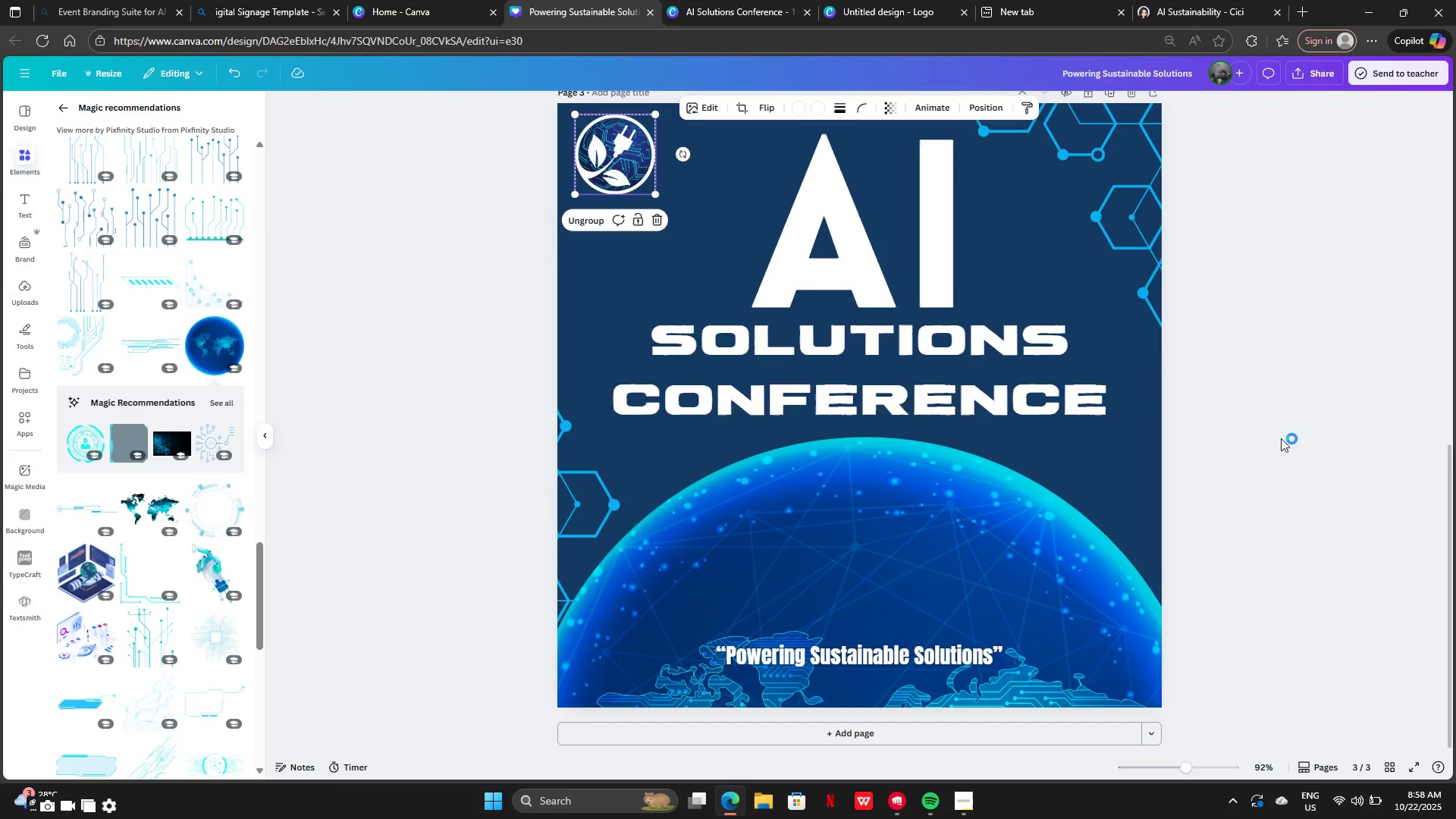 
left_click([1281, 438])
 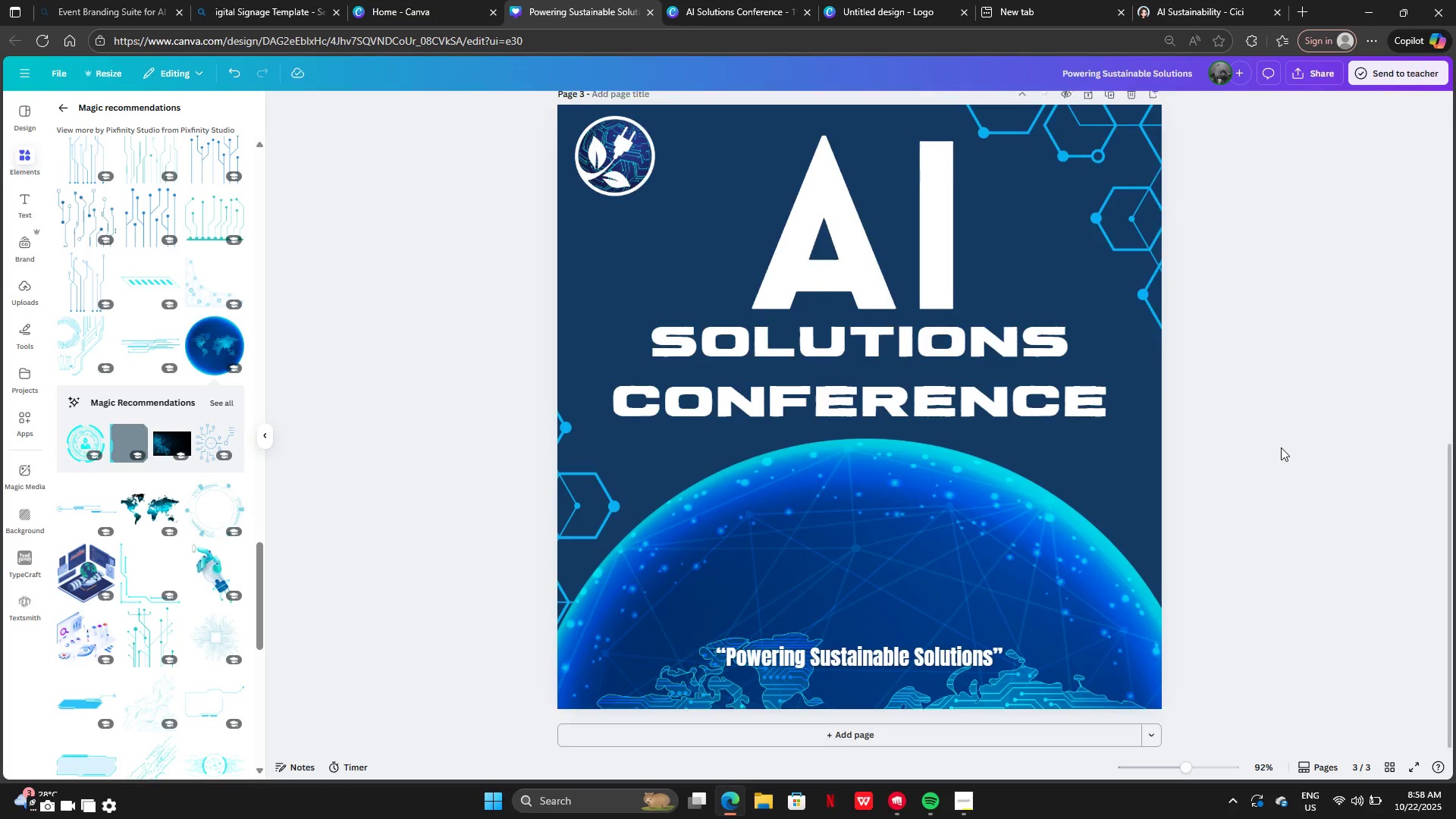 
scroll: coordinate [180, 645], scroll_direction: down, amount: 16.0
 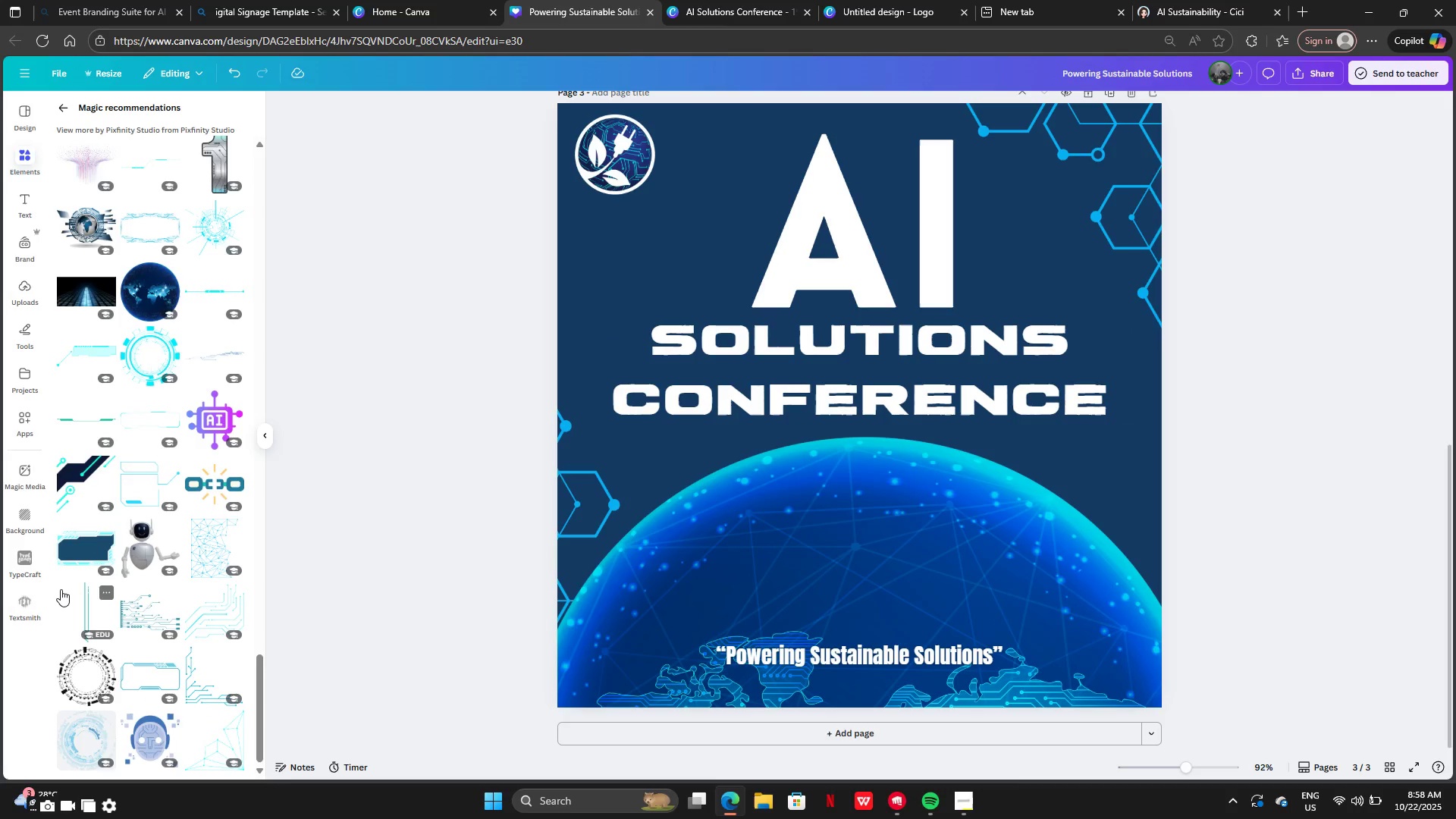 
left_click([88, 610])
 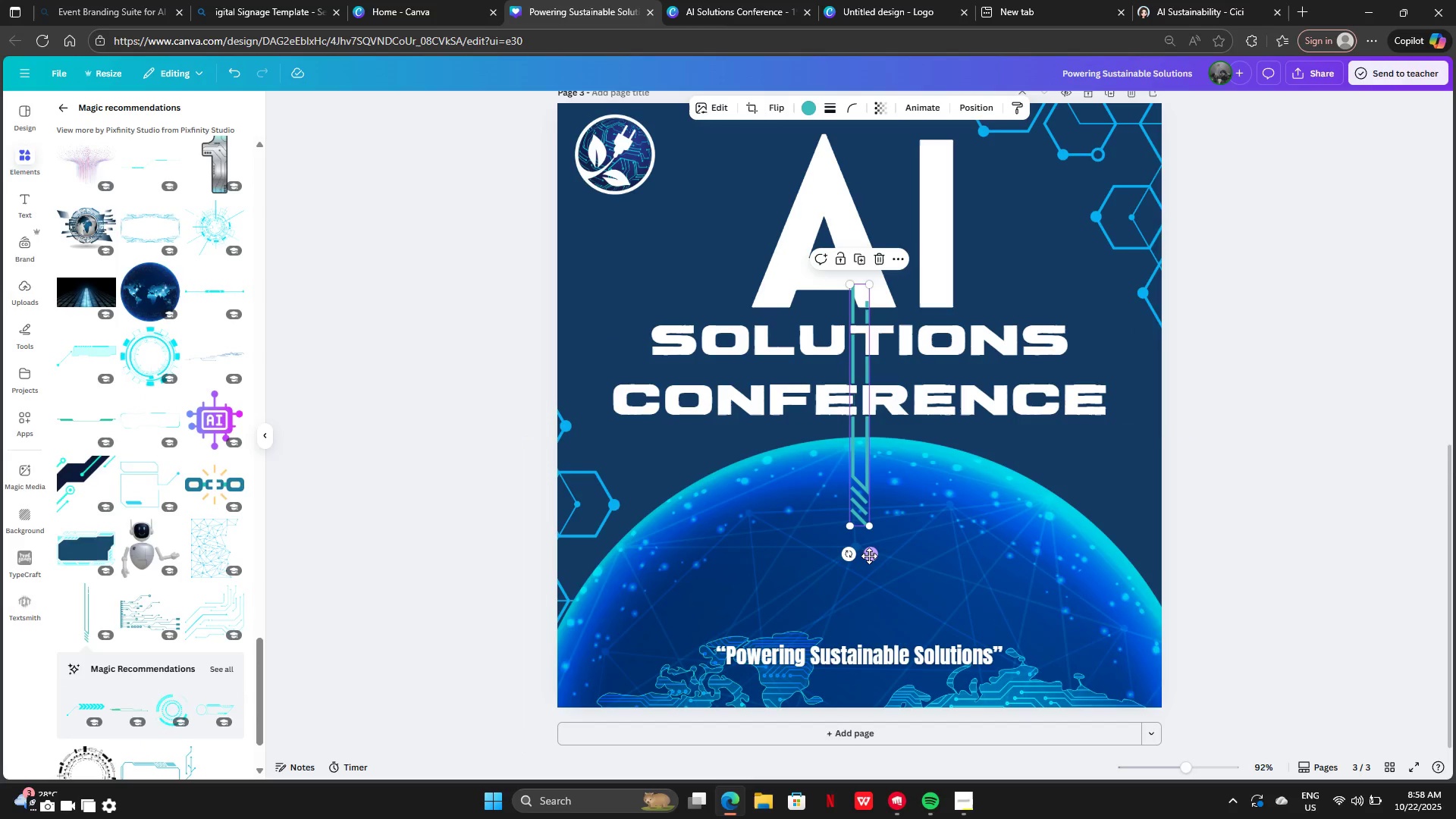 
left_click_drag(start_coordinate=[869, 556], to_coordinate=[587, 363])
 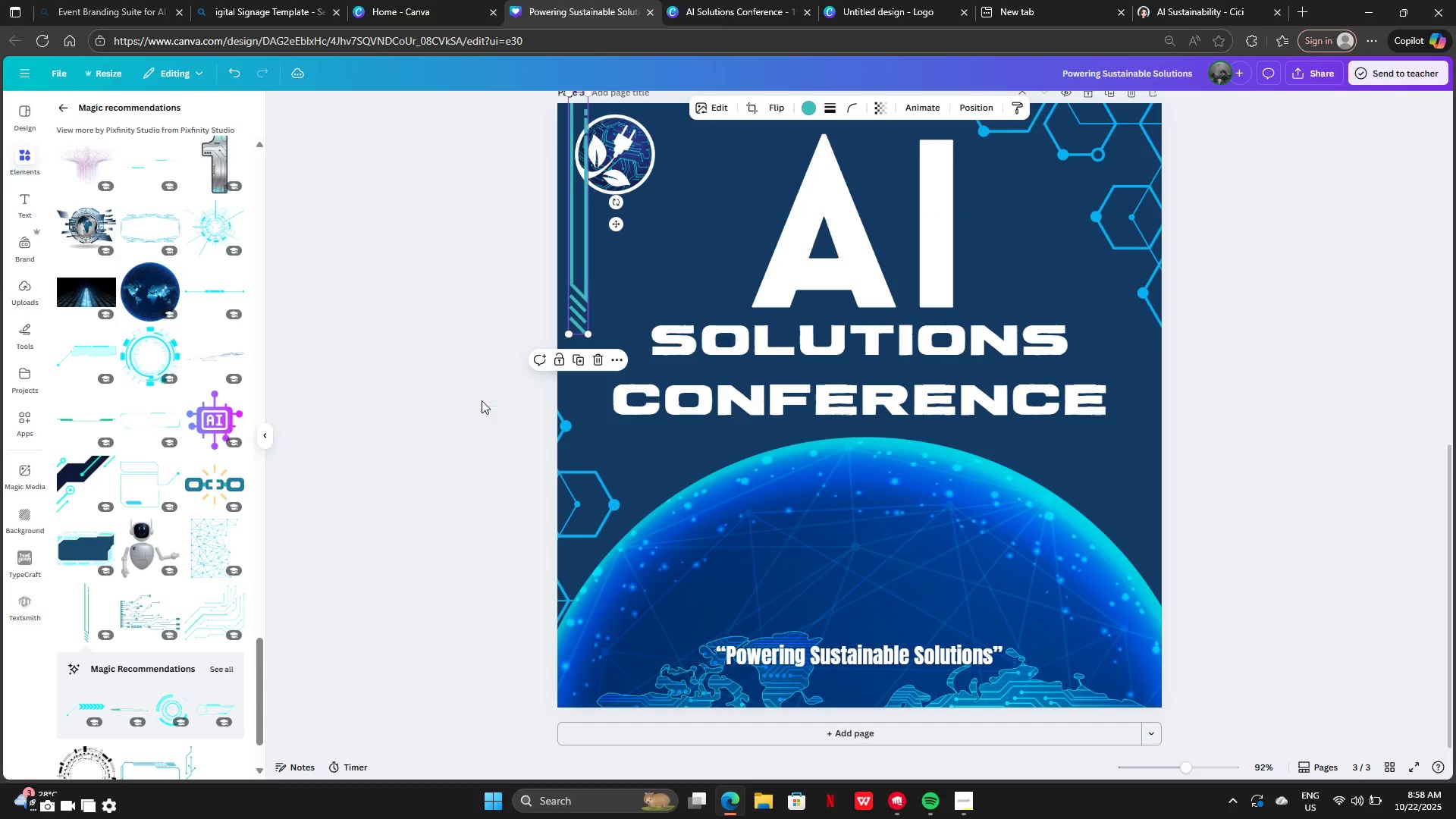 
left_click([482, 400])
 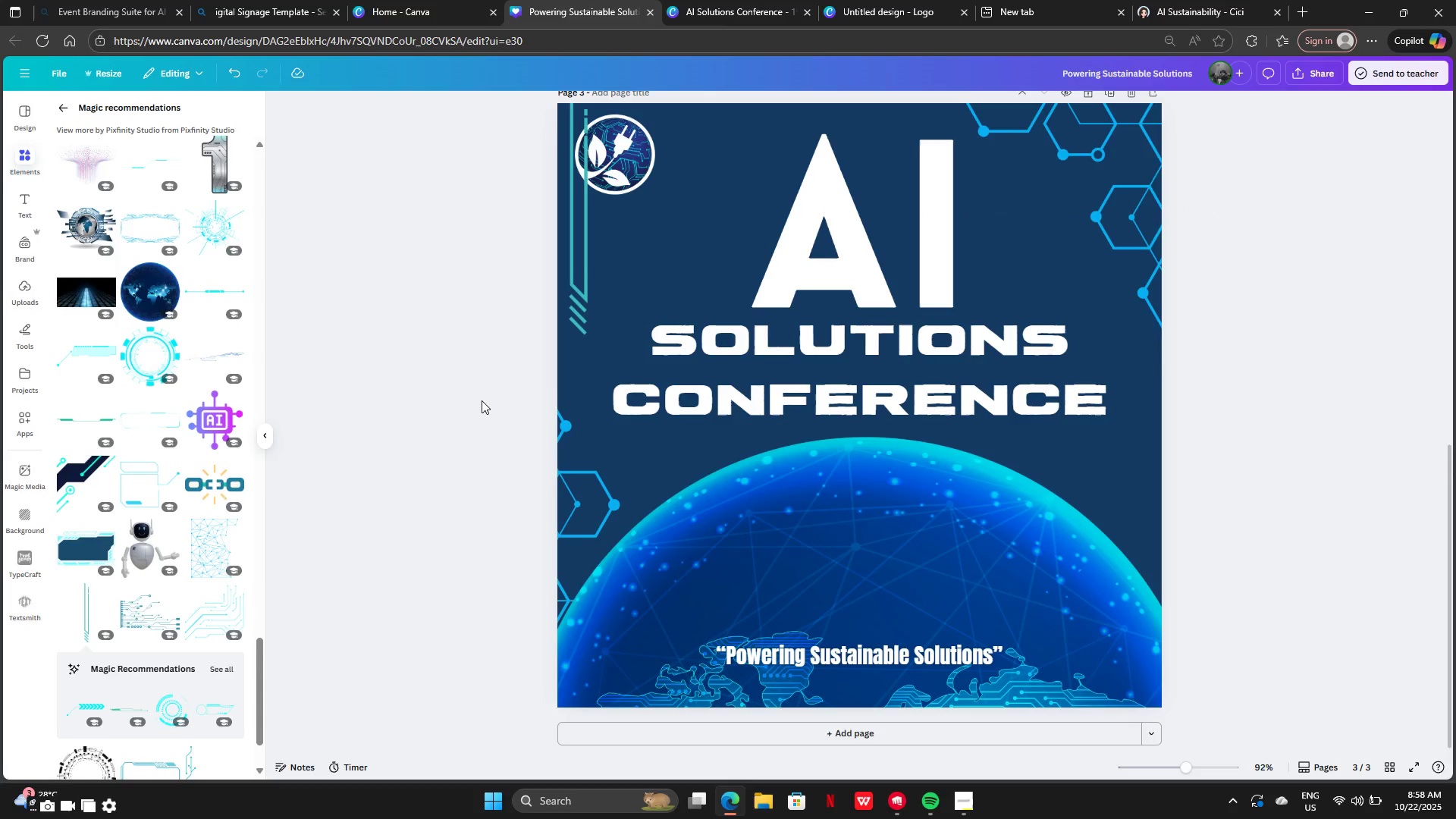 
left_click([482, 400])
 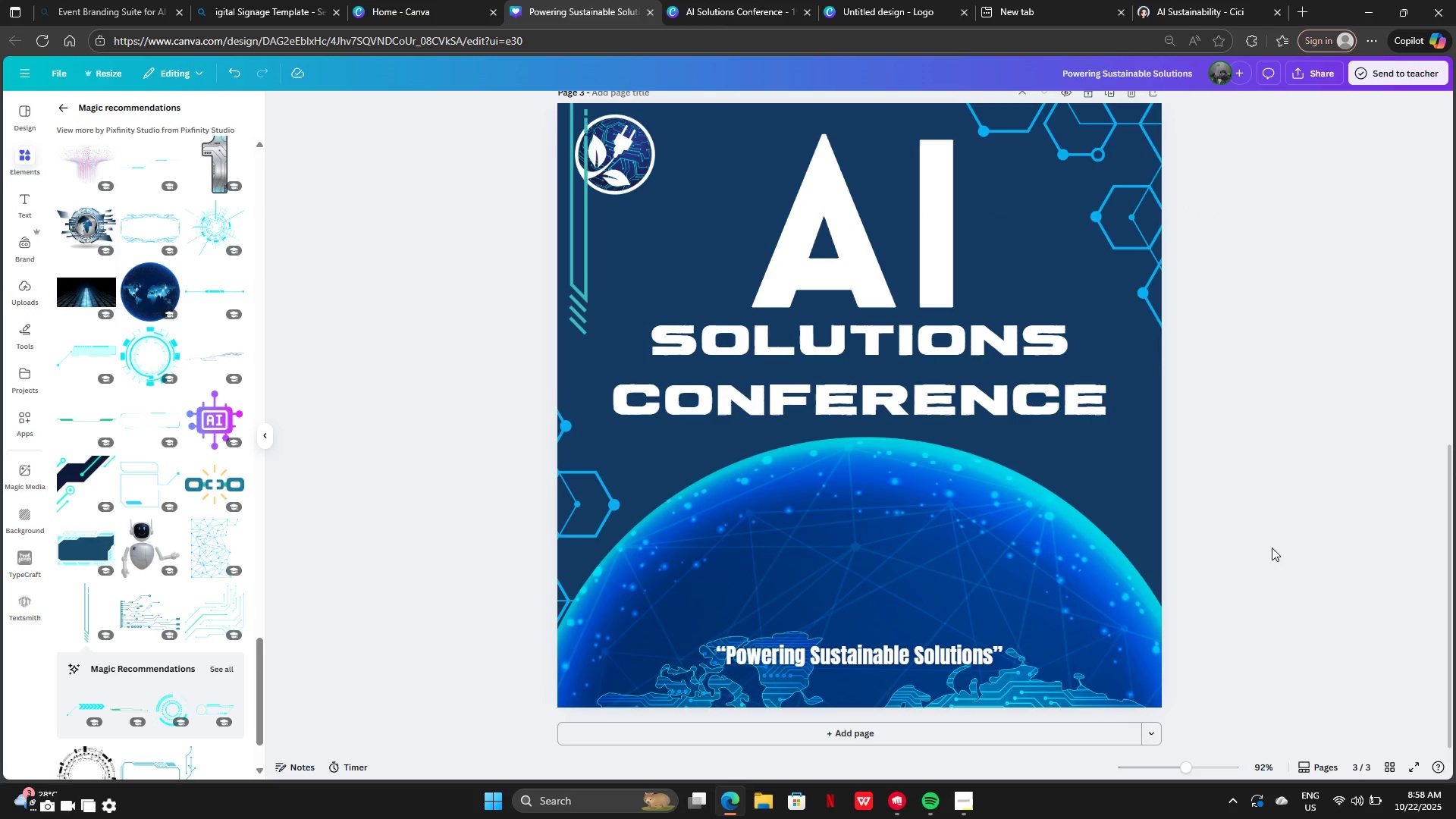 
key(Control+Z)
 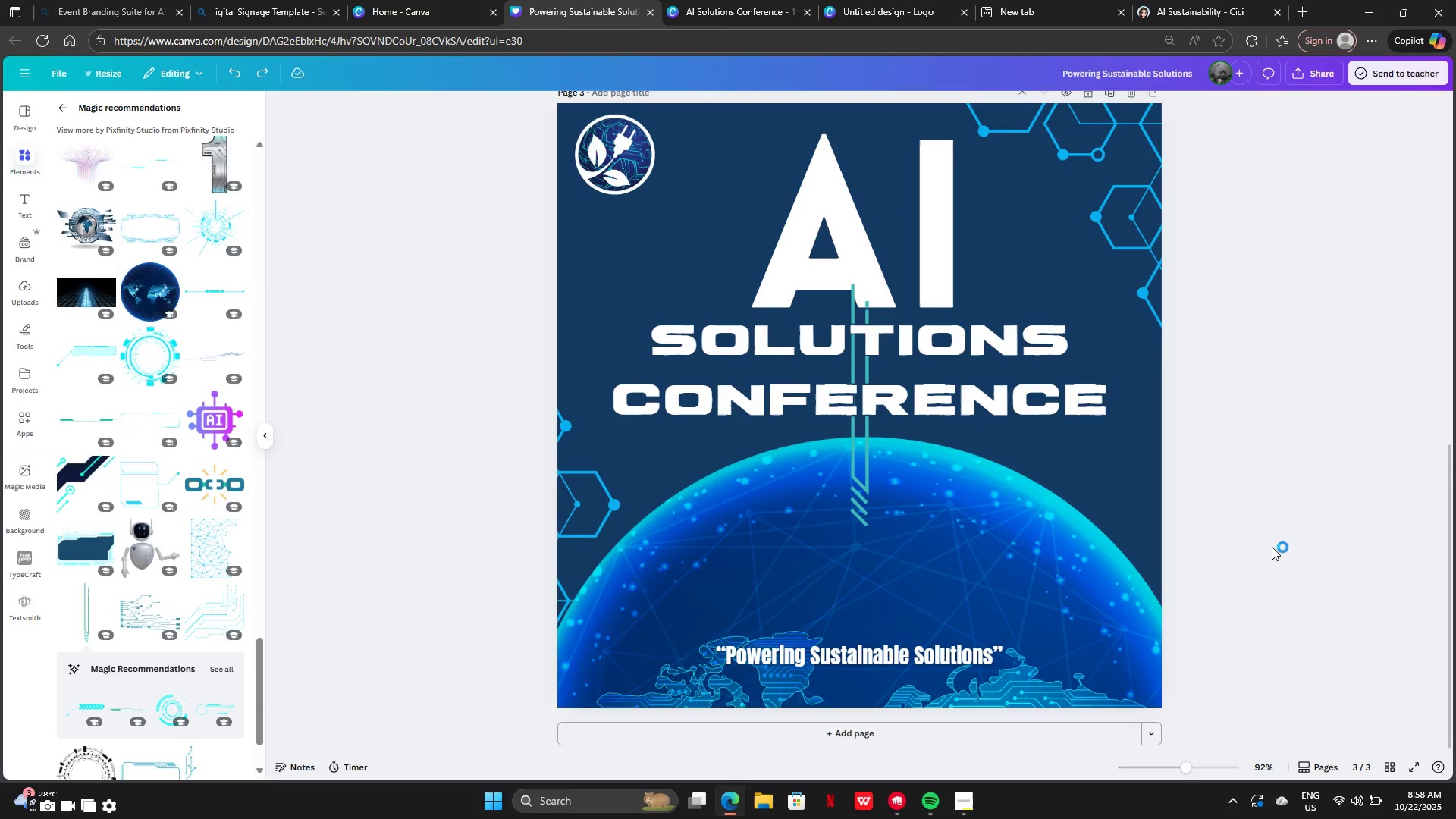 
key(Control+Z)
 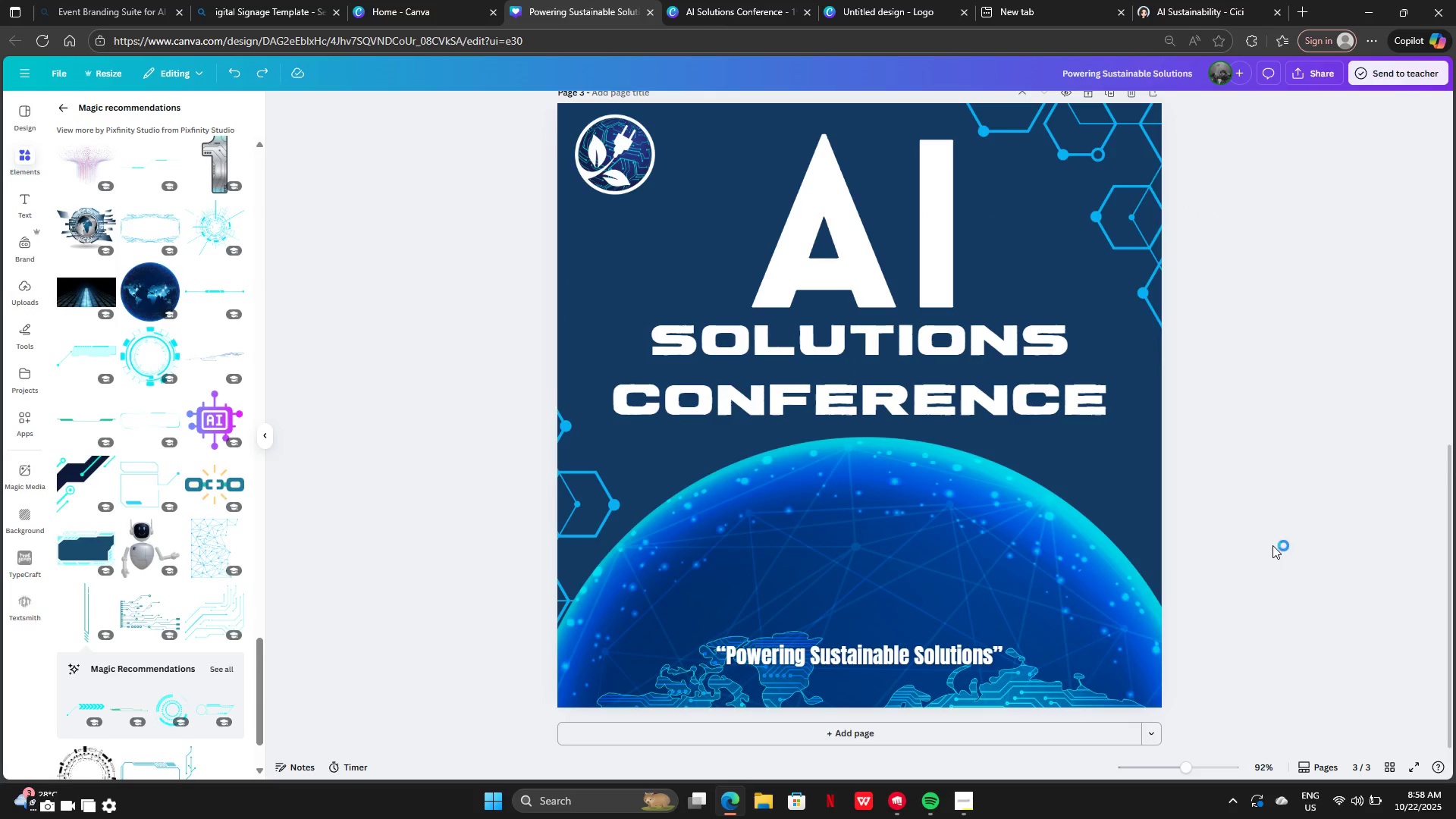 
scroll: coordinate [1264, 522], scroll_direction: up, amount: 8.0
 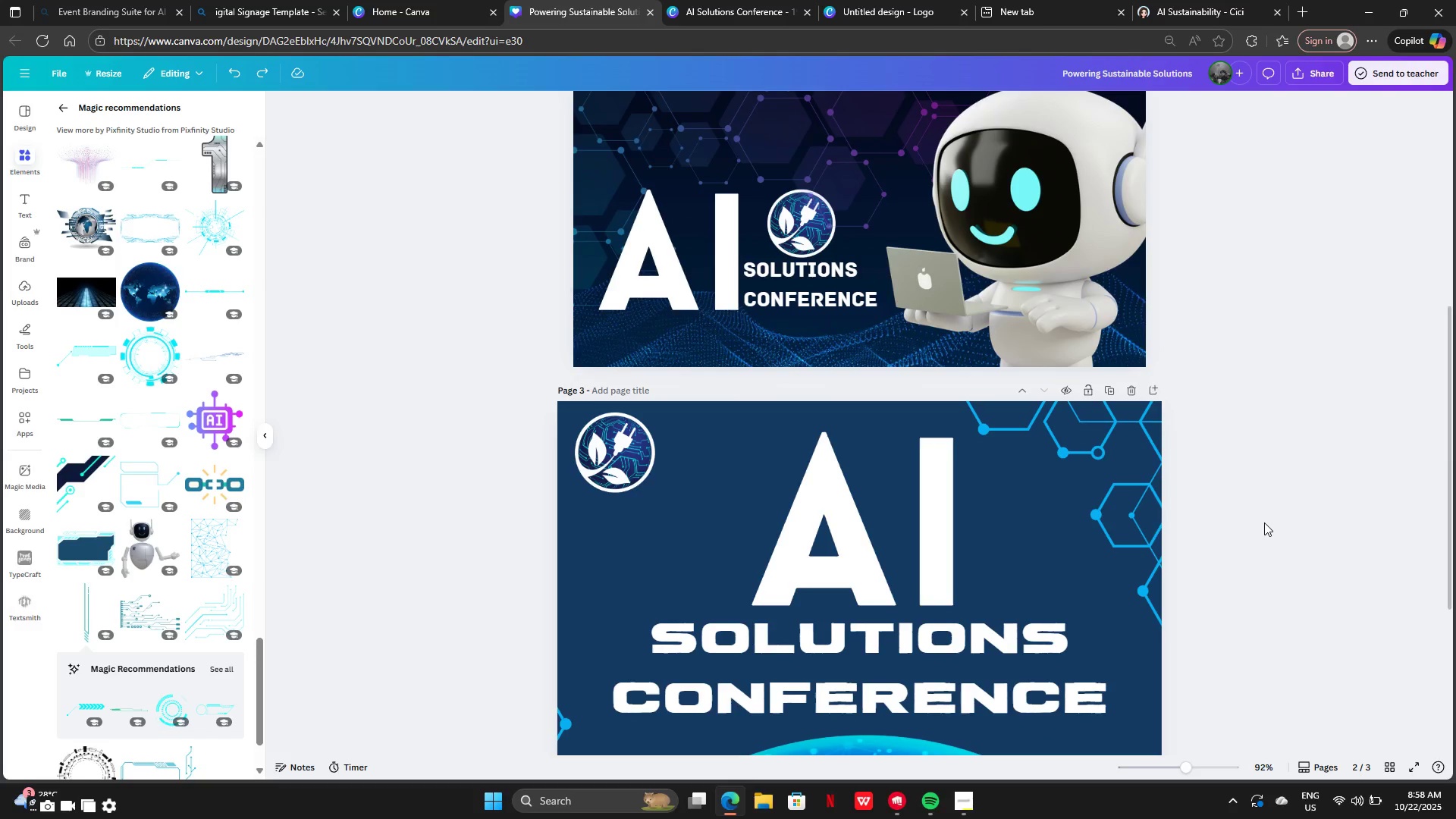 
scroll: coordinate [1264, 522], scroll_direction: down, amount: 6.0
 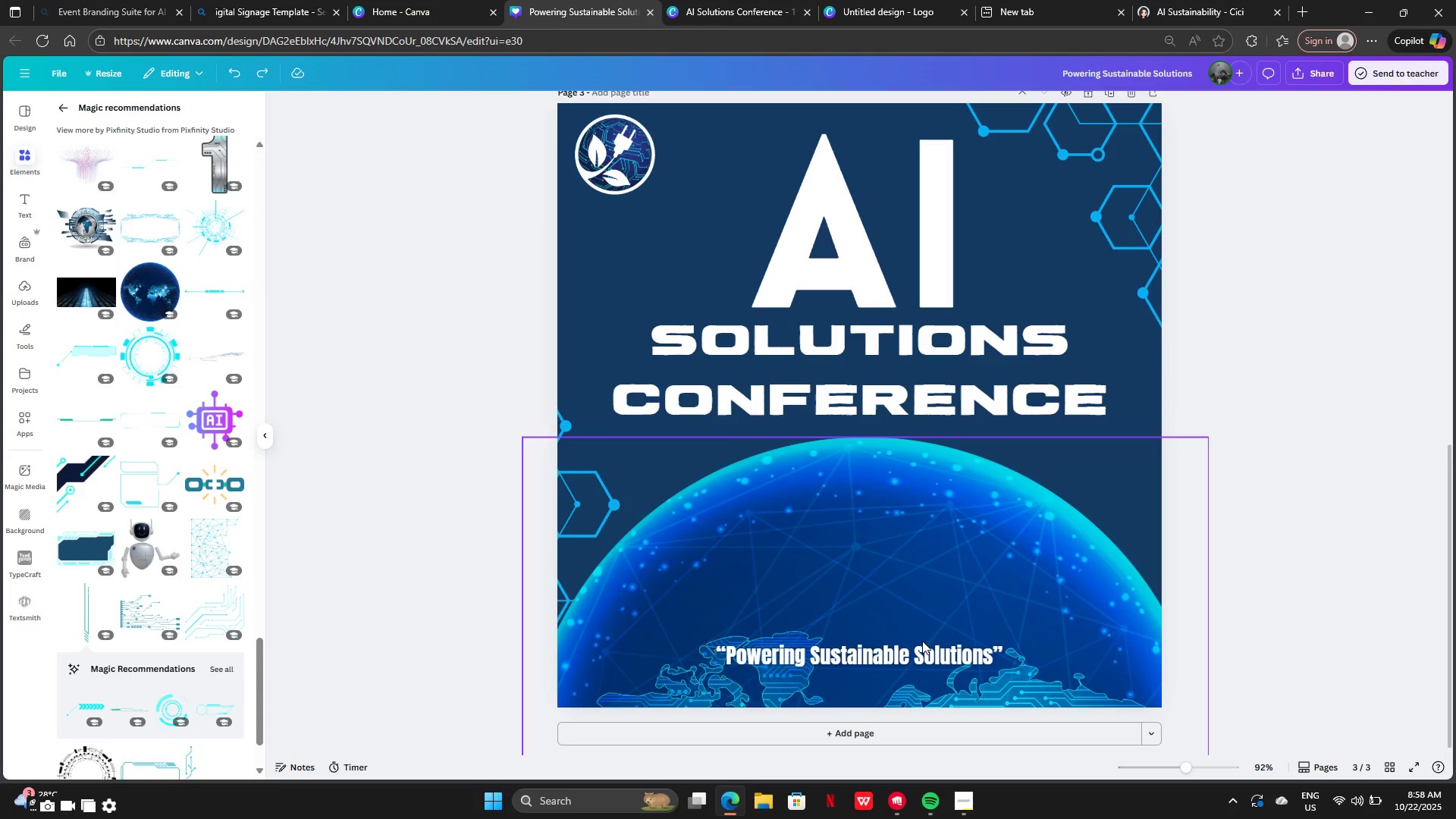 
left_click([919, 648])
 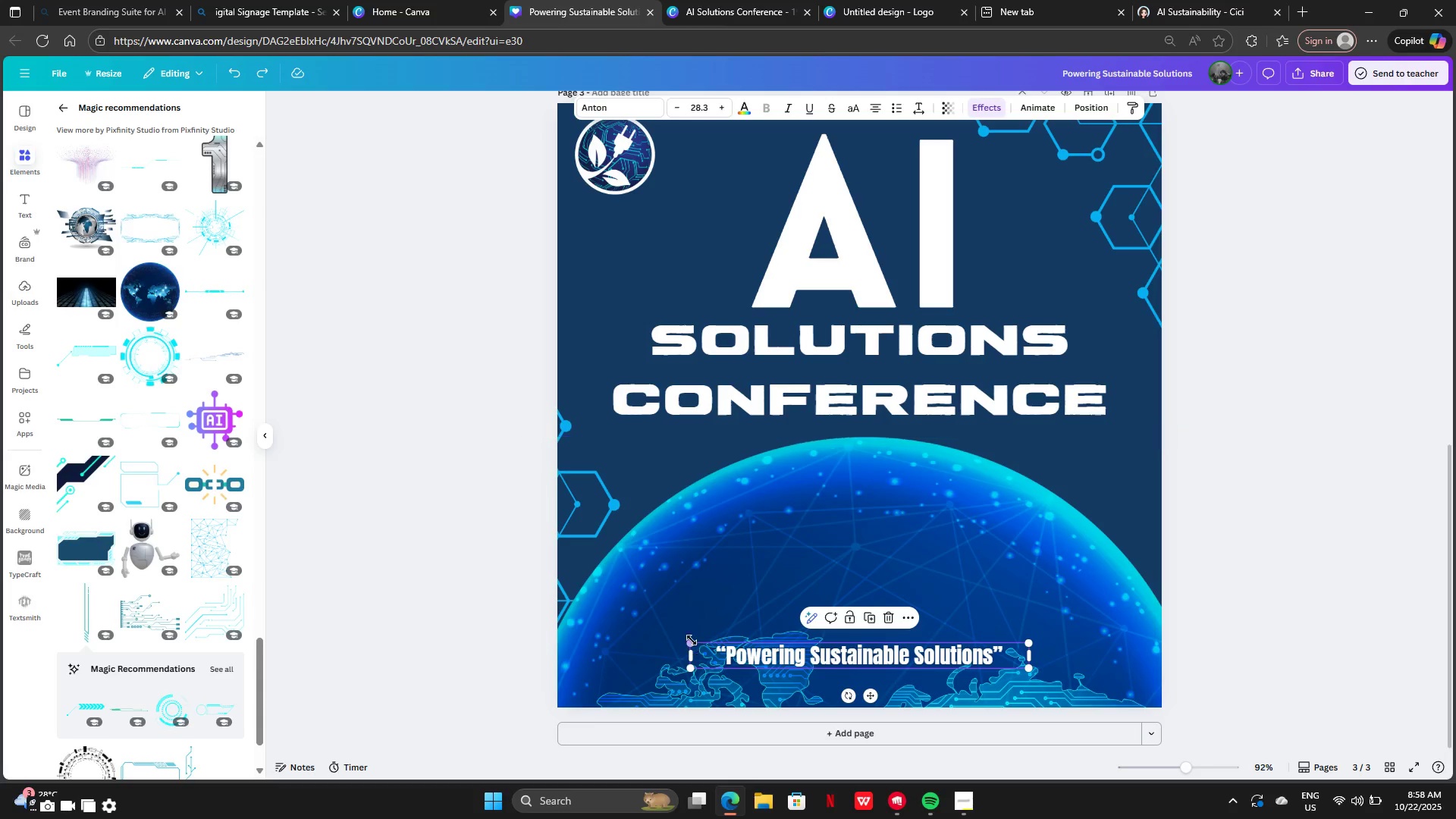 
left_click_drag(start_coordinate=[692, 640], to_coordinate=[605, 594])
 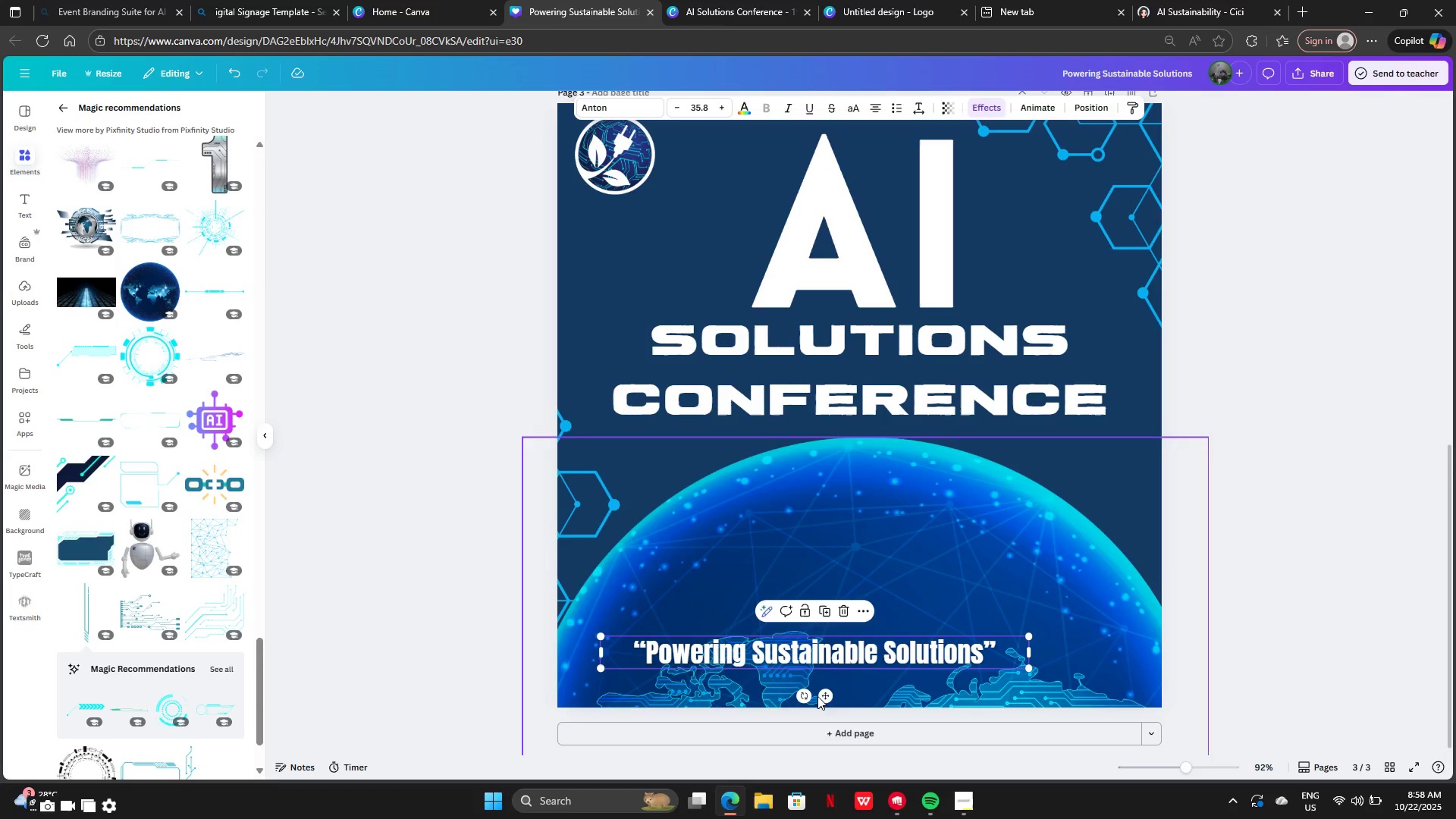 
left_click_drag(start_coordinate=[820, 694], to_coordinate=[872, 728])
 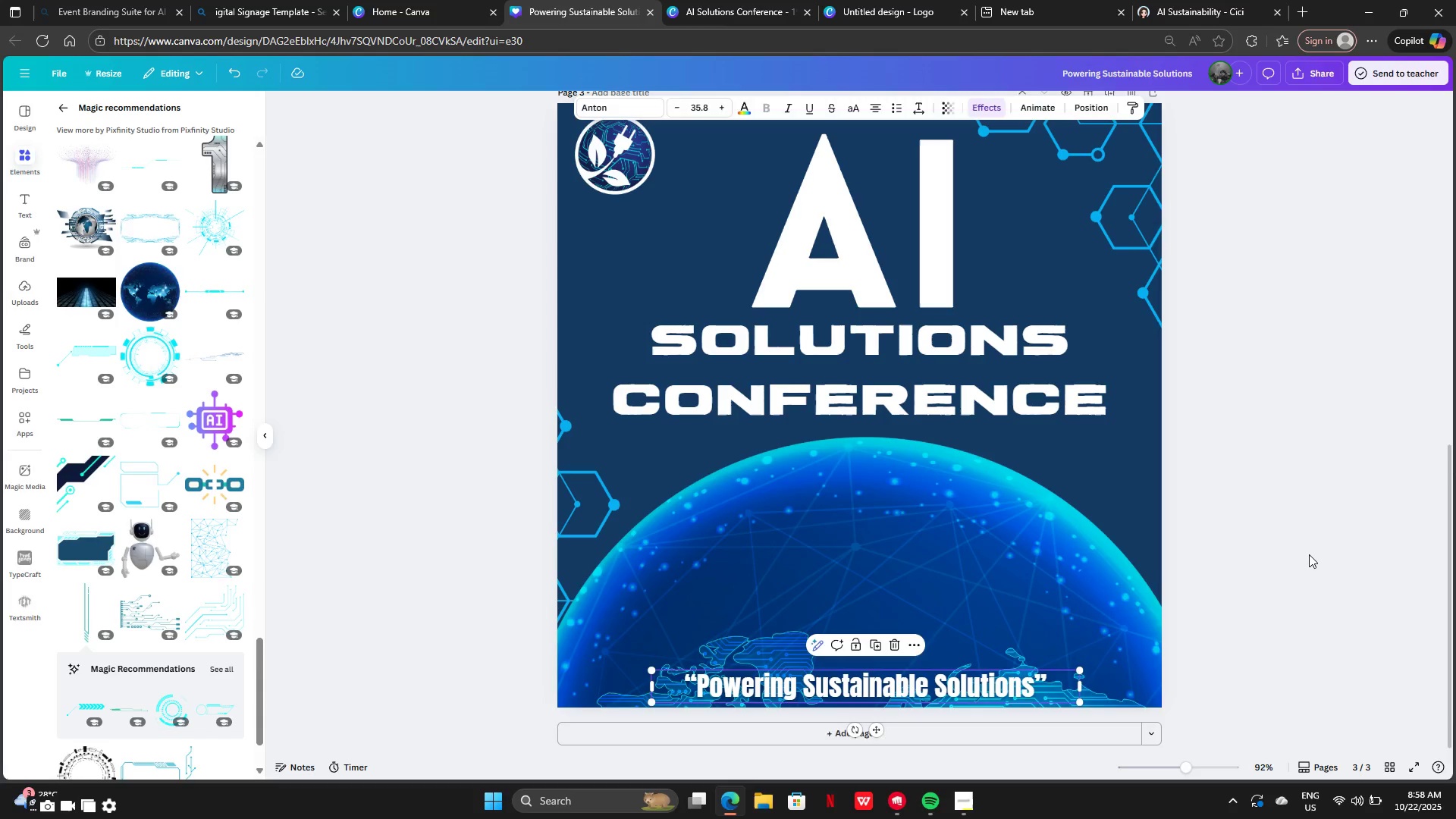 
left_click([1309, 554])
 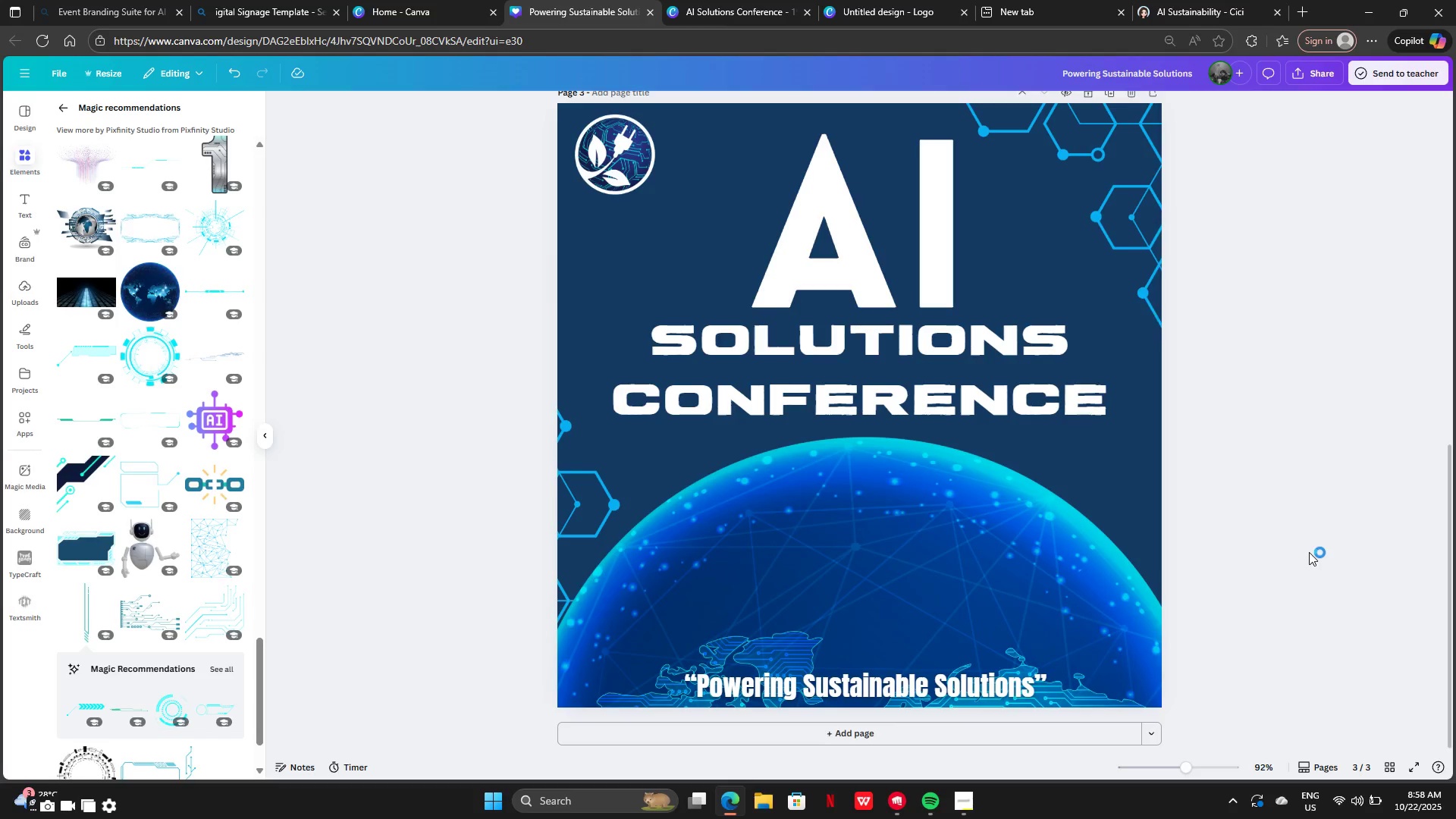 
scroll: coordinate [1308, 551], scroll_direction: down, amount: 1.0
 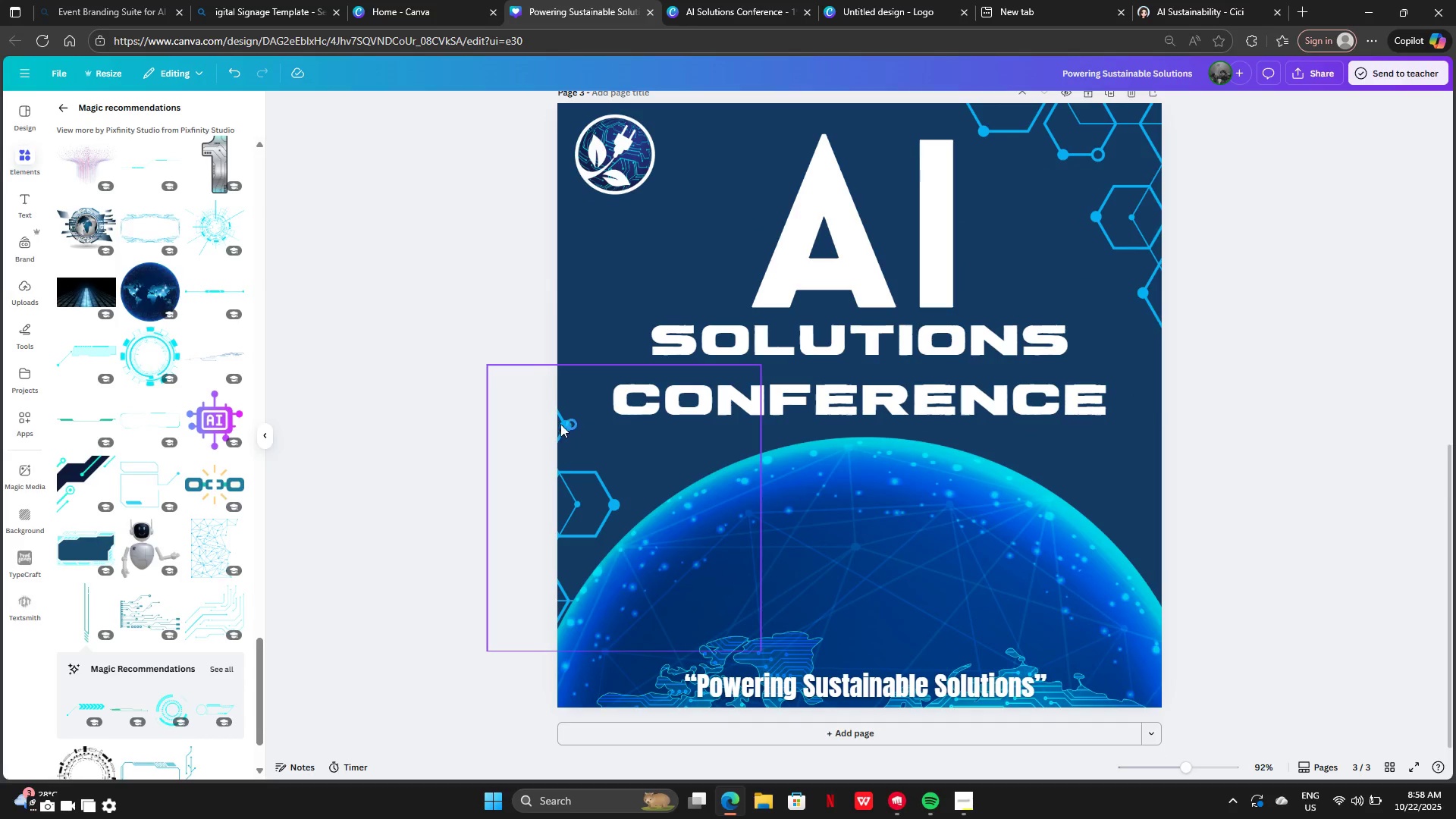 
left_click([557, 416])
 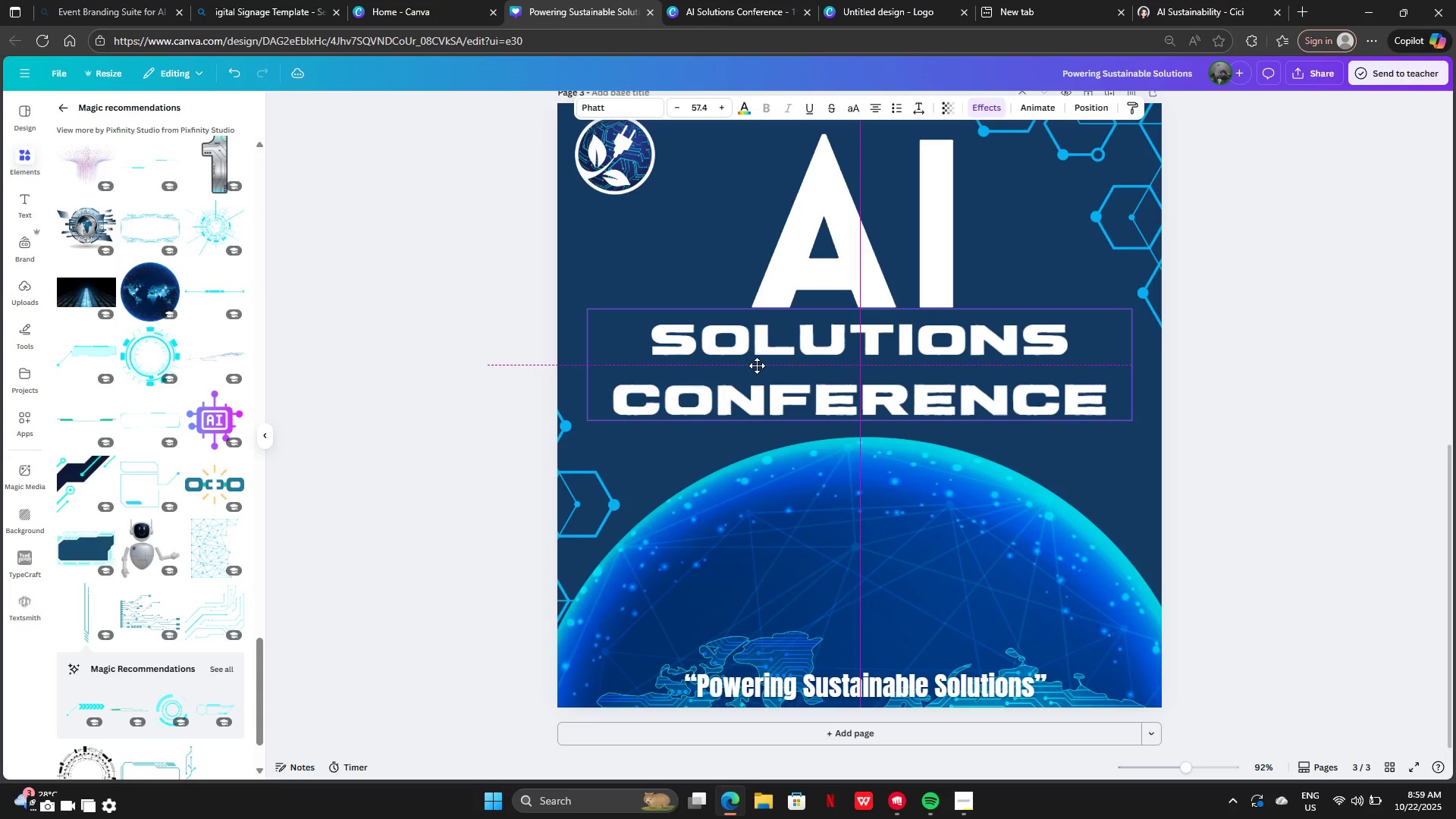 
left_click([565, 456])
 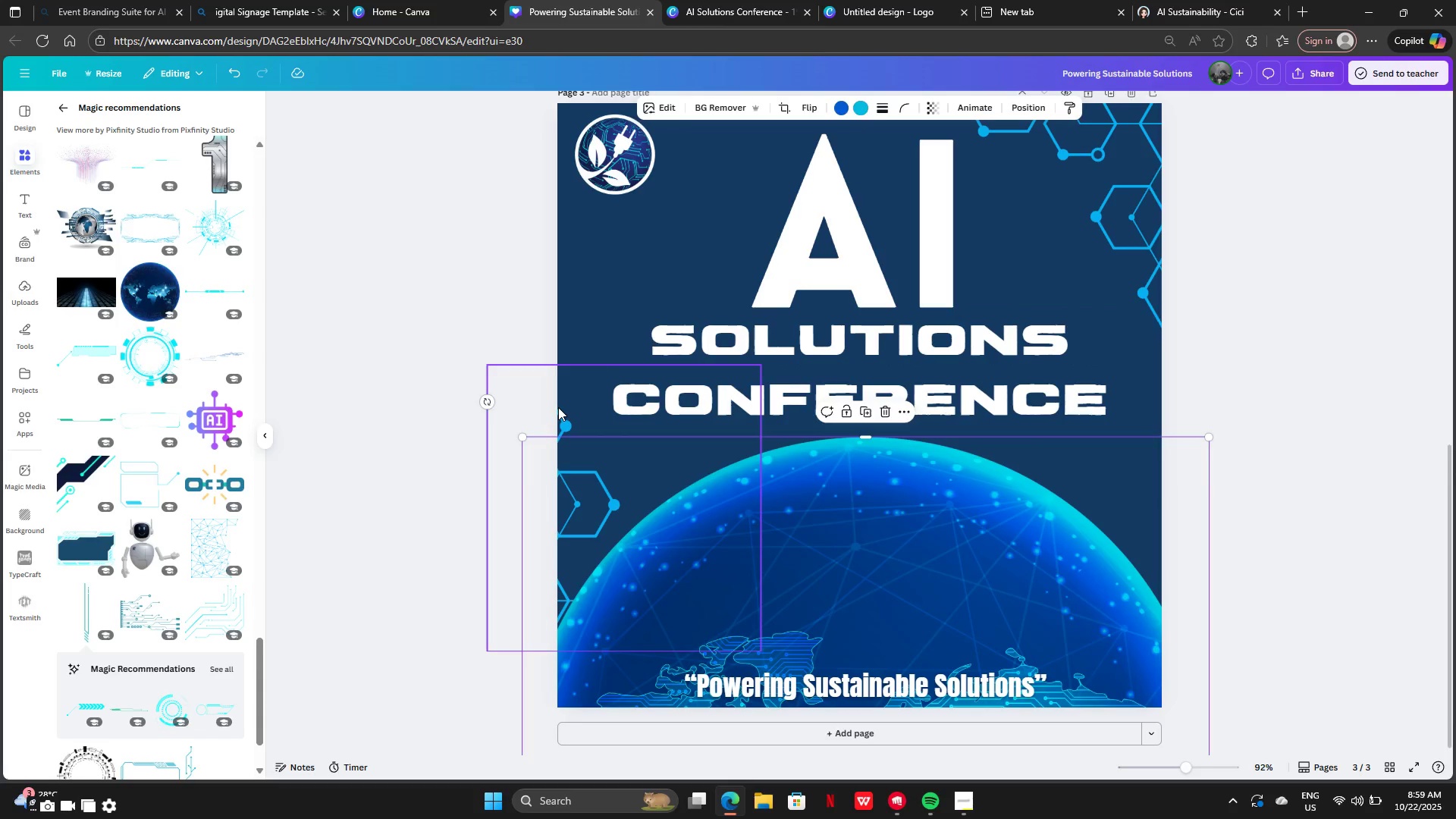 
left_click([558, 407])
 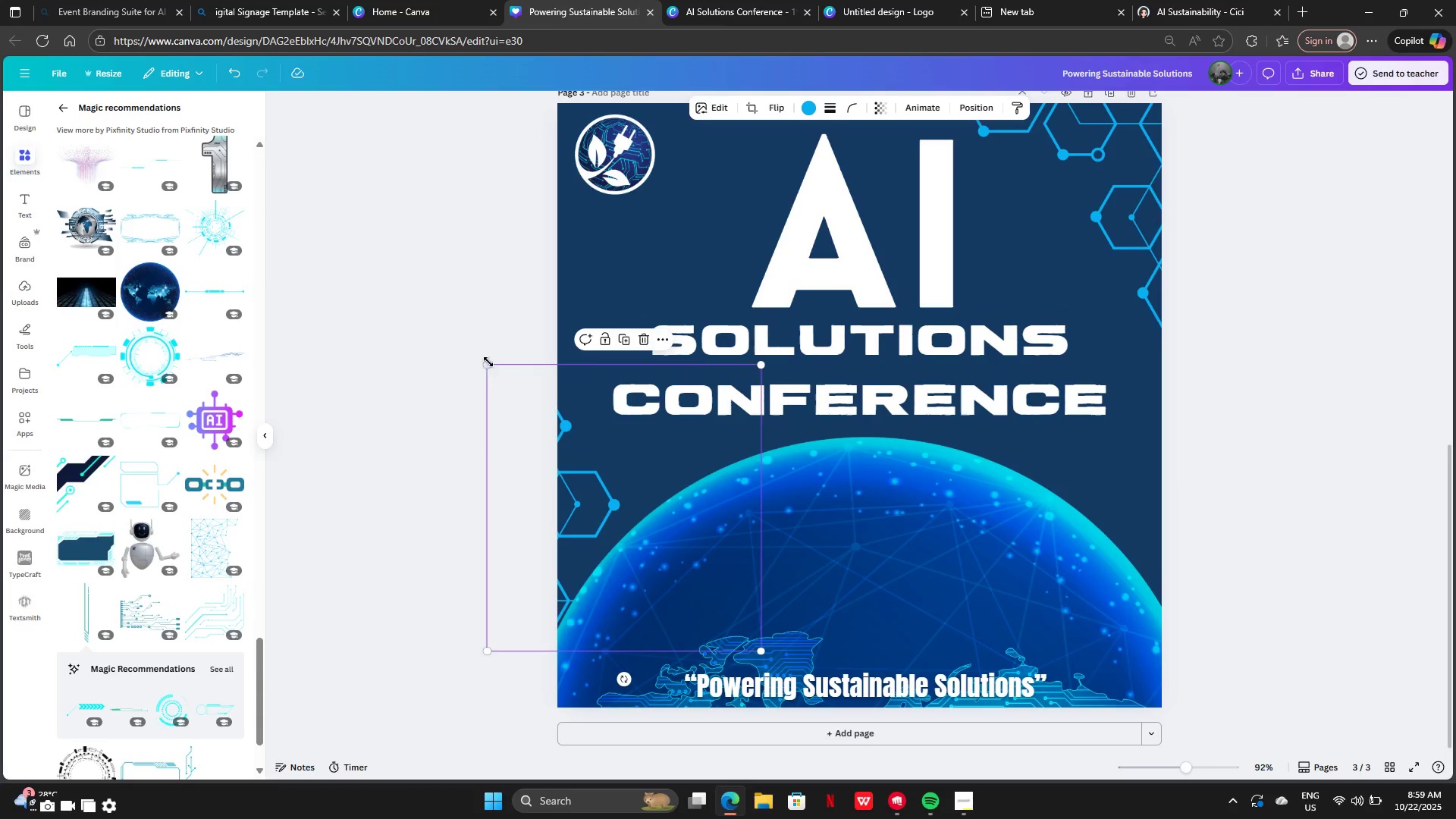 
left_click_drag(start_coordinate=[486, 362], to_coordinate=[428, 262])
 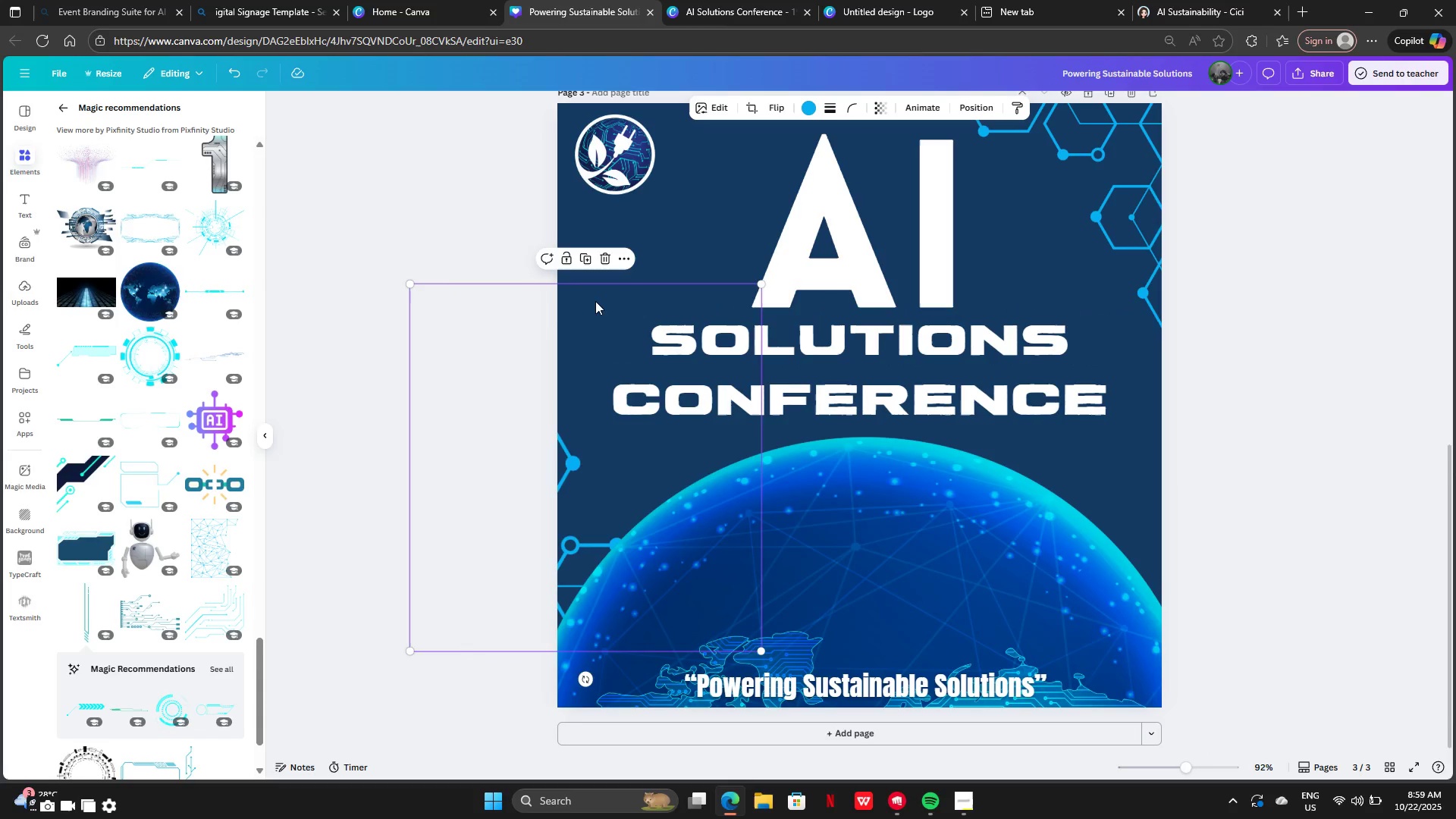 
left_click_drag(start_coordinate=[595, 301], to_coordinate=[656, 285])
 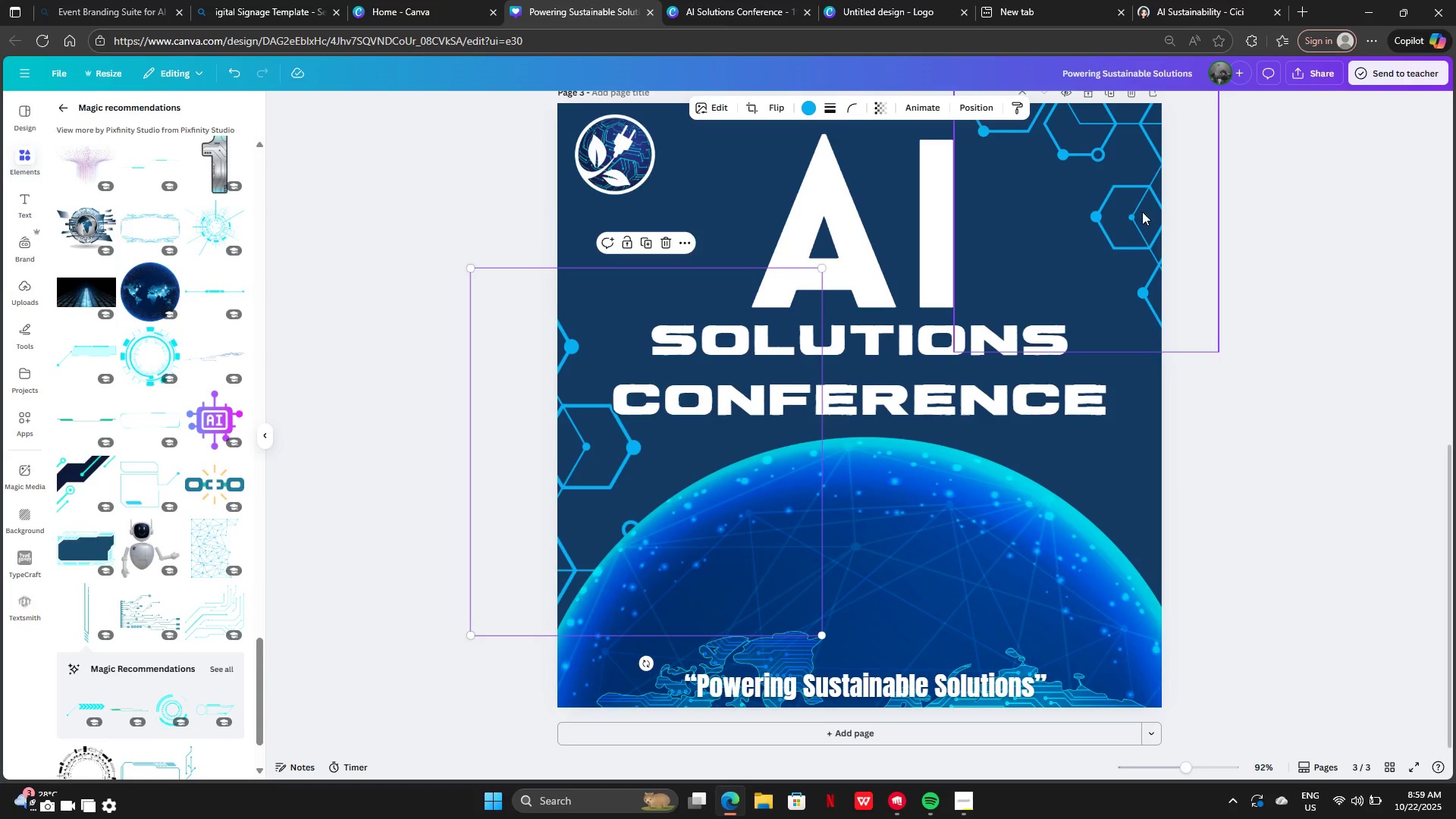 
scroll: coordinate [1142, 212], scroll_direction: up, amount: 1.0
 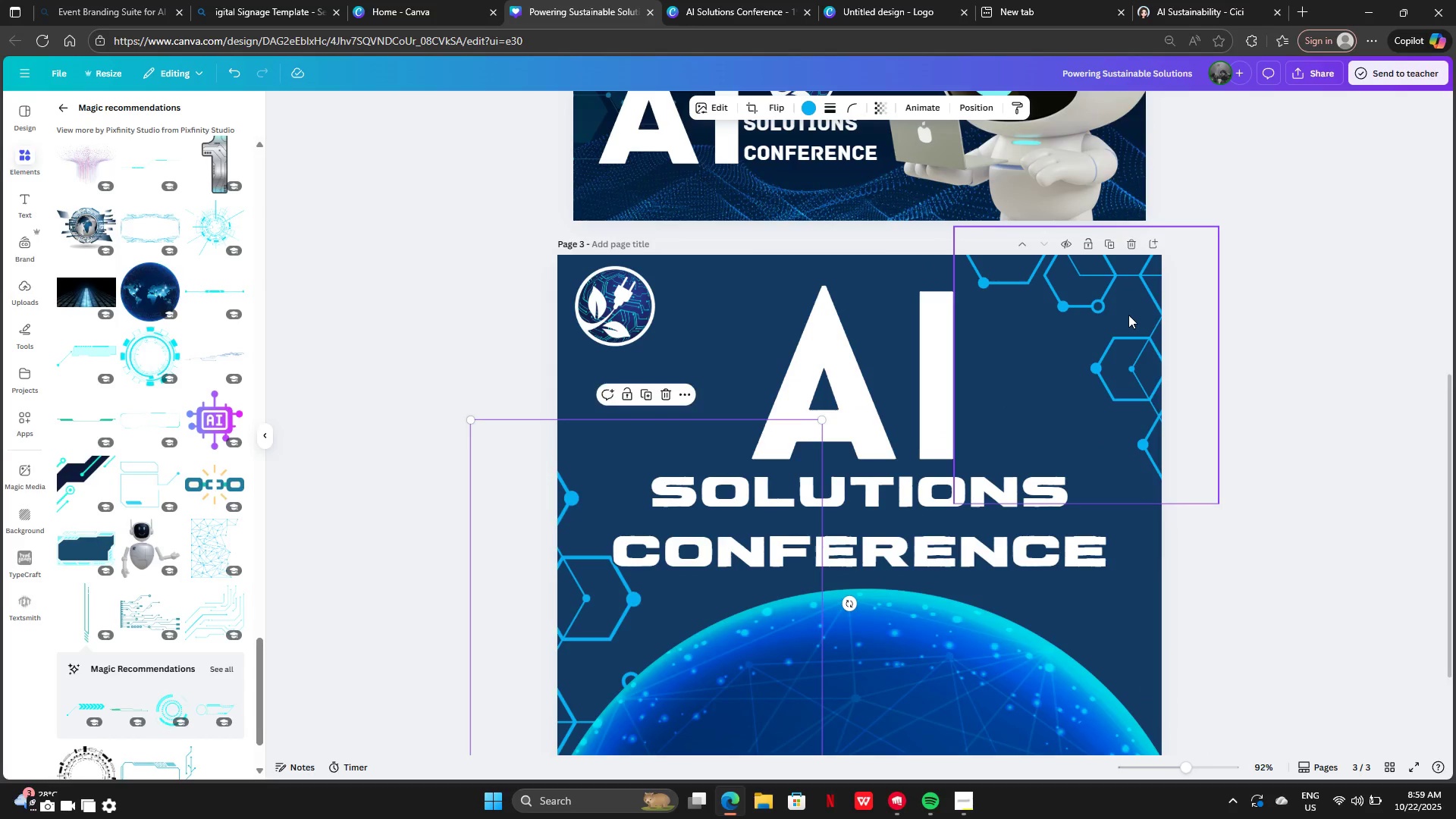 
left_click_drag(start_coordinate=[1128, 315], to_coordinate=[1140, 324])
 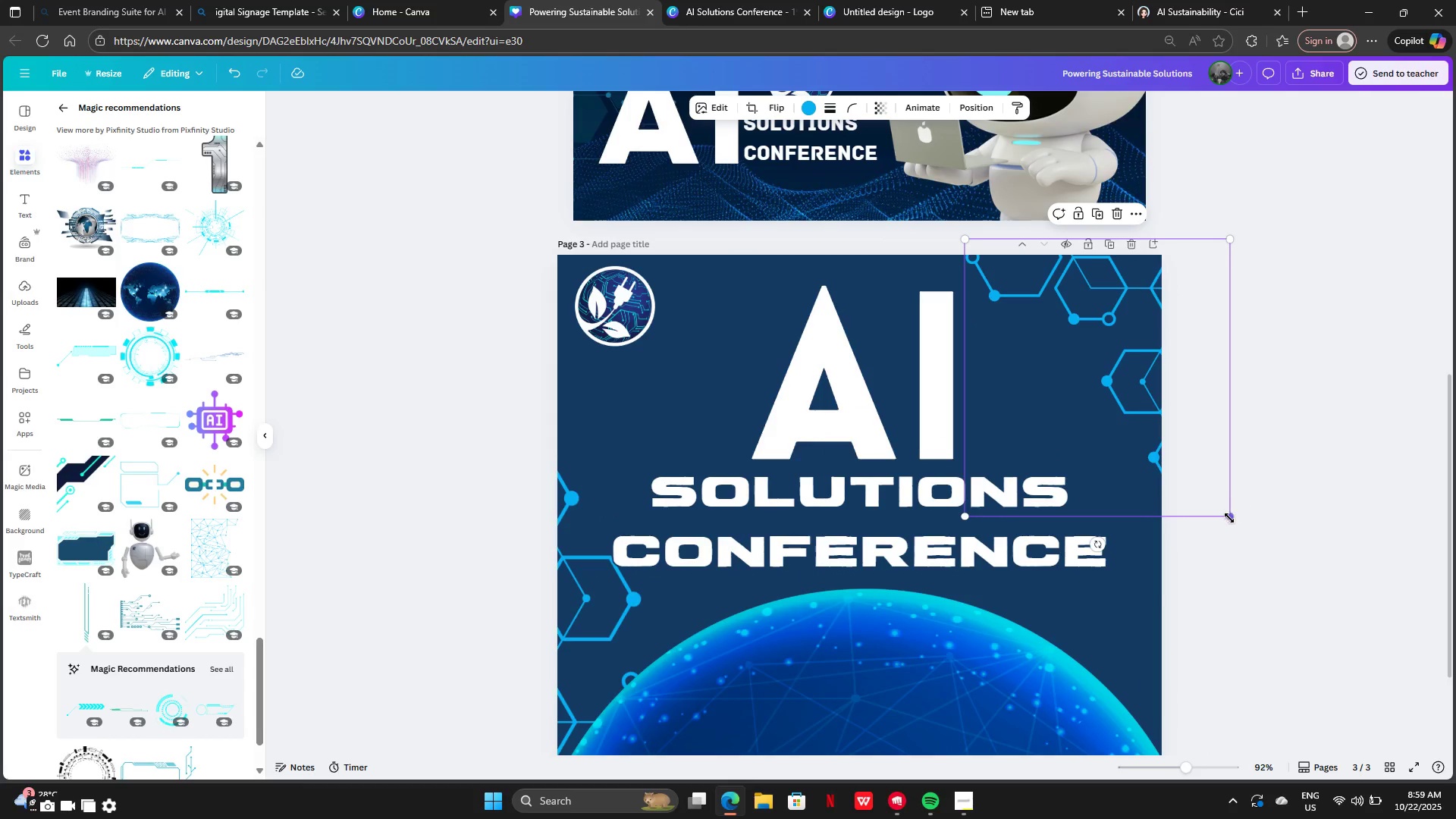 
left_click_drag(start_coordinate=[1229, 518], to_coordinate=[1172, 471])
 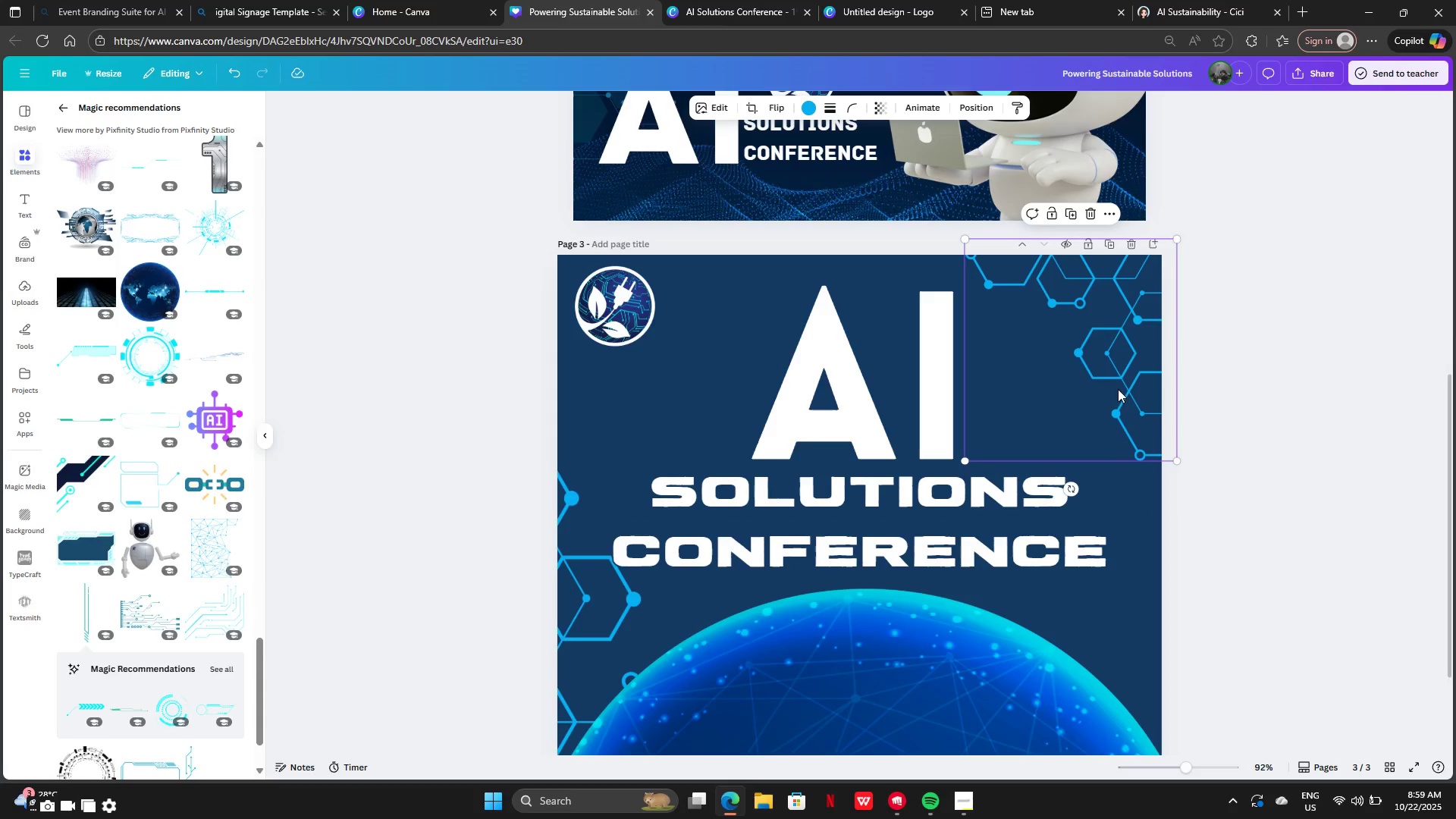 
left_click_drag(start_coordinate=[1118, 389], to_coordinate=[1120, 384])
 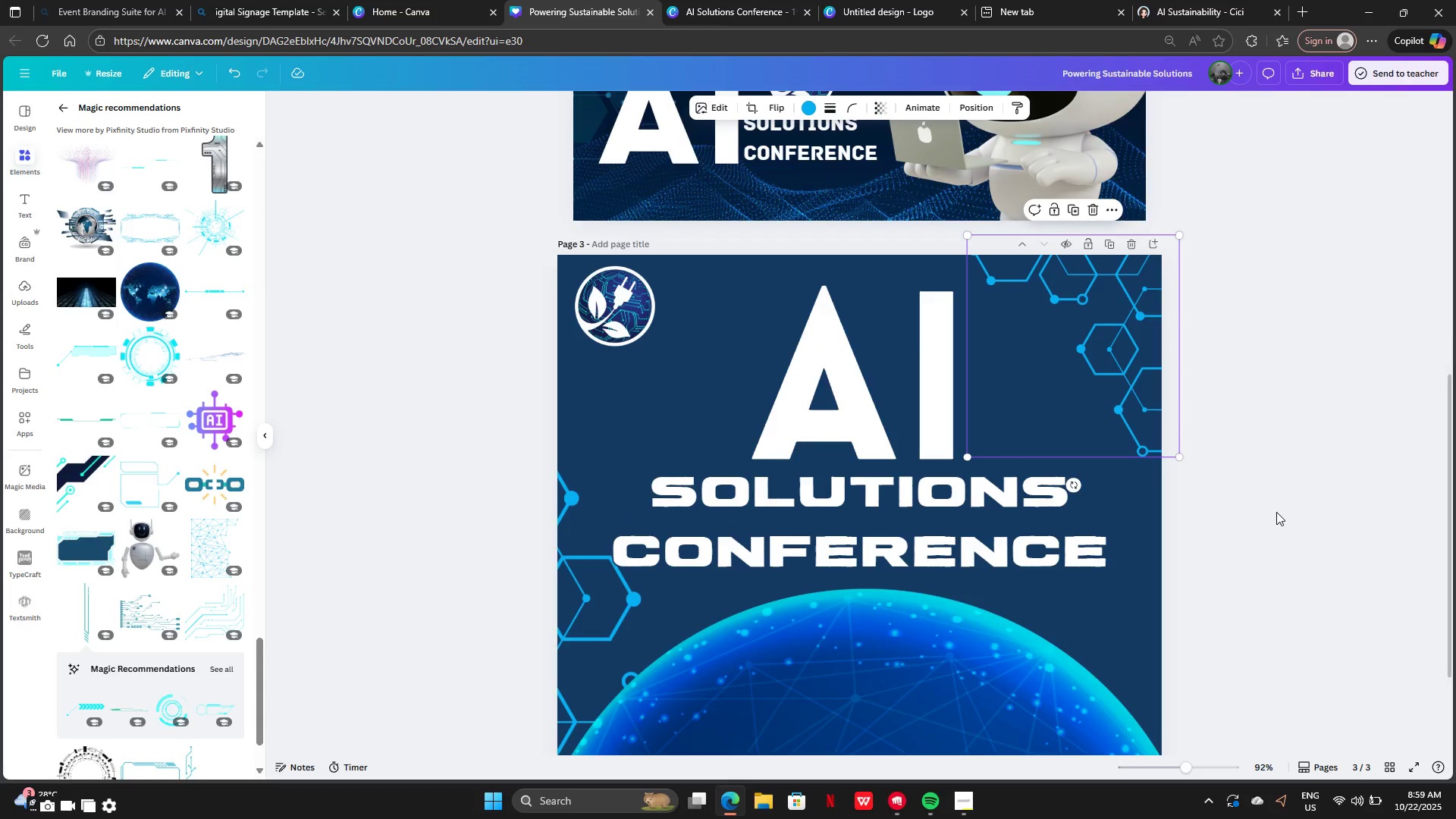 
left_click([1276, 512])
 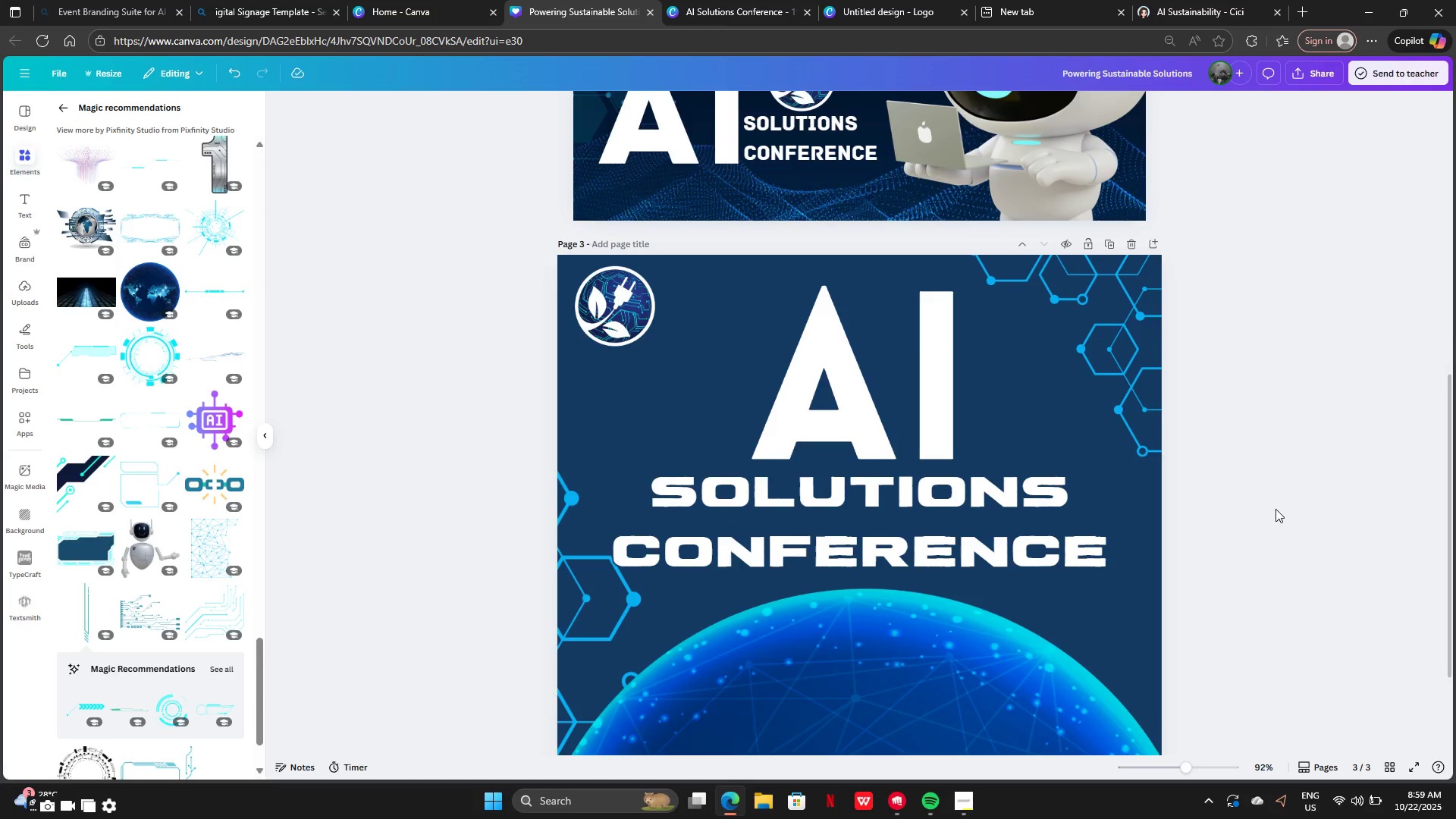 
scroll: coordinate [200, 661], scroll_direction: down, amount: 19.0
 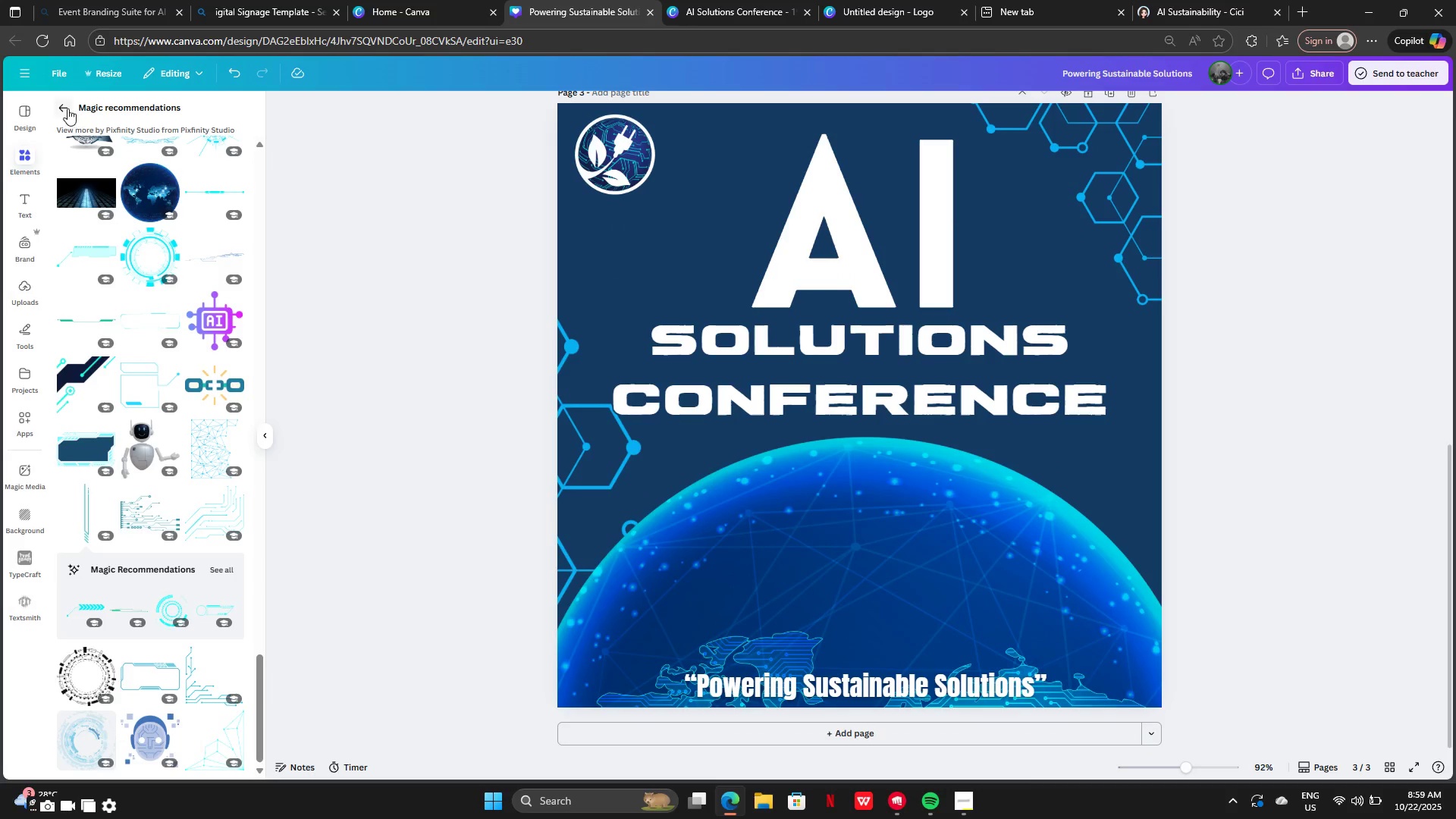 
left_click([67, 108])
 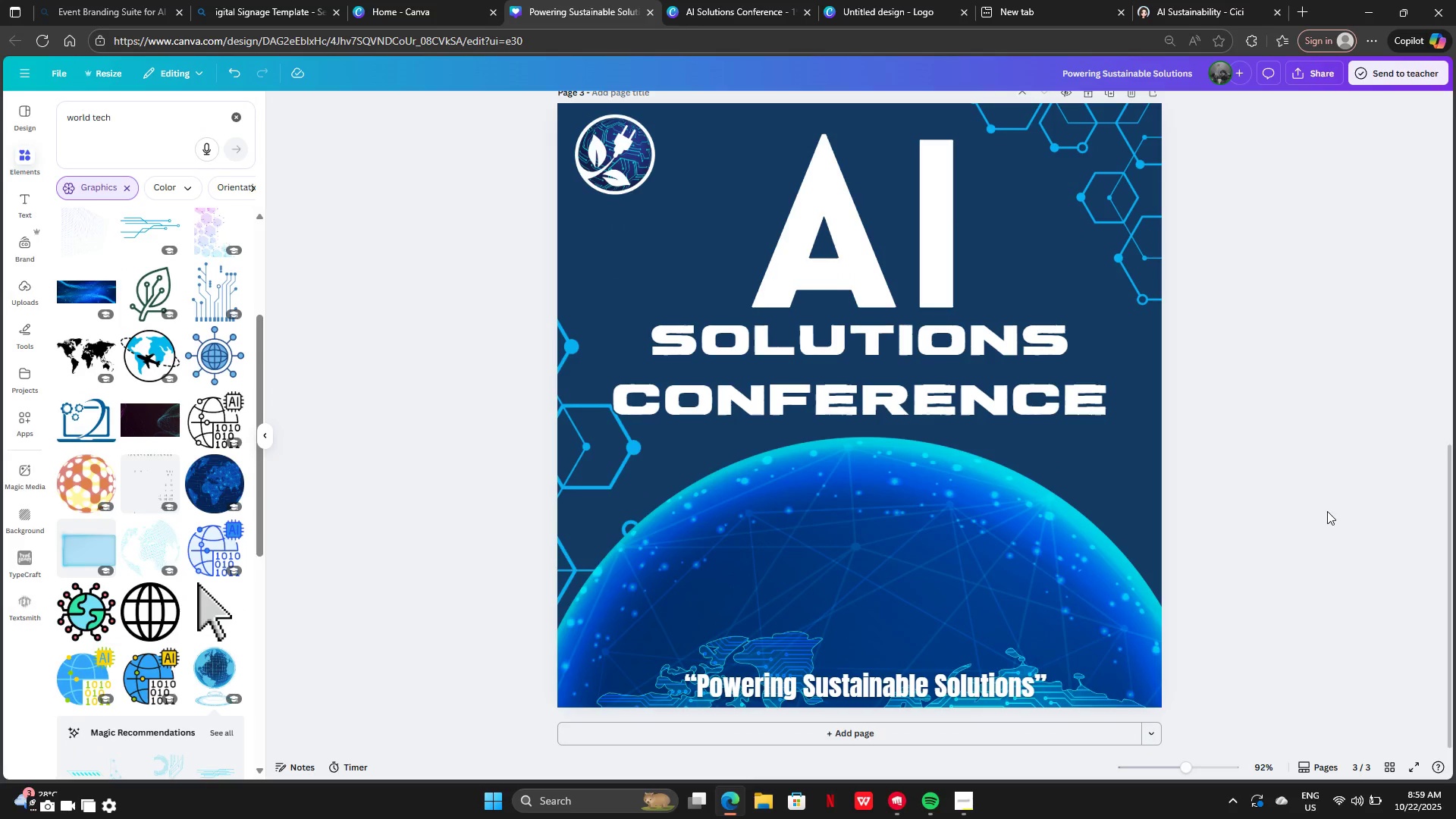 
left_click([1327, 511])
 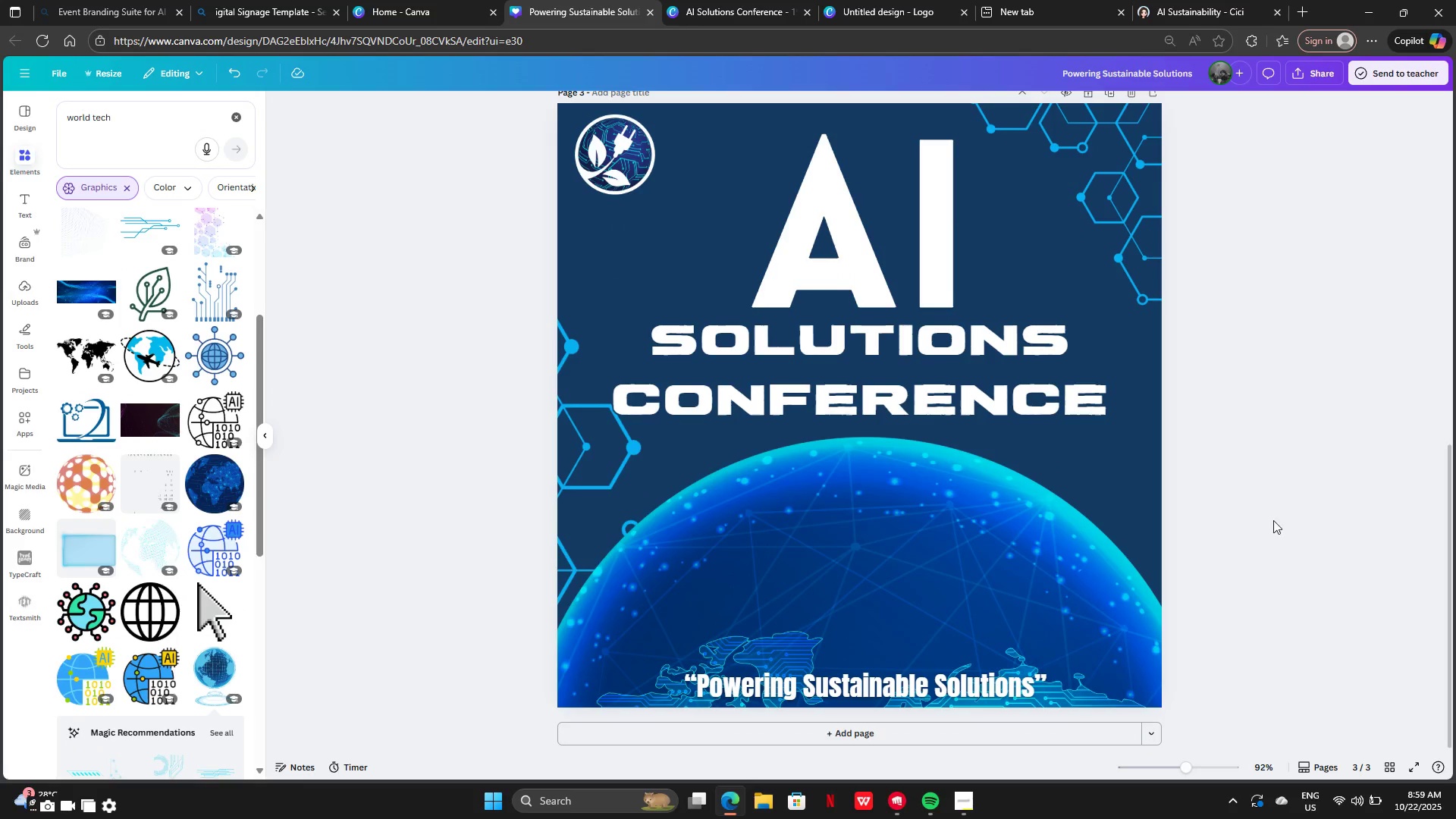 
scroll: coordinate [1272, 516], scroll_direction: up, amount: 11.0
 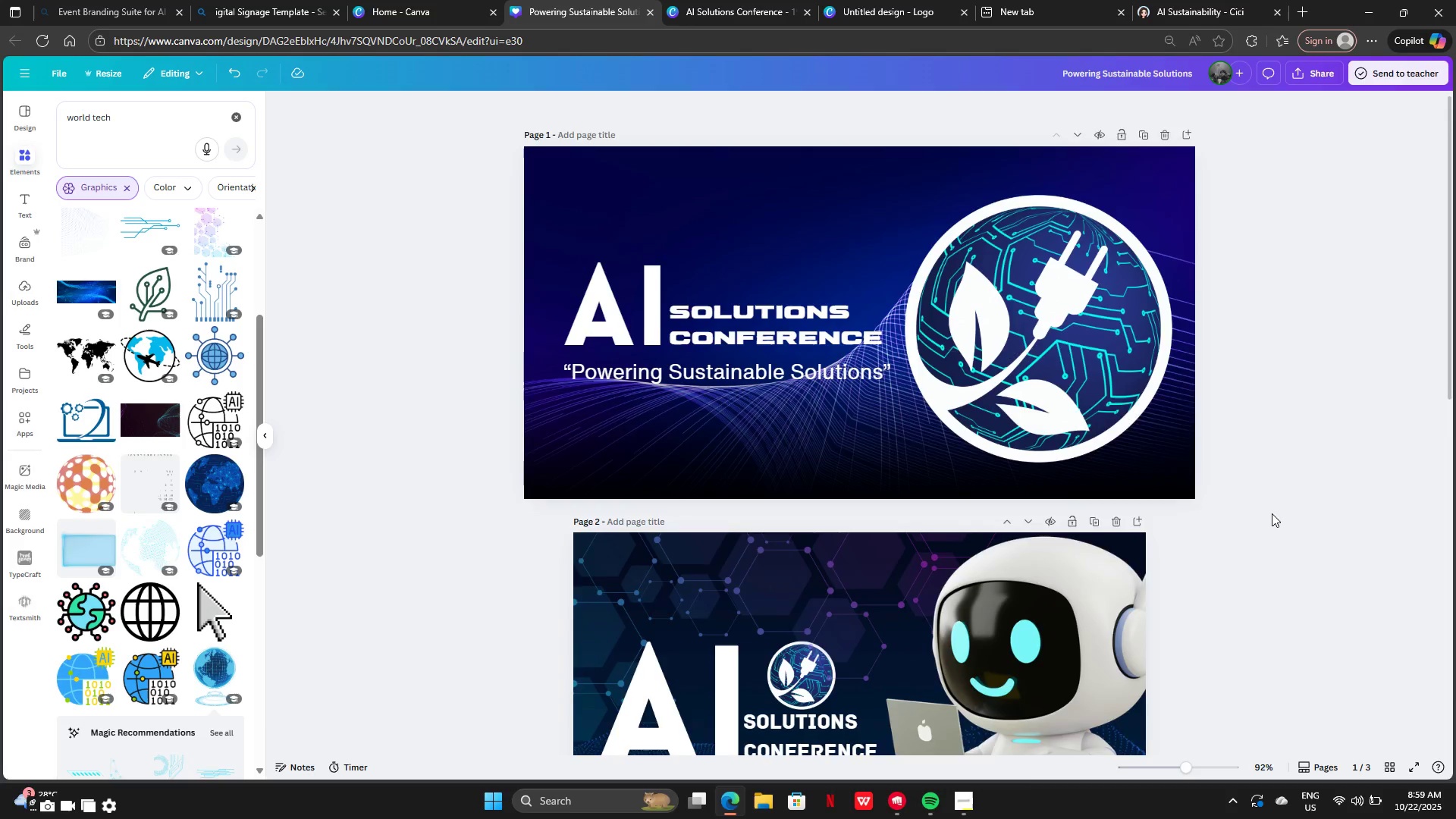 
scroll: coordinate [1272, 513], scroll_direction: down, amount: 10.0
 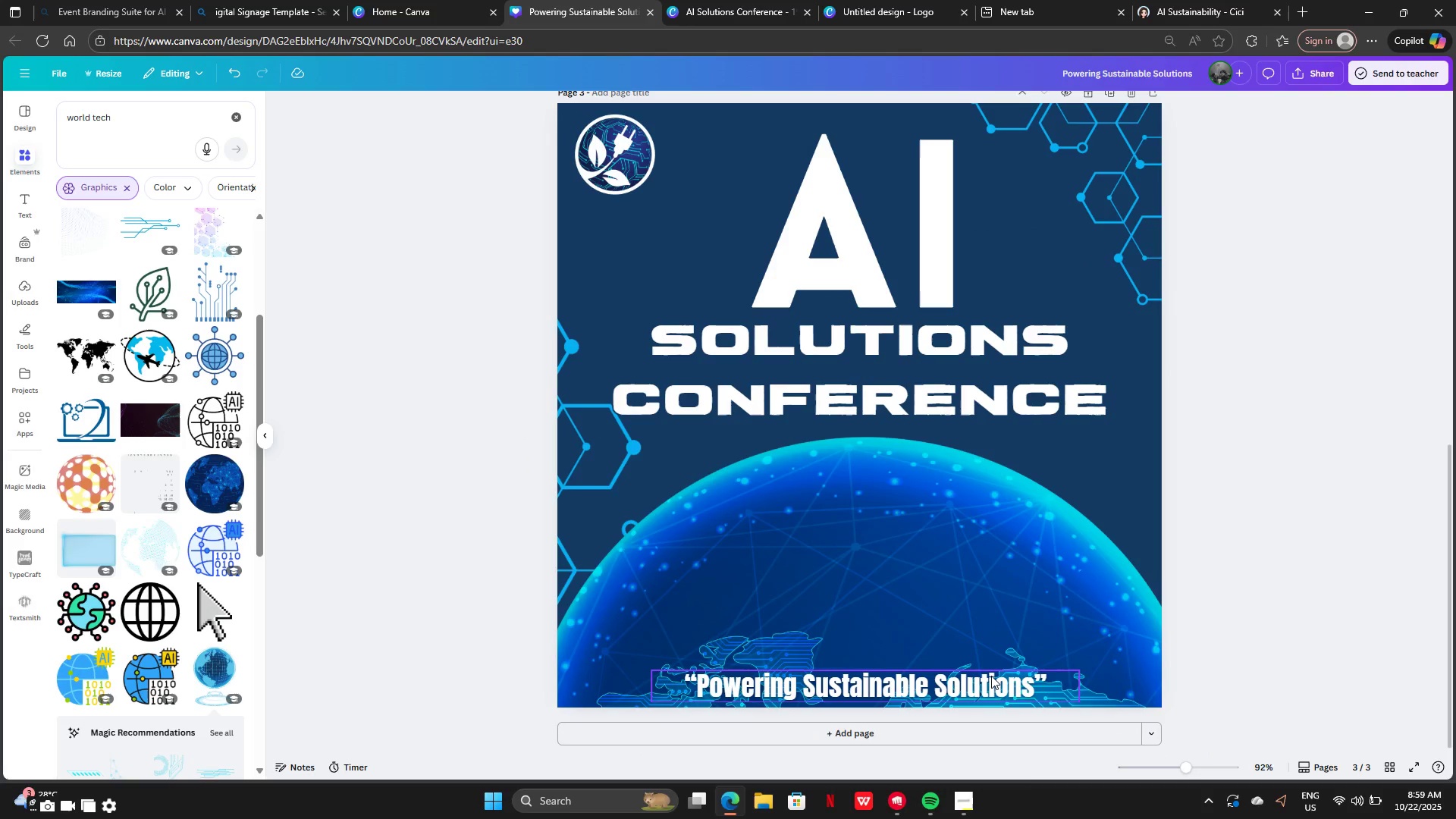 
left_click_drag(start_coordinate=[991, 676], to_coordinate=[989, 664])
 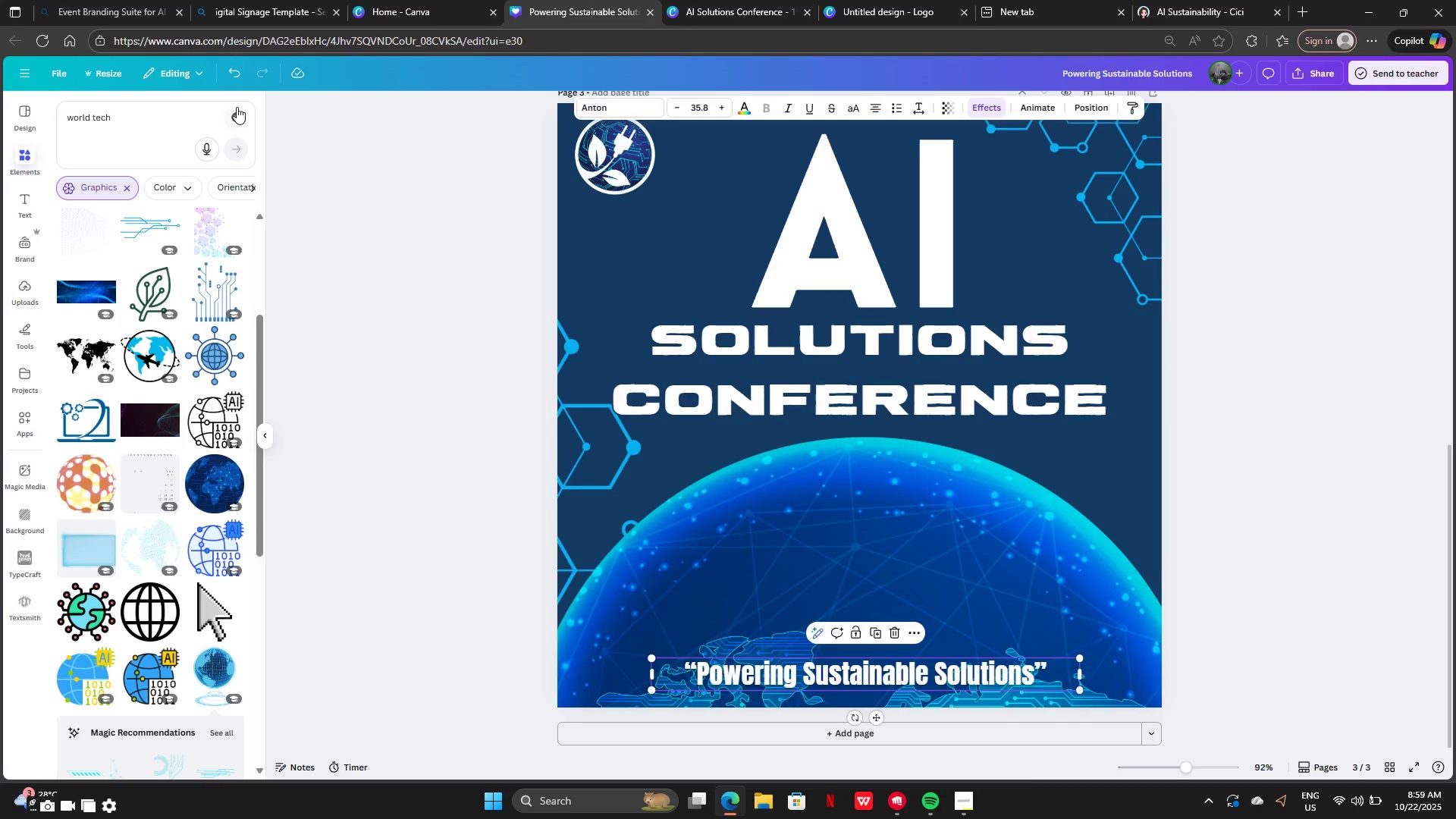 
left_click([237, 108])
 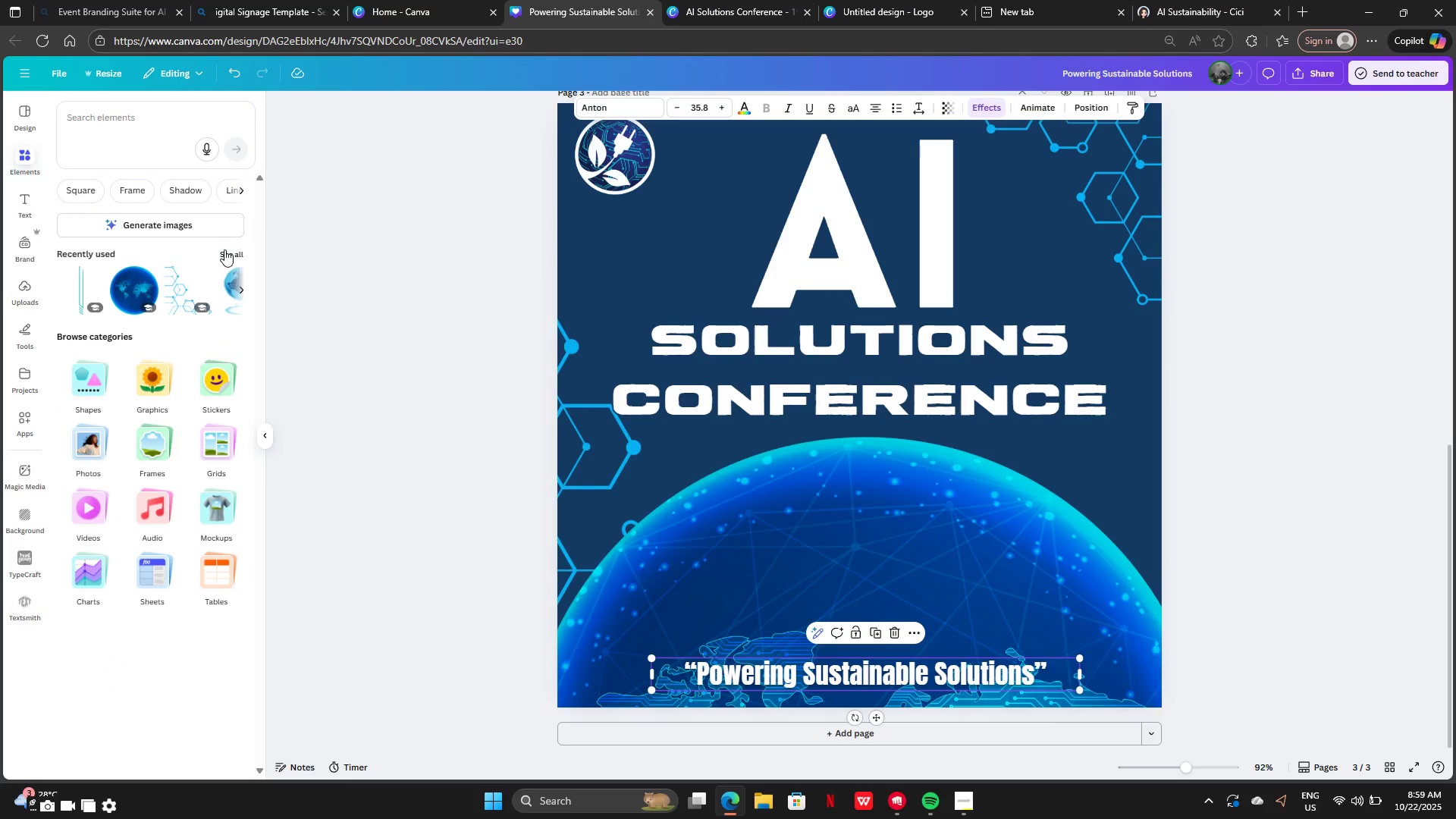 
left_click([224, 251])
 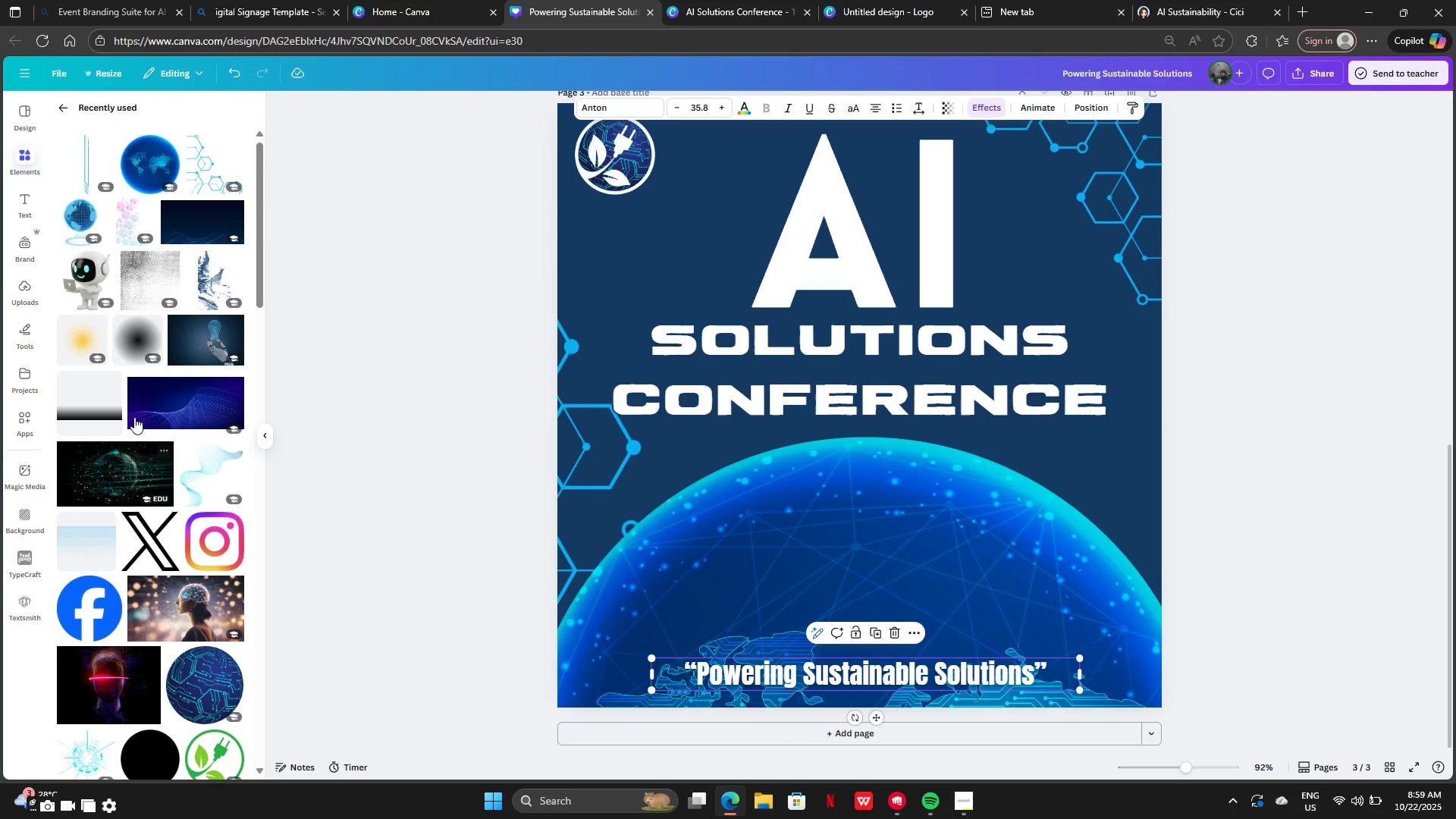 
left_click([113, 401])
 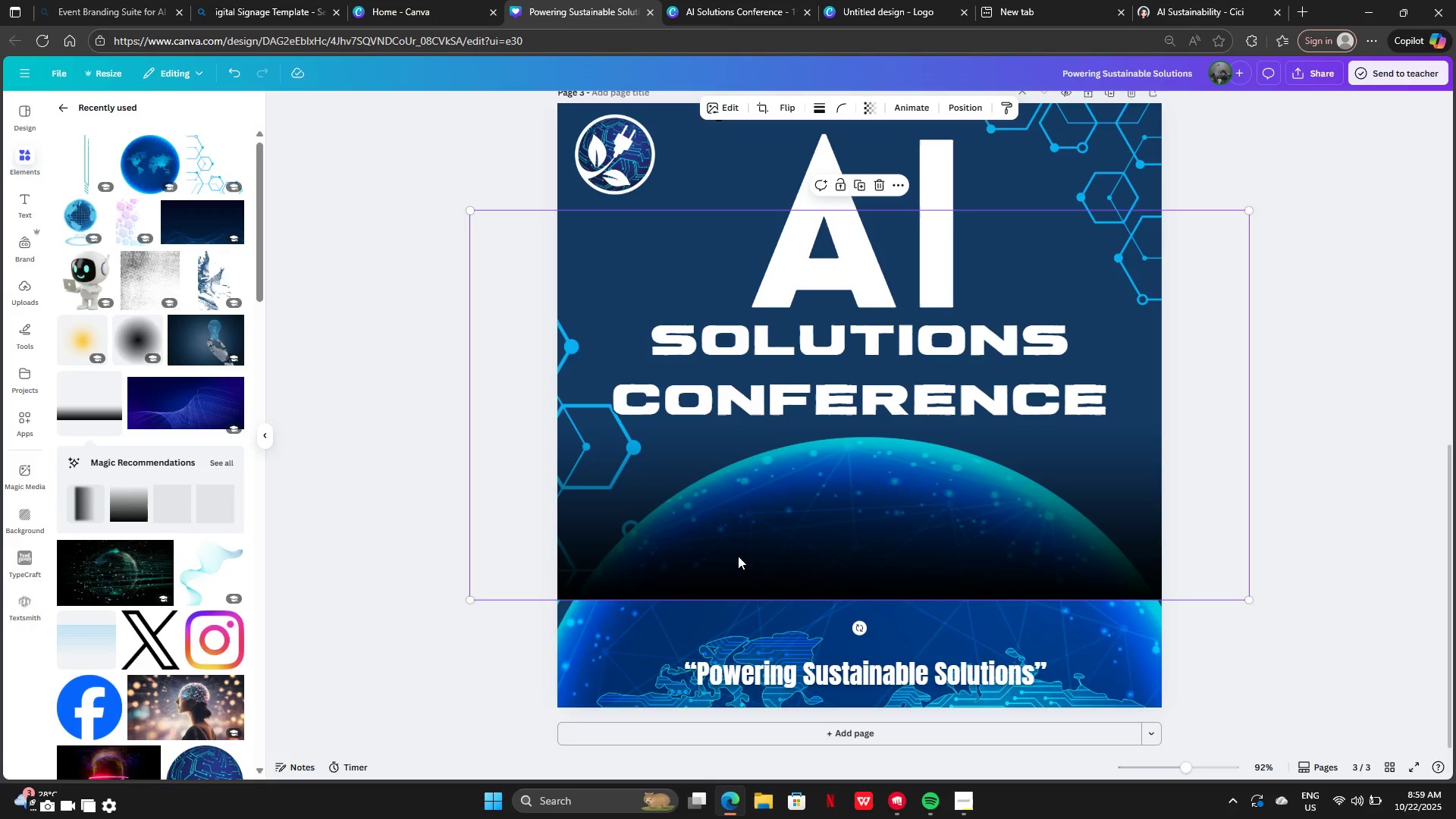 
left_click_drag(start_coordinate=[738, 556], to_coordinate=[733, 676])
 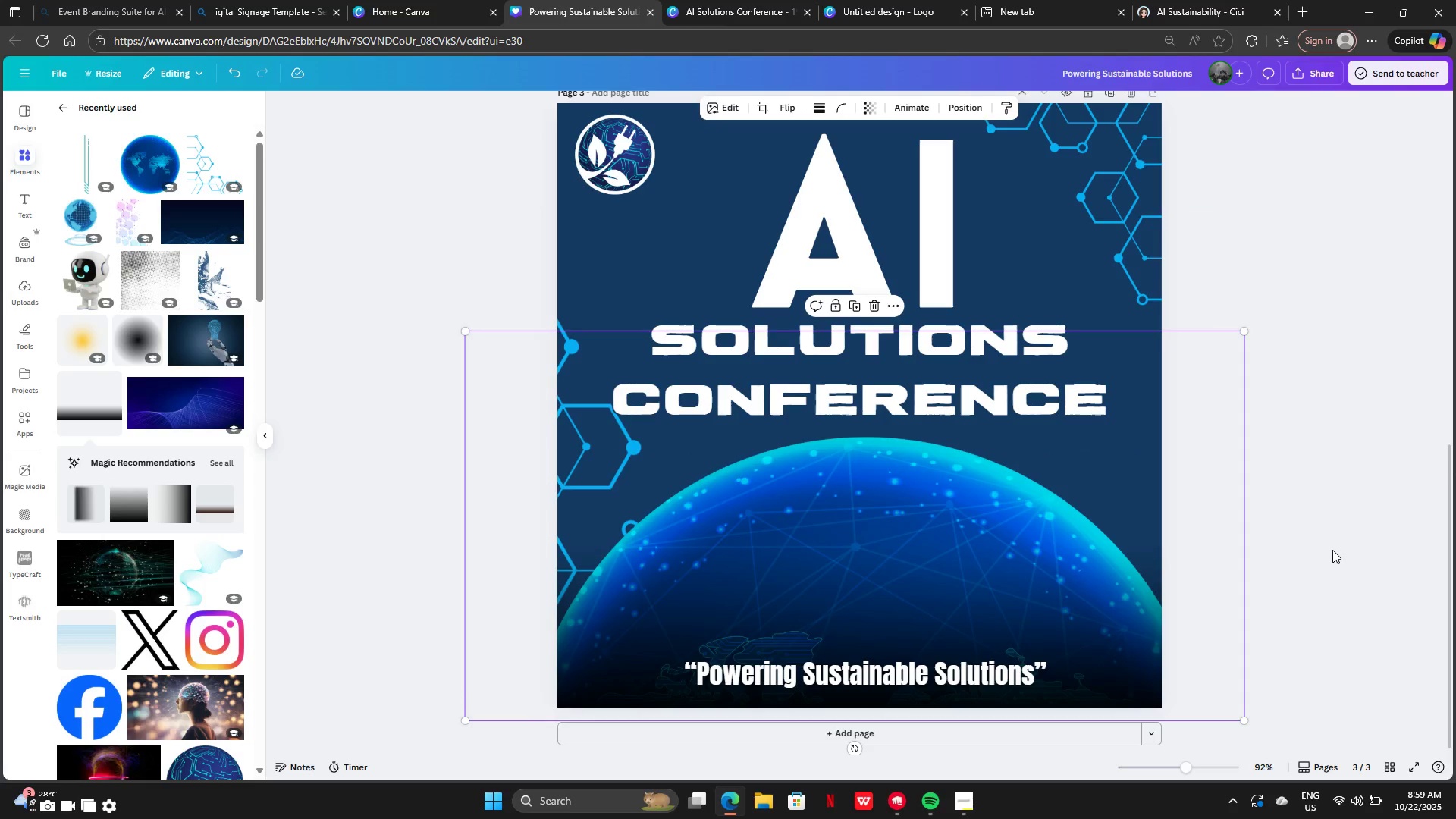 
left_click([1332, 550])
 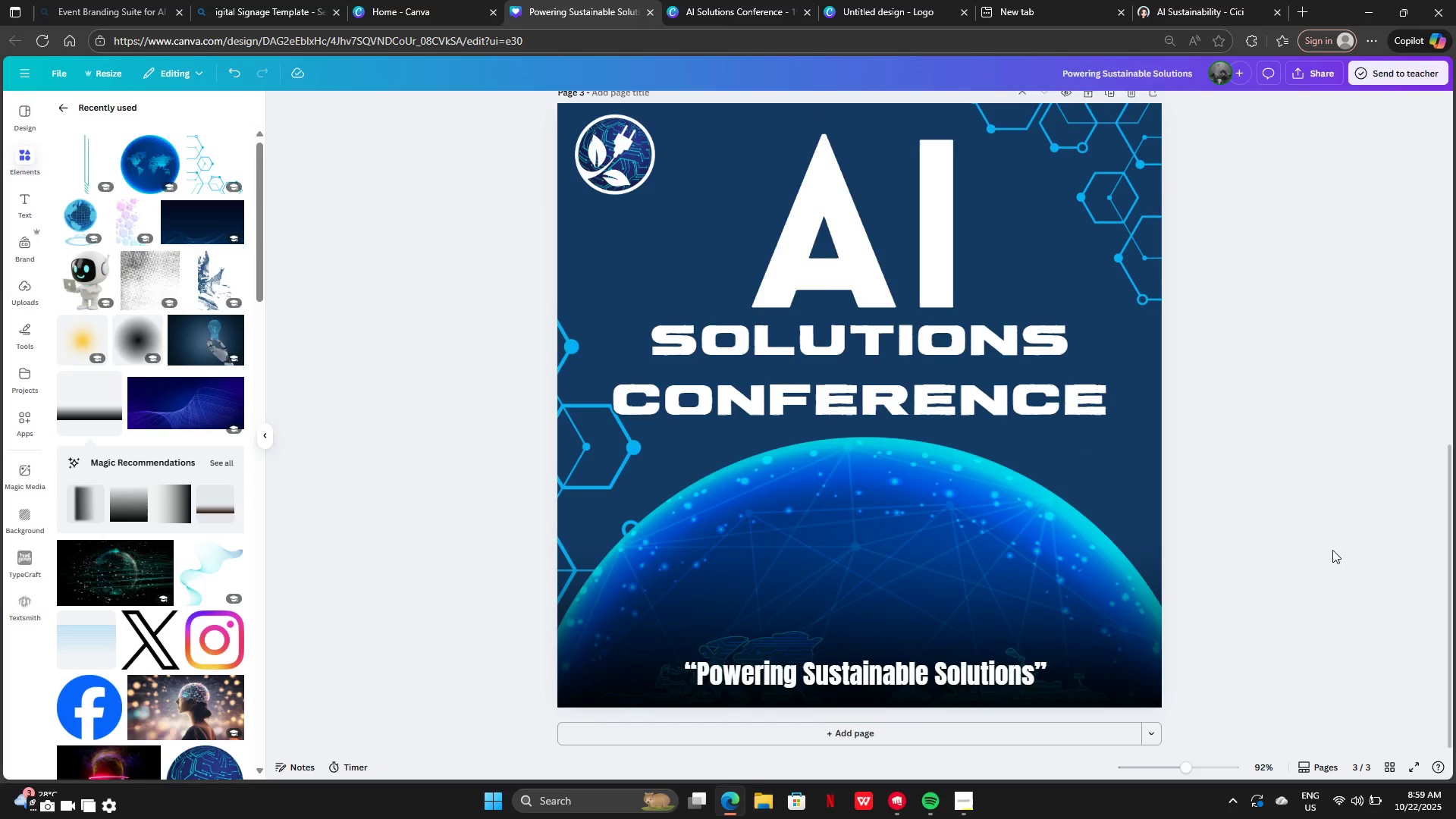 
scroll: coordinate [1332, 549], scroll_direction: none, amount: 0.0
 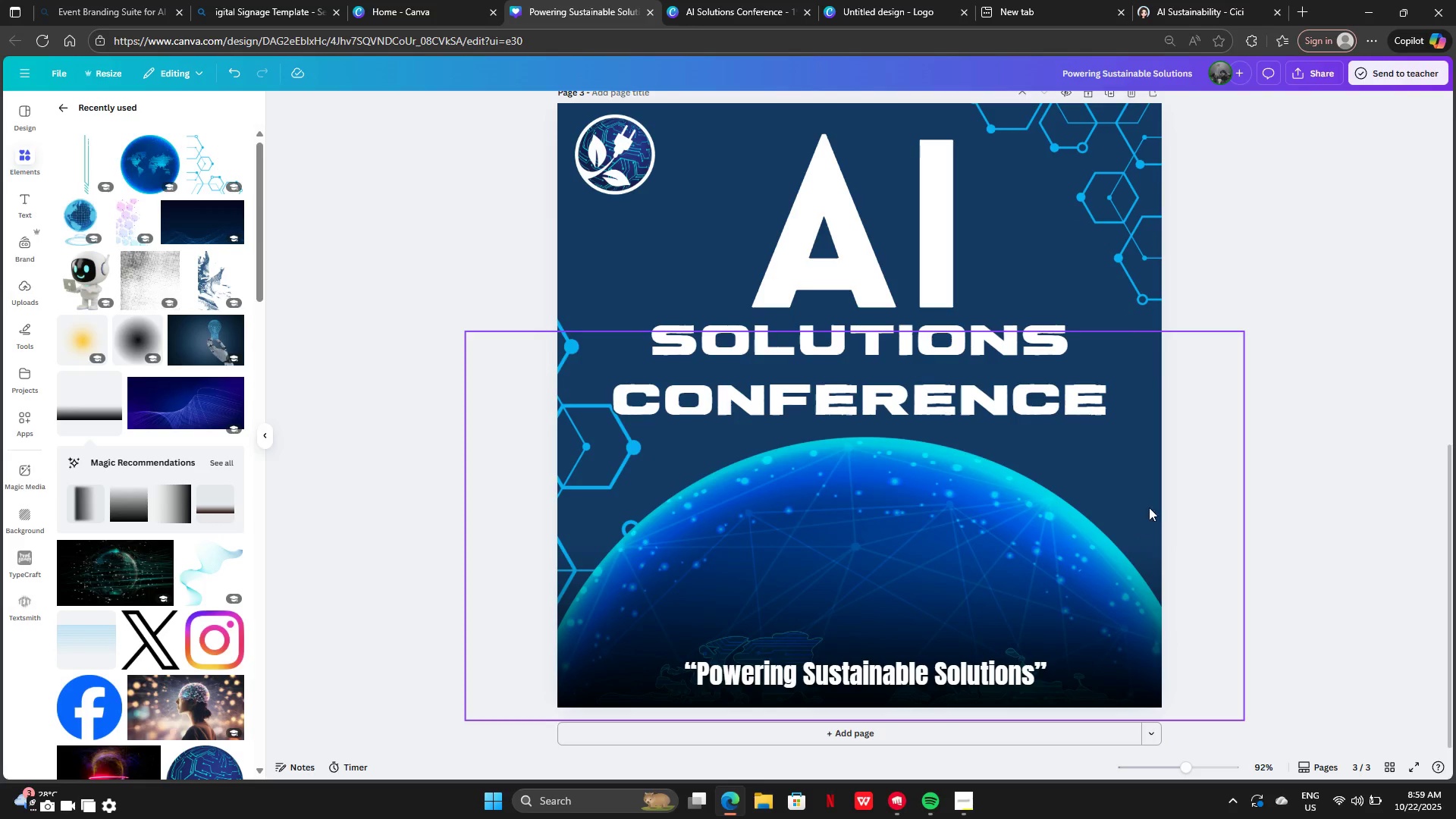 
left_click_drag(start_coordinate=[640, 156], to_coordinate=[724, 232])
 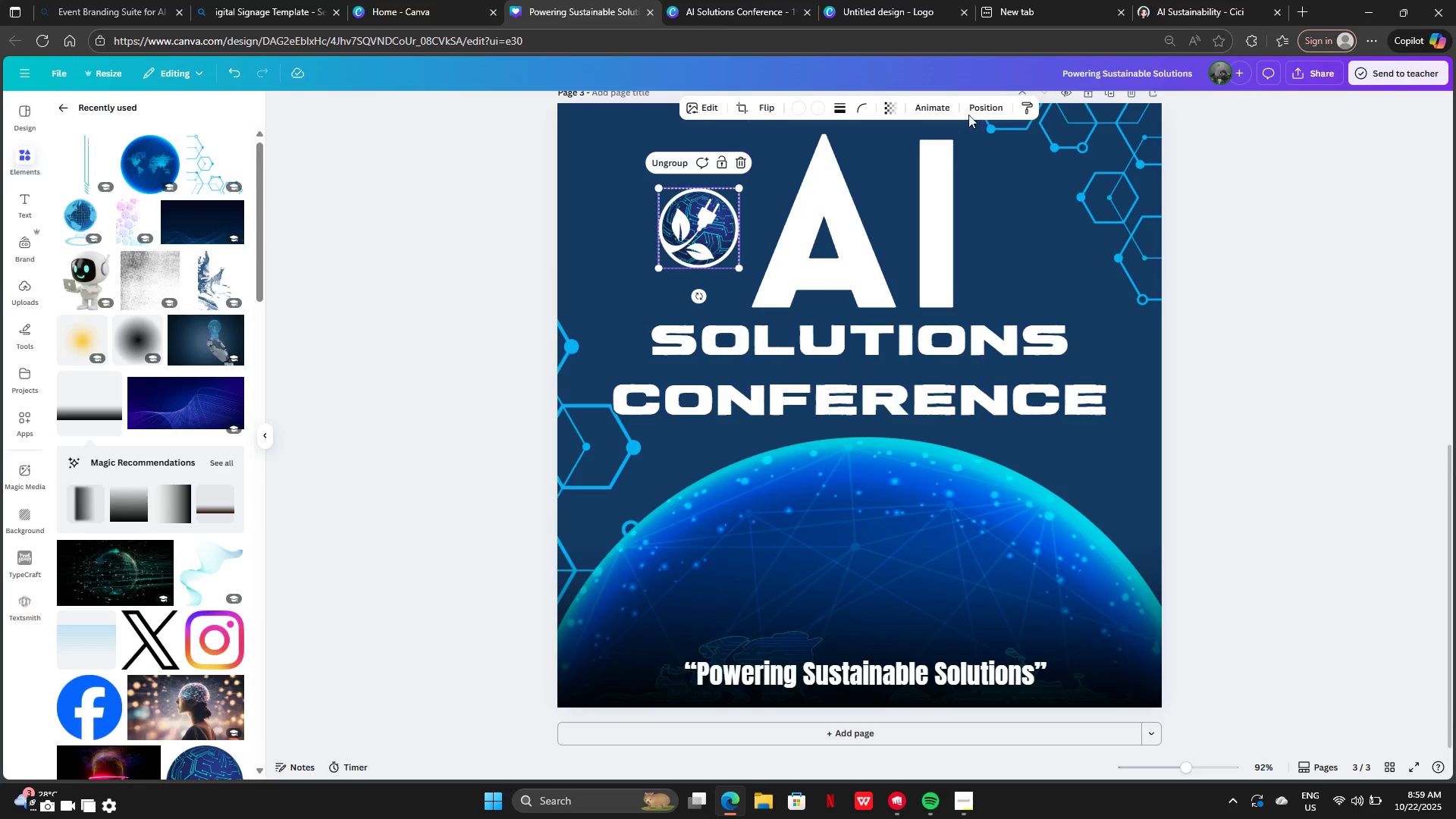 
left_click([978, 109])
 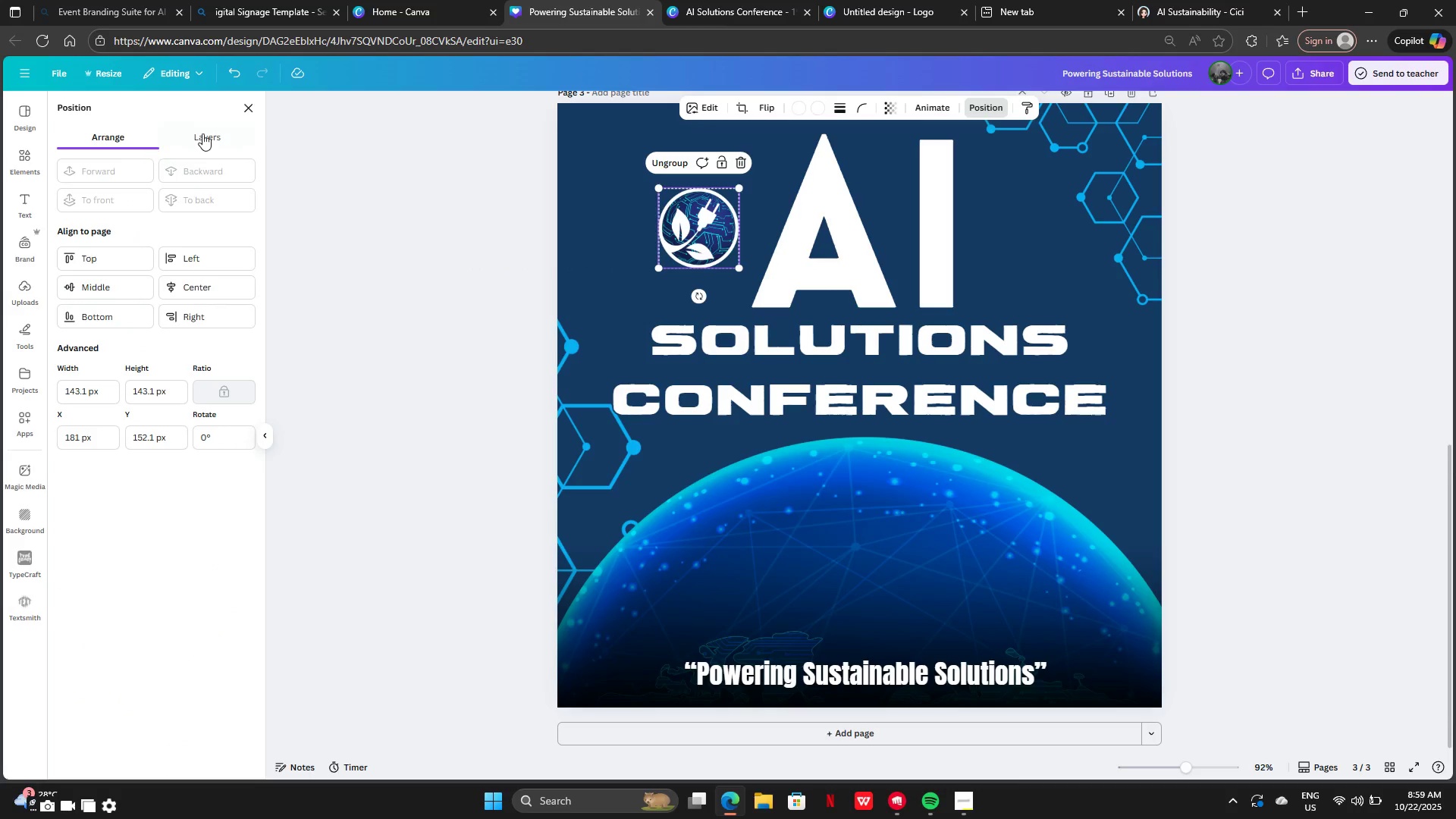 
left_click([202, 133])
 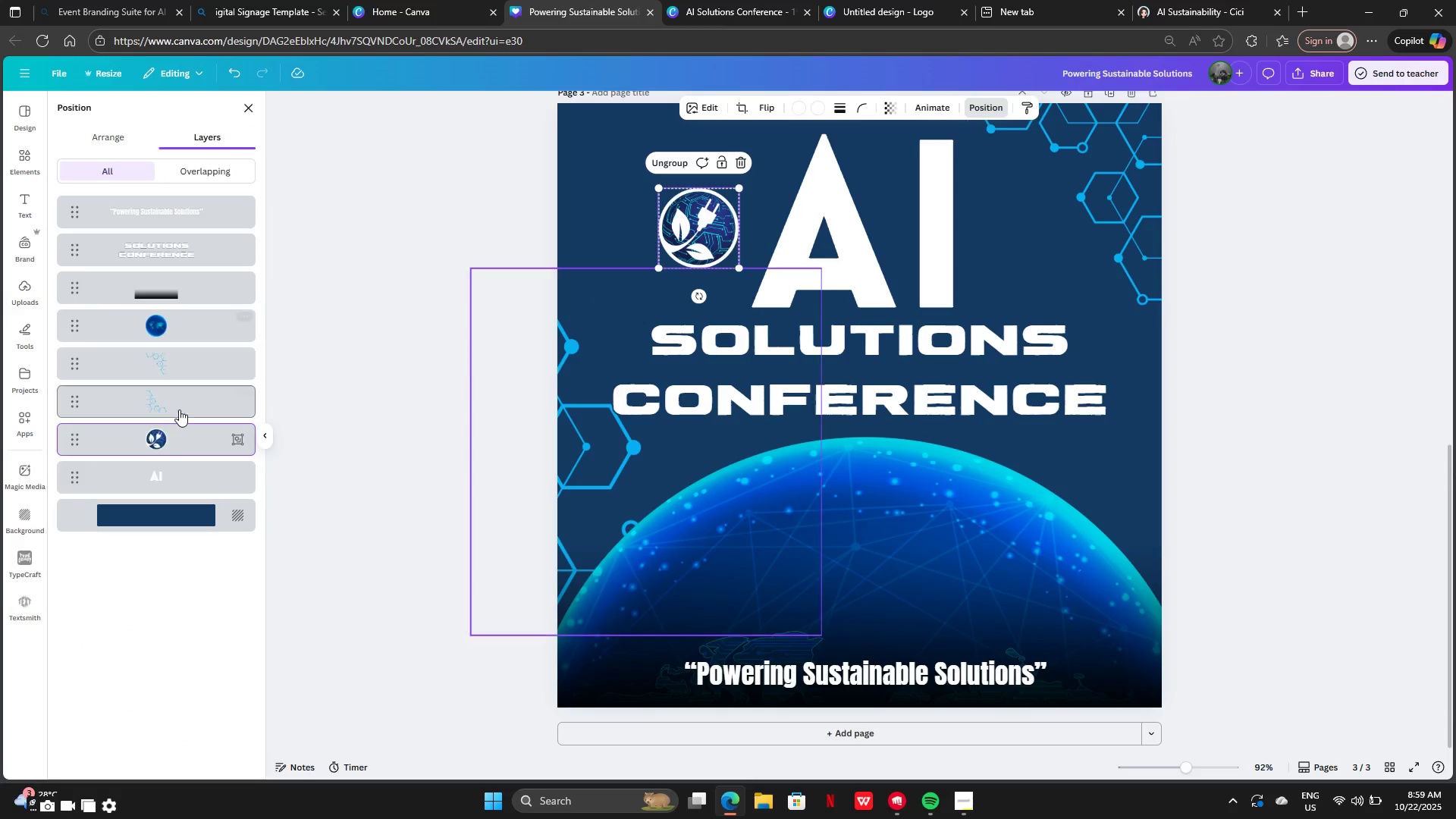 
left_click_drag(start_coordinate=[180, 438], to_coordinate=[180, 307])
 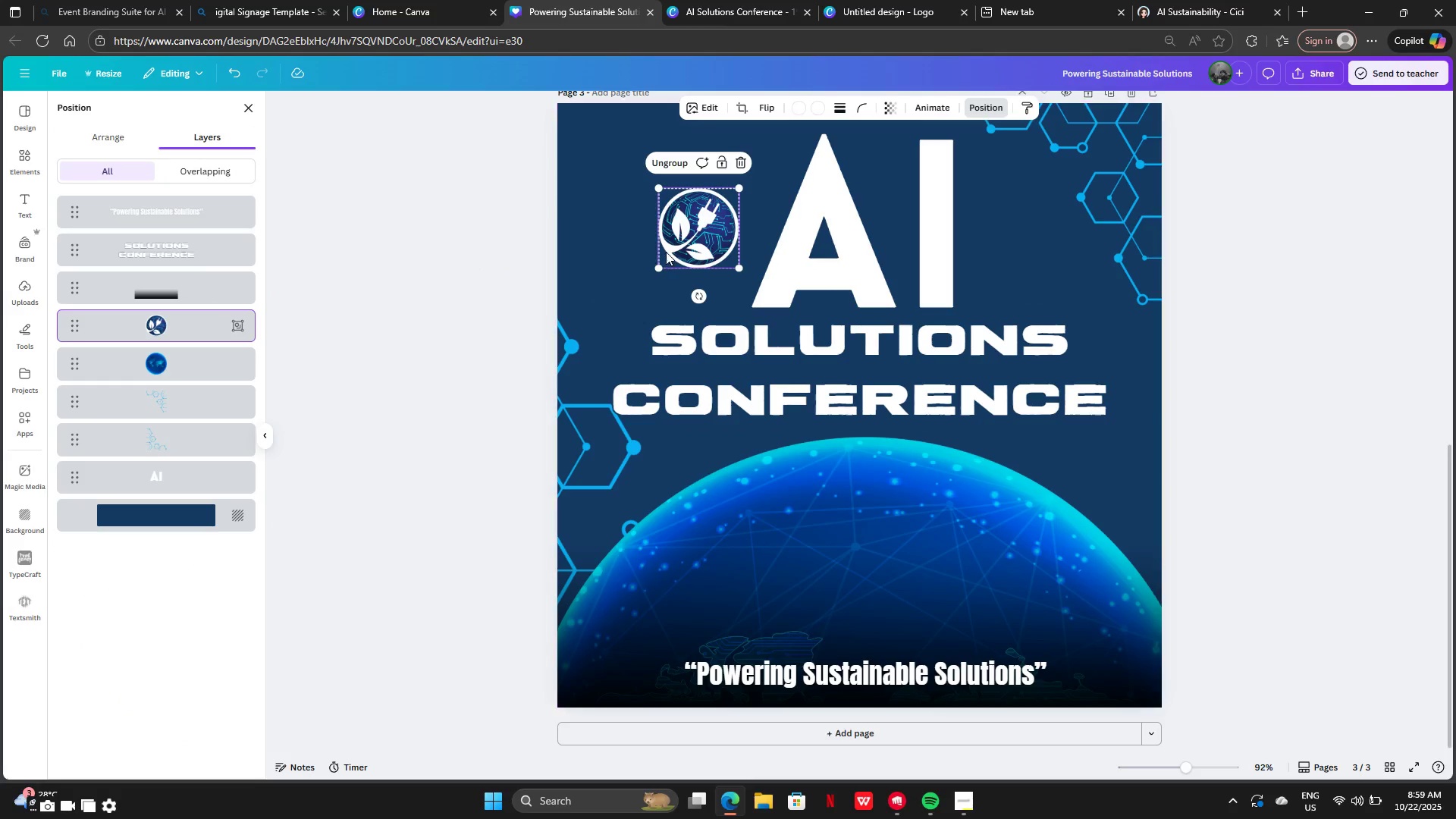 
left_click_drag(start_coordinate=[674, 234], to_coordinate=[834, 610])
 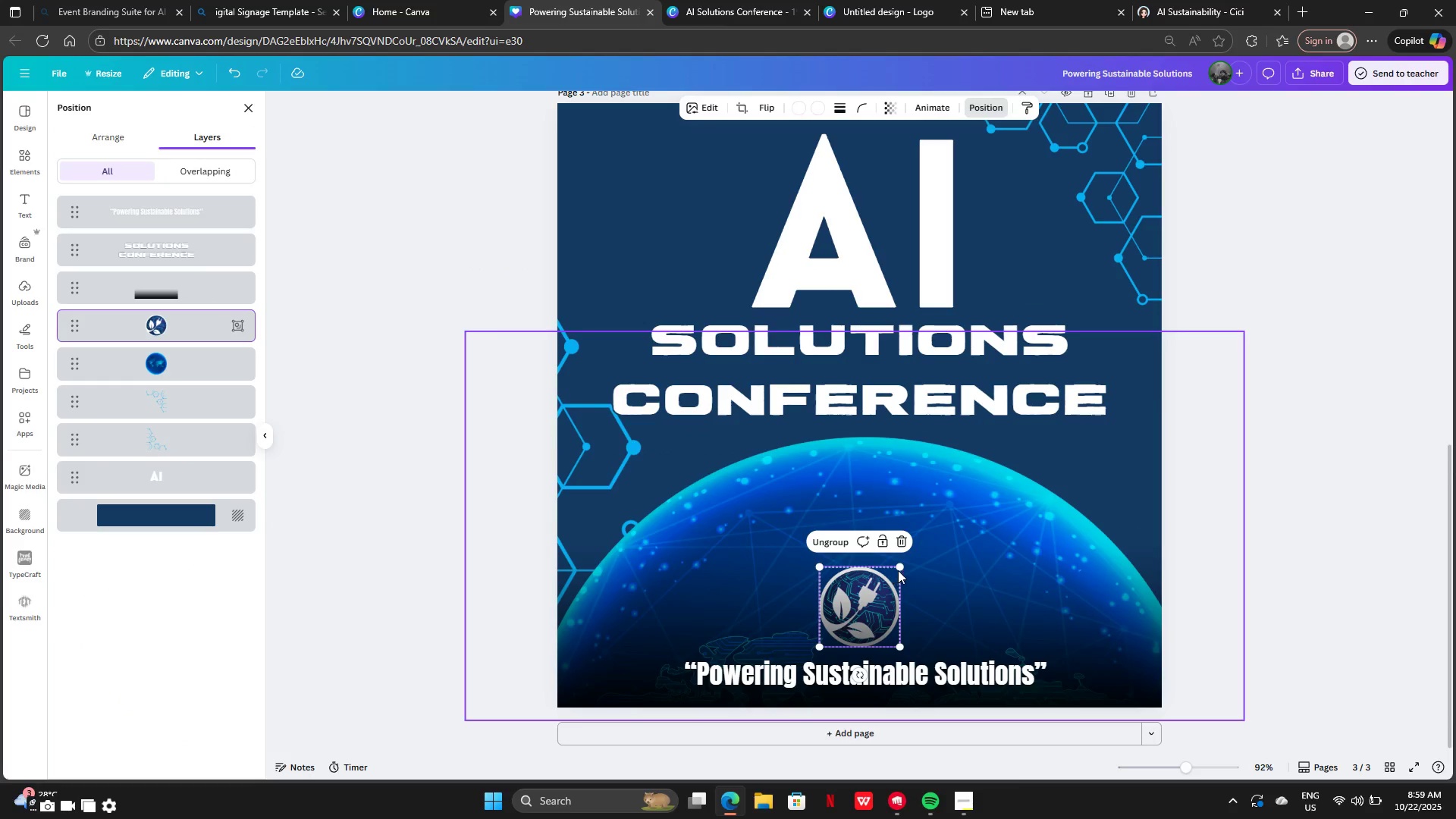 
left_click_drag(start_coordinate=[900, 567], to_coordinate=[987, 448])
 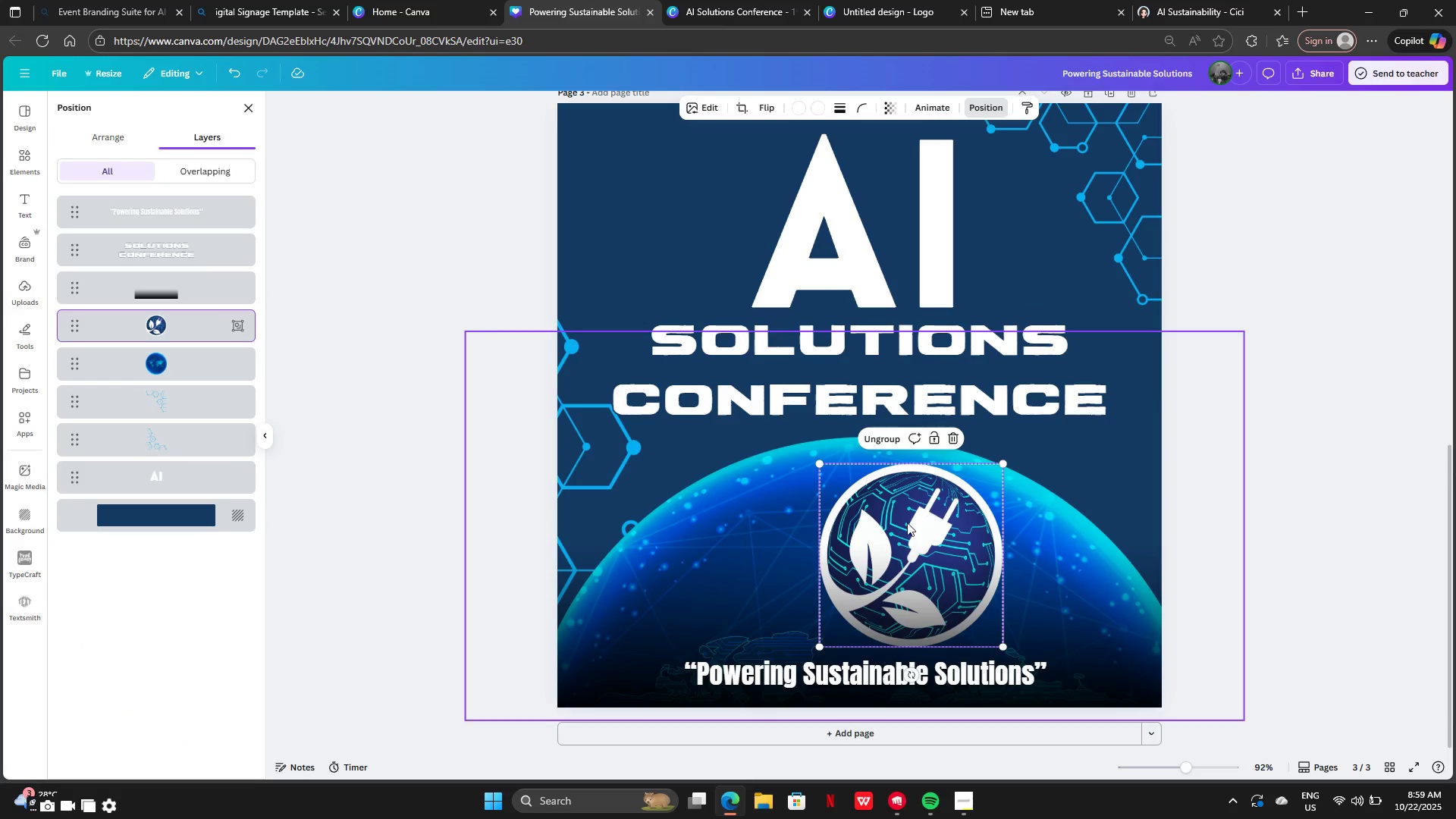 
left_click_drag(start_coordinate=[902, 524], to_coordinate=[849, 507])
 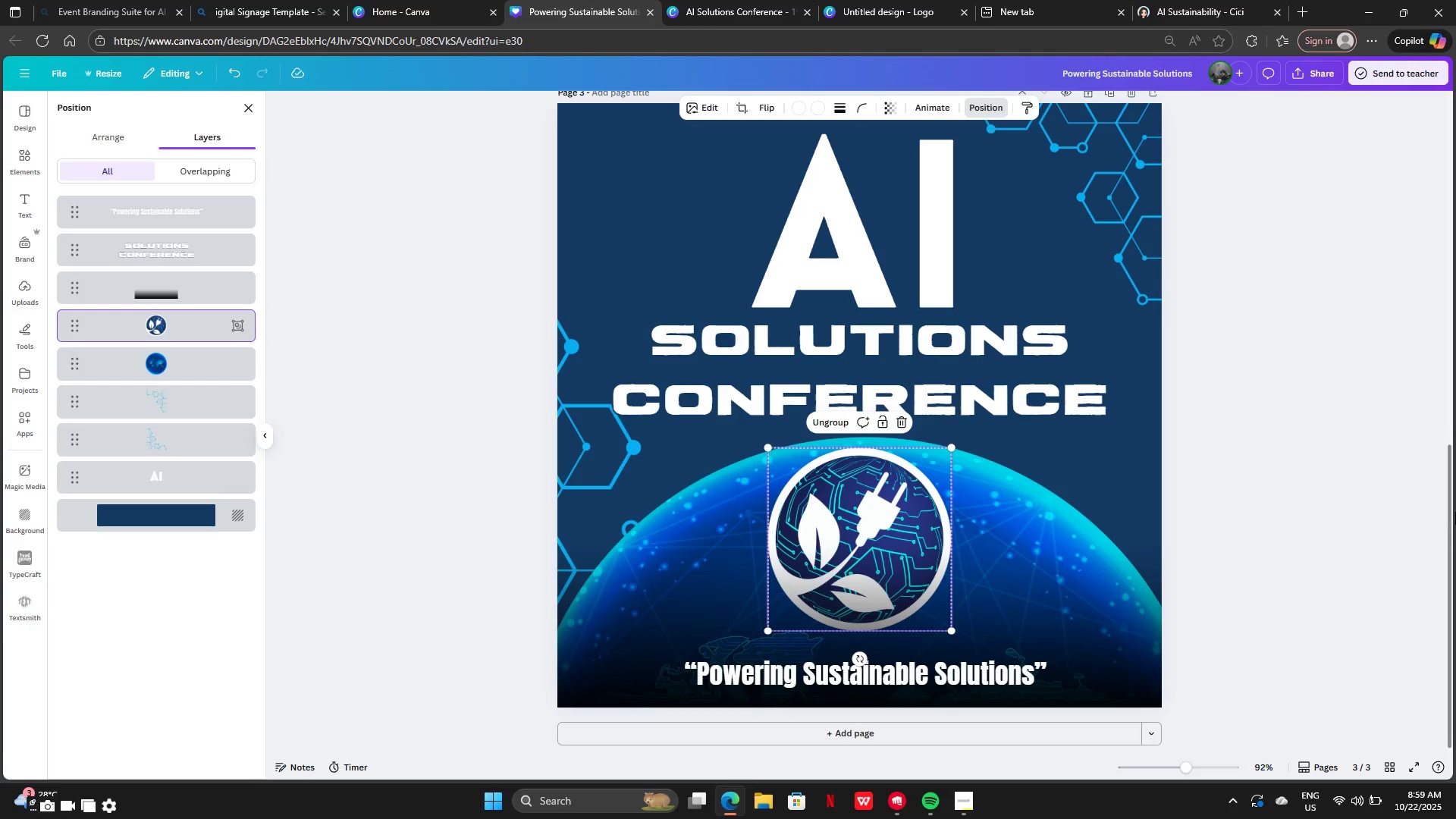 
left_click([1455, 512])
 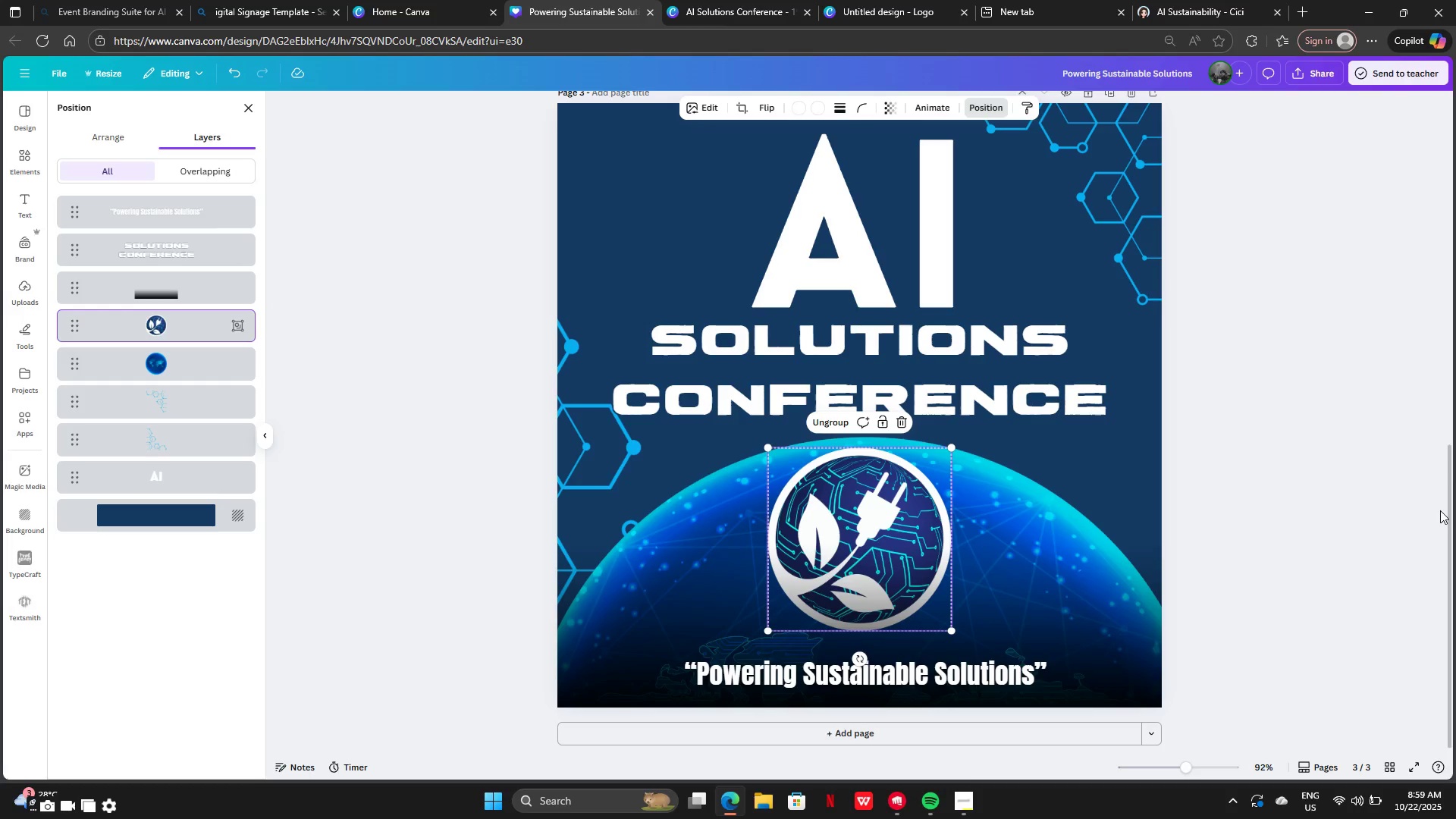 
left_click([1440, 510])
 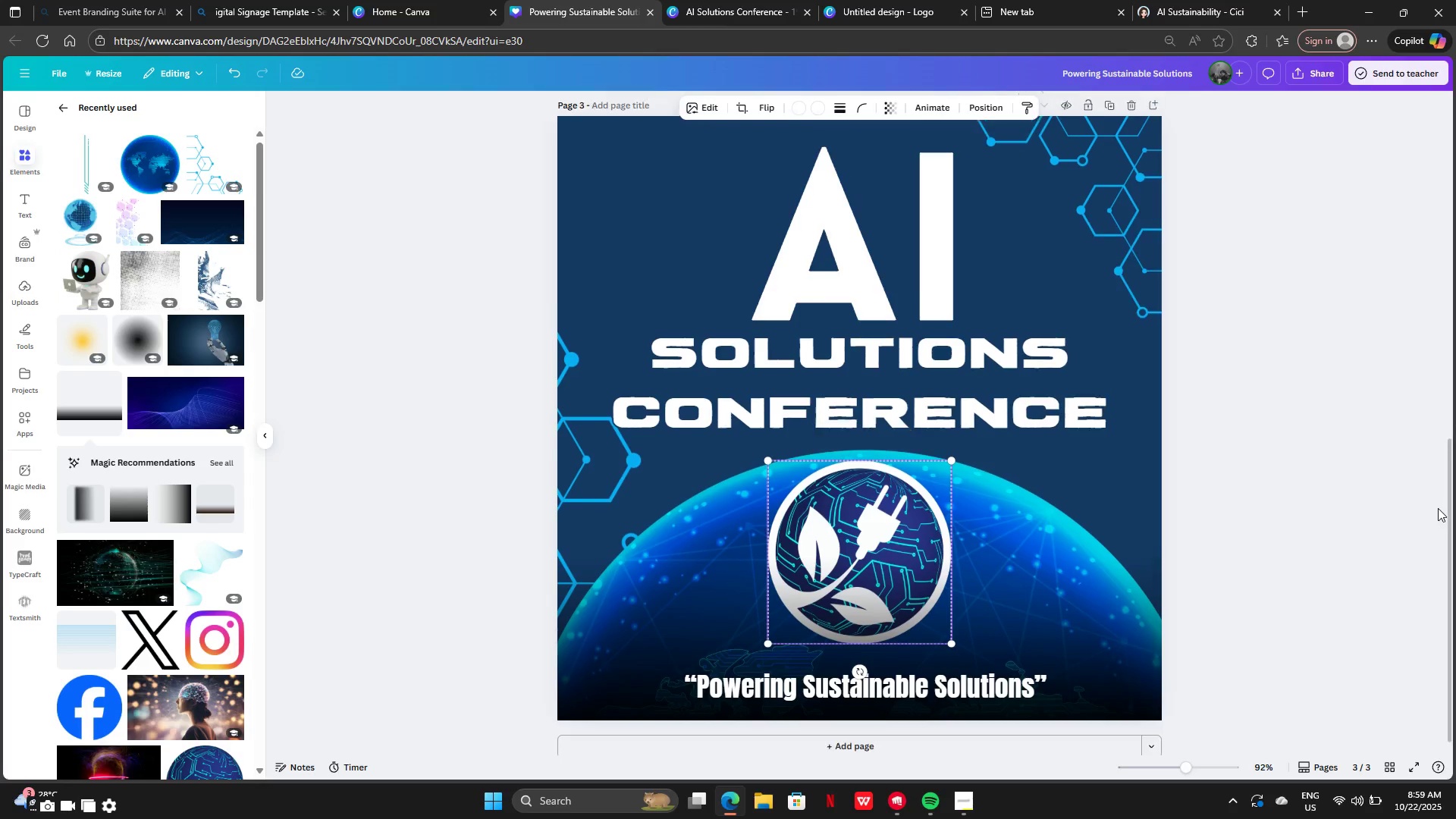 
scroll: coordinate [1439, 510], scroll_direction: up, amount: 1.0
 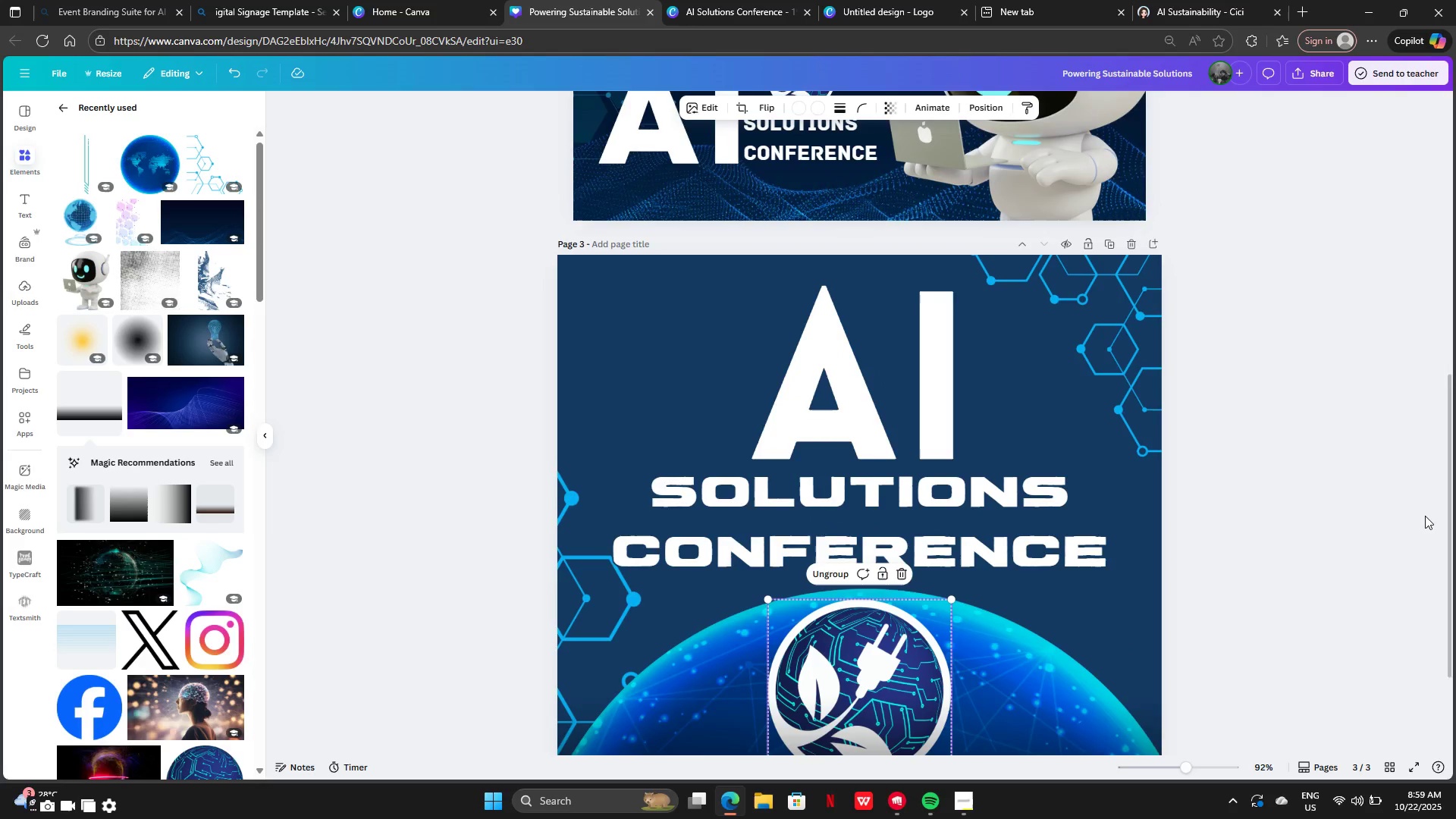 
scroll: coordinate [1425, 516], scroll_direction: down, amount: 3.0
 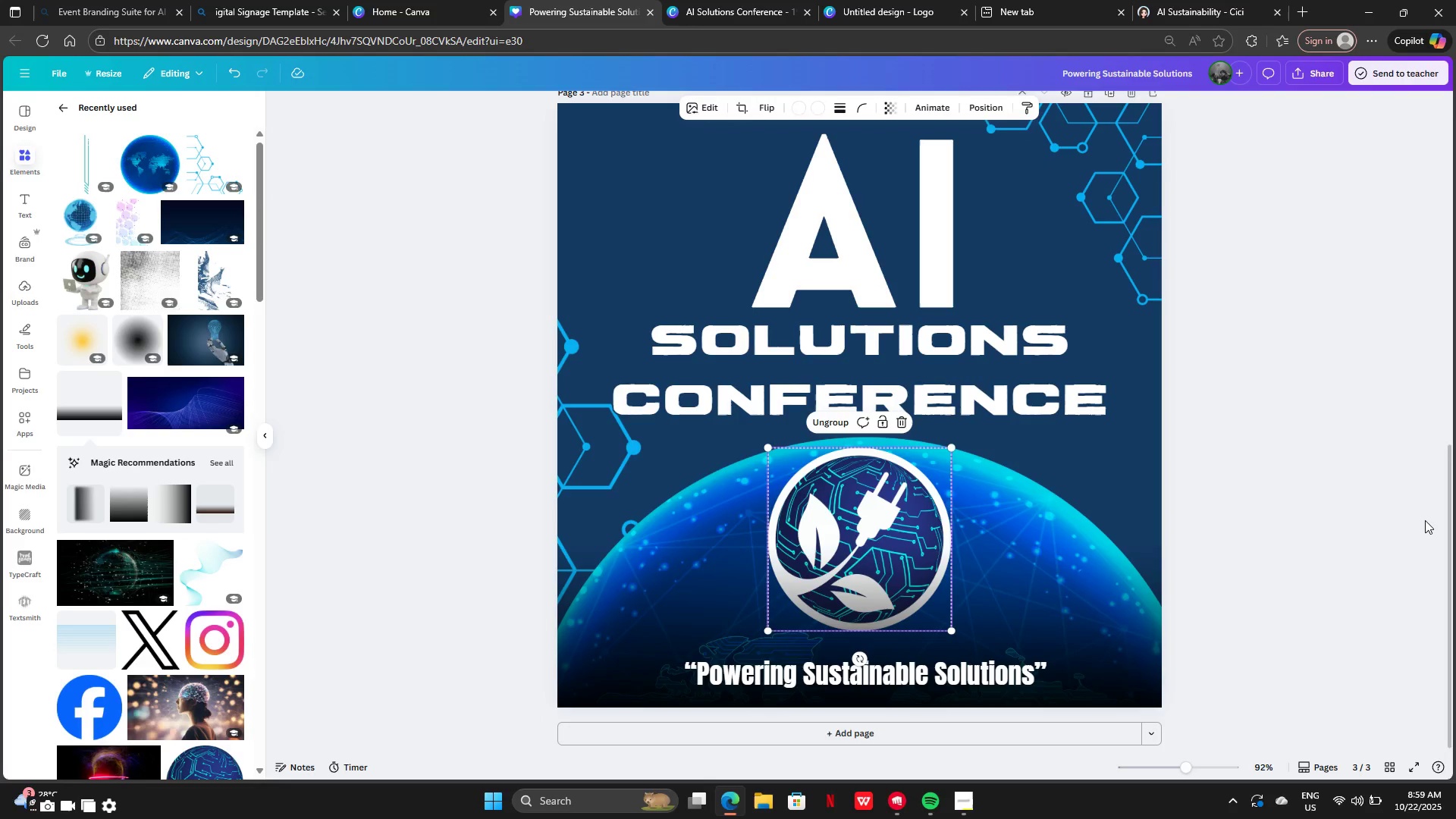 
left_click([1425, 520])
 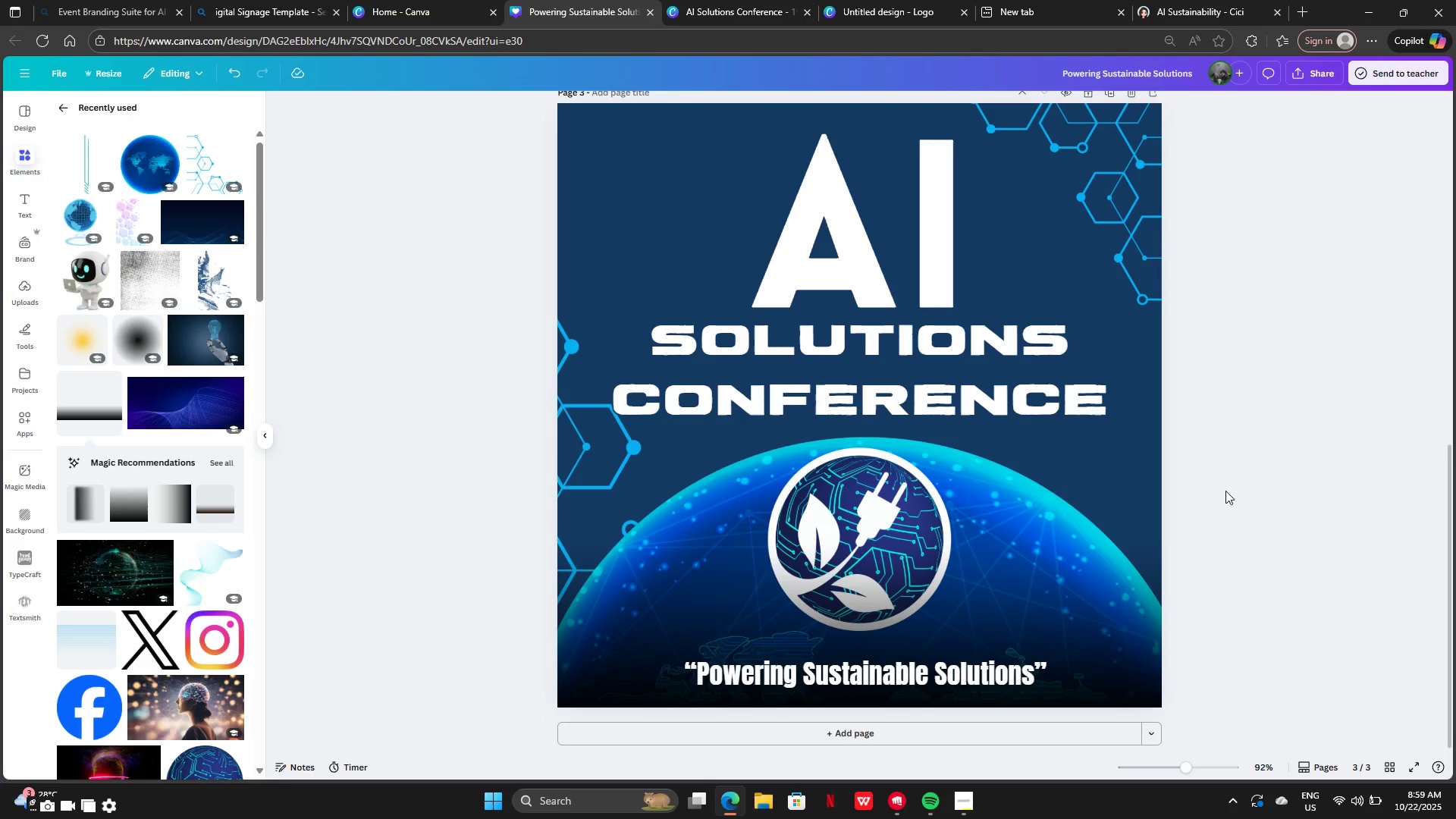 
key(Control+S)
 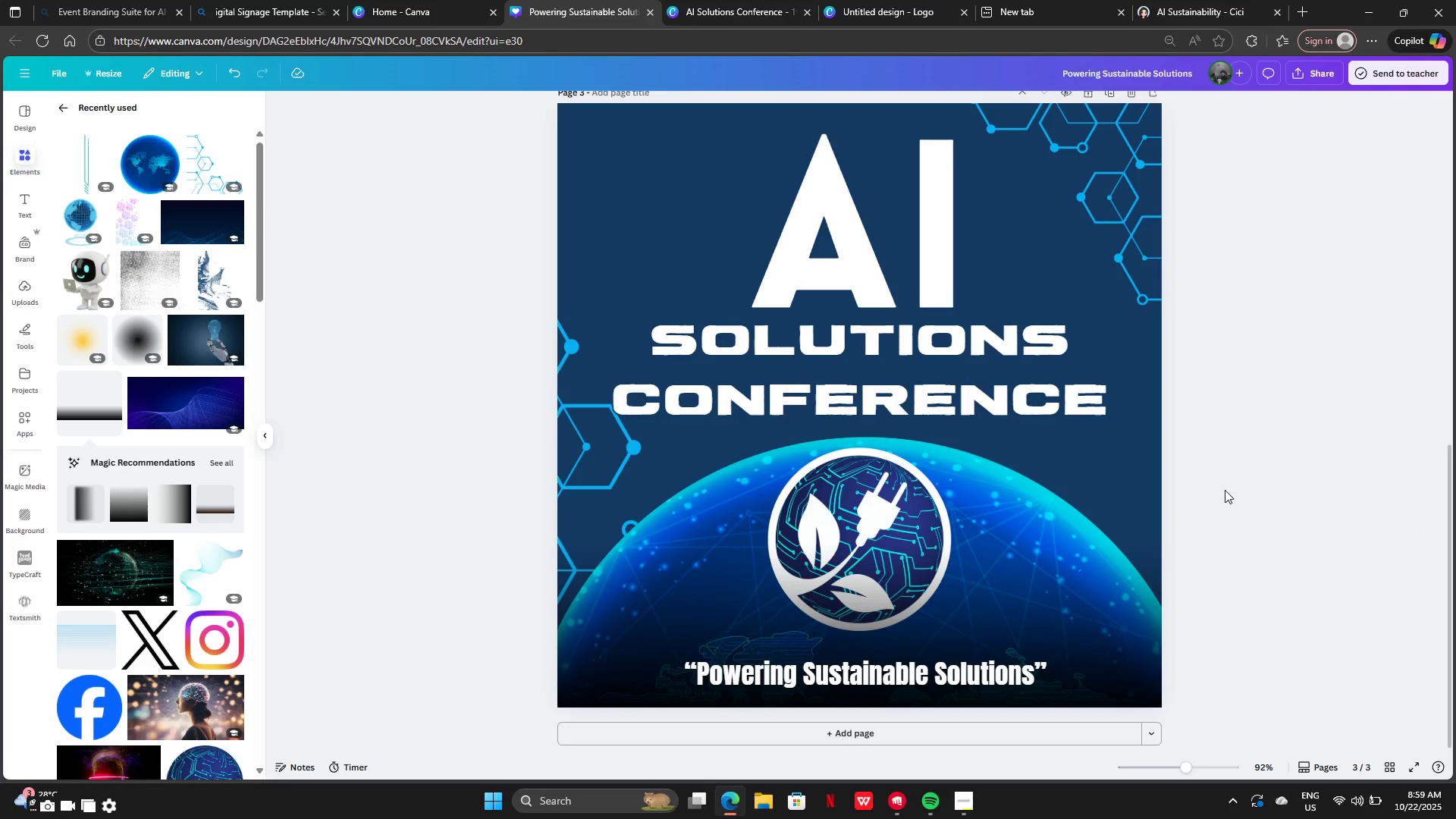 
key(Control+S)
 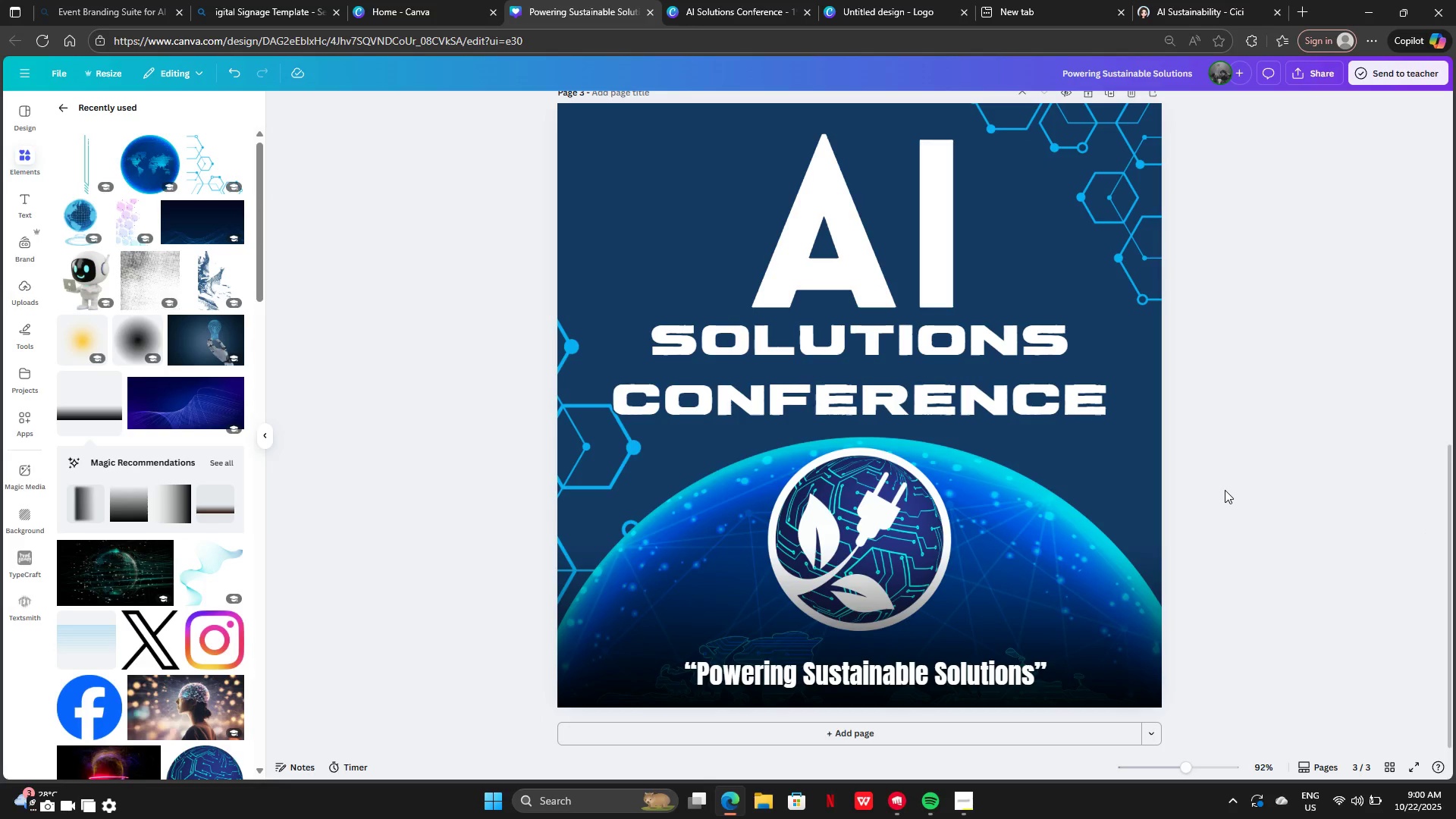 
key(Control+A)
 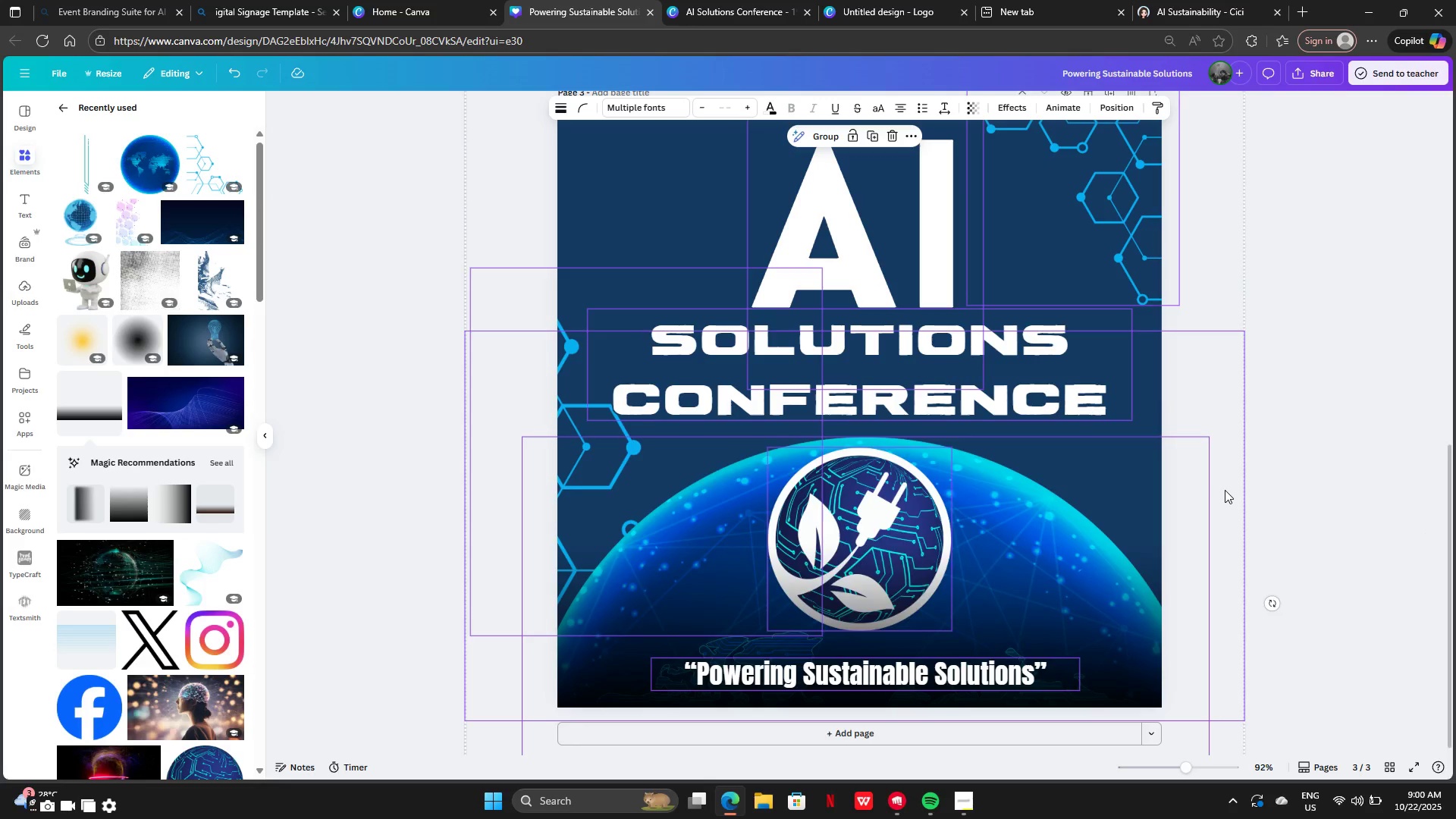 
key(Control+Z)
 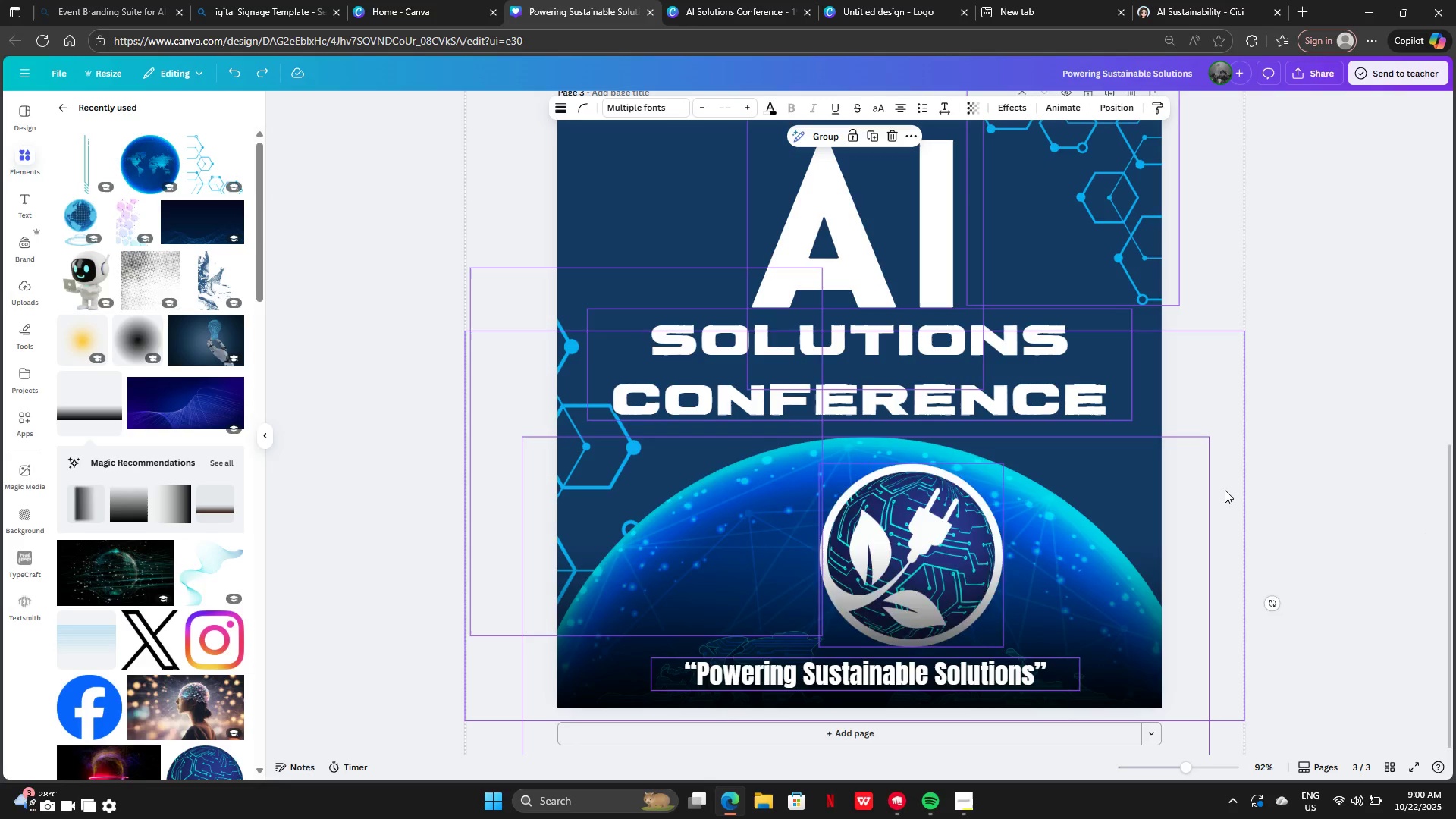 
key(Control+Z)
 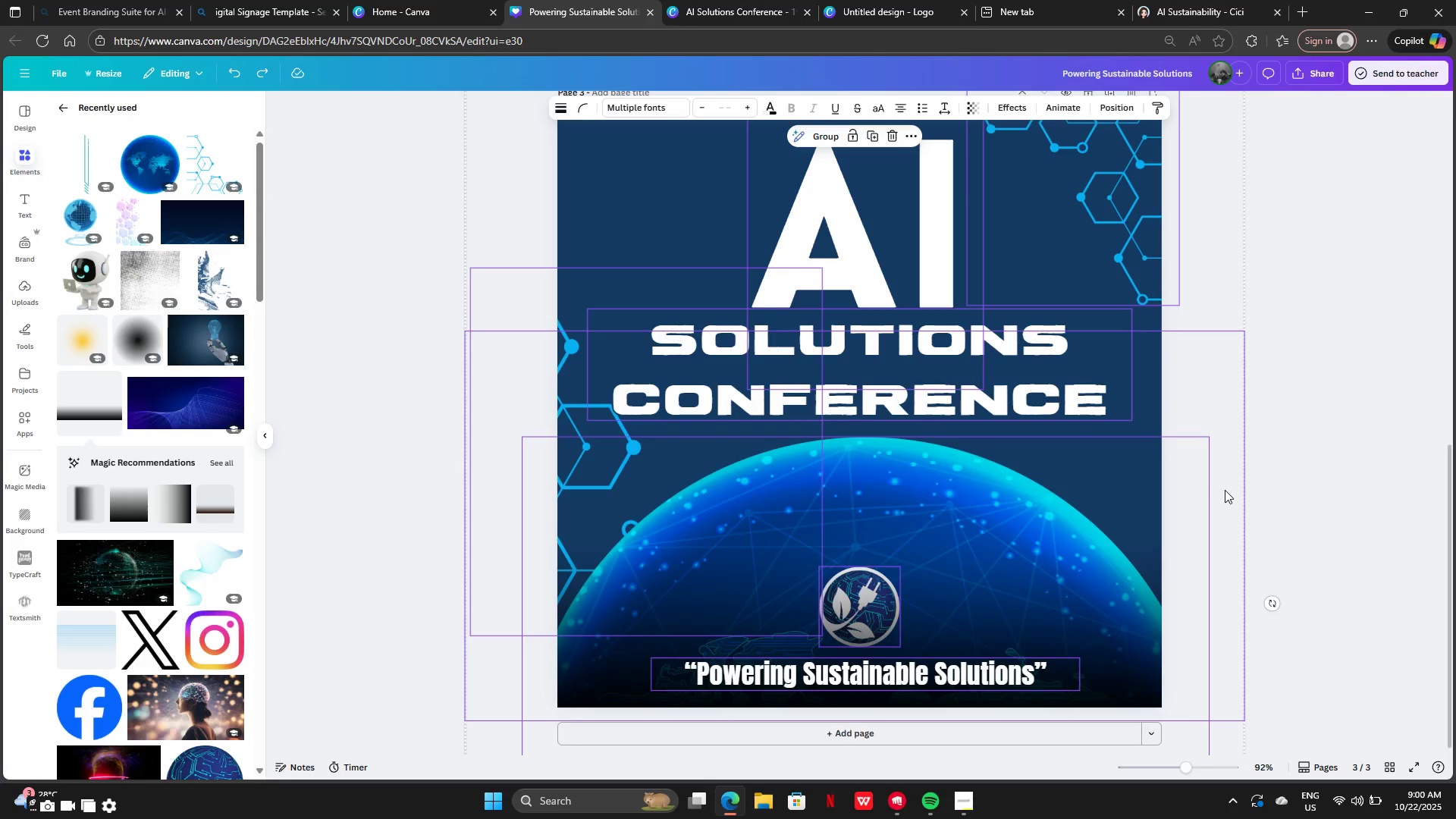 
key(Control+Z)
 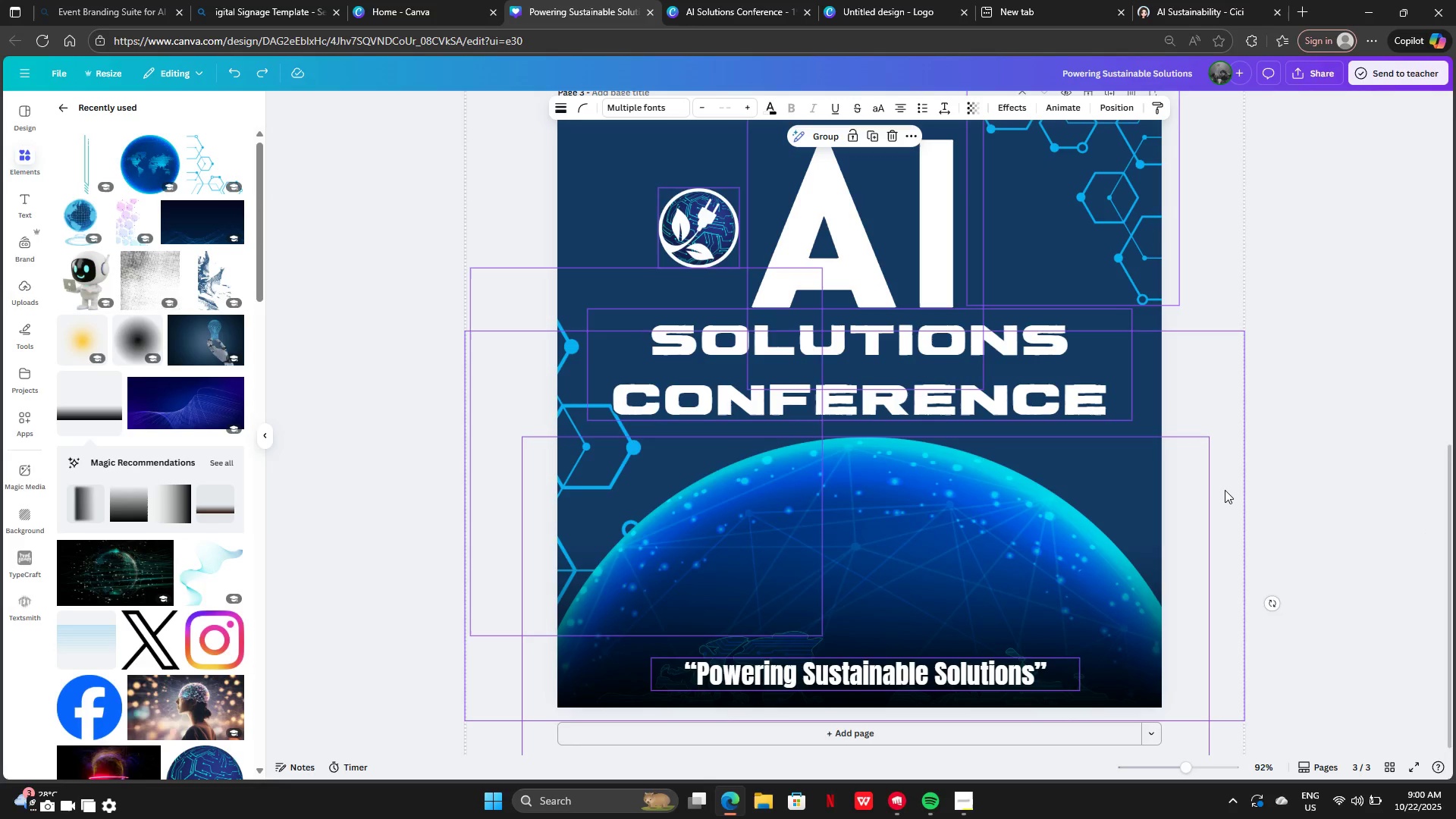 
key(Control+Z)
 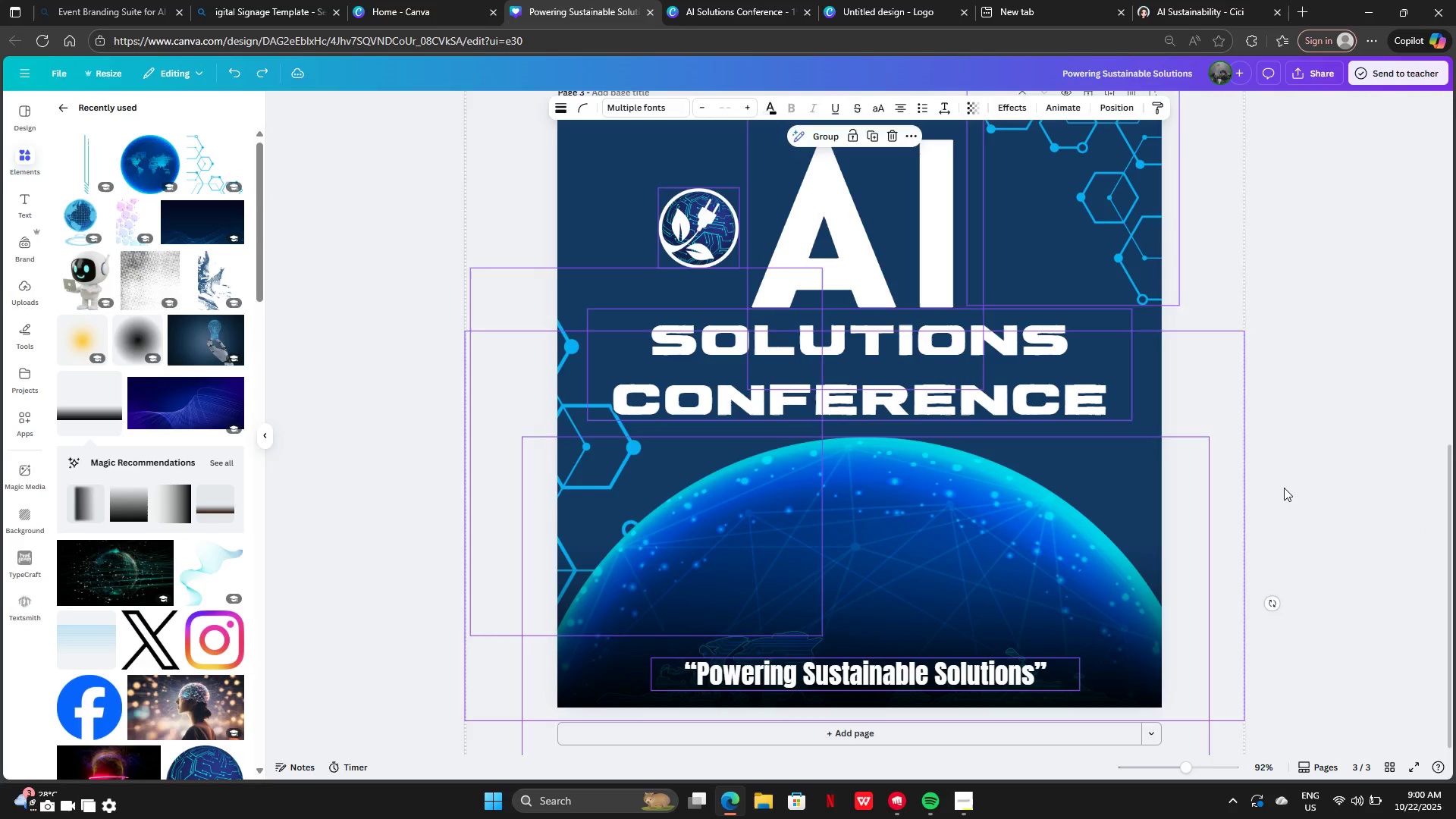 
left_click([1284, 488])
 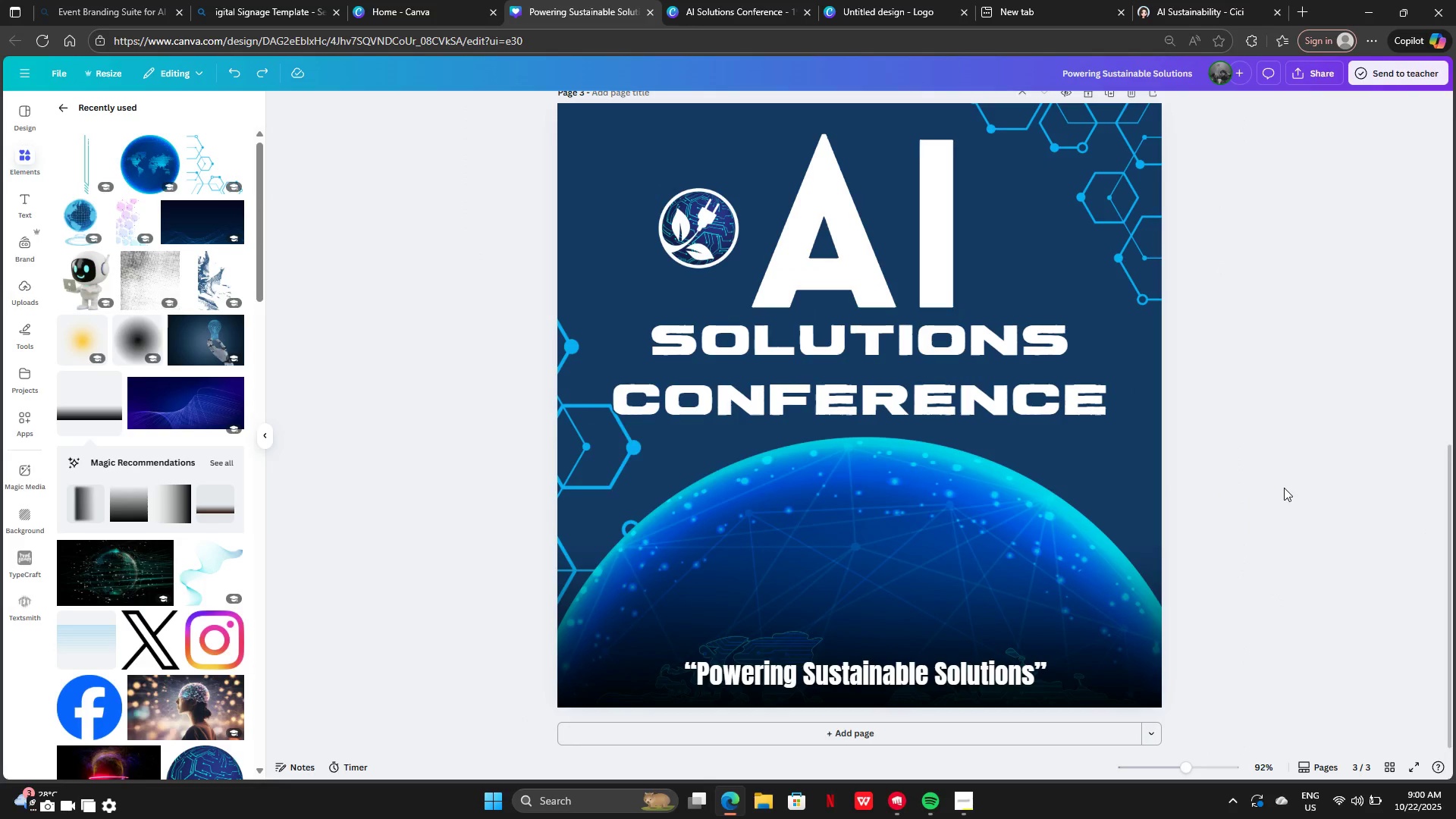 
key(Control+Z)
 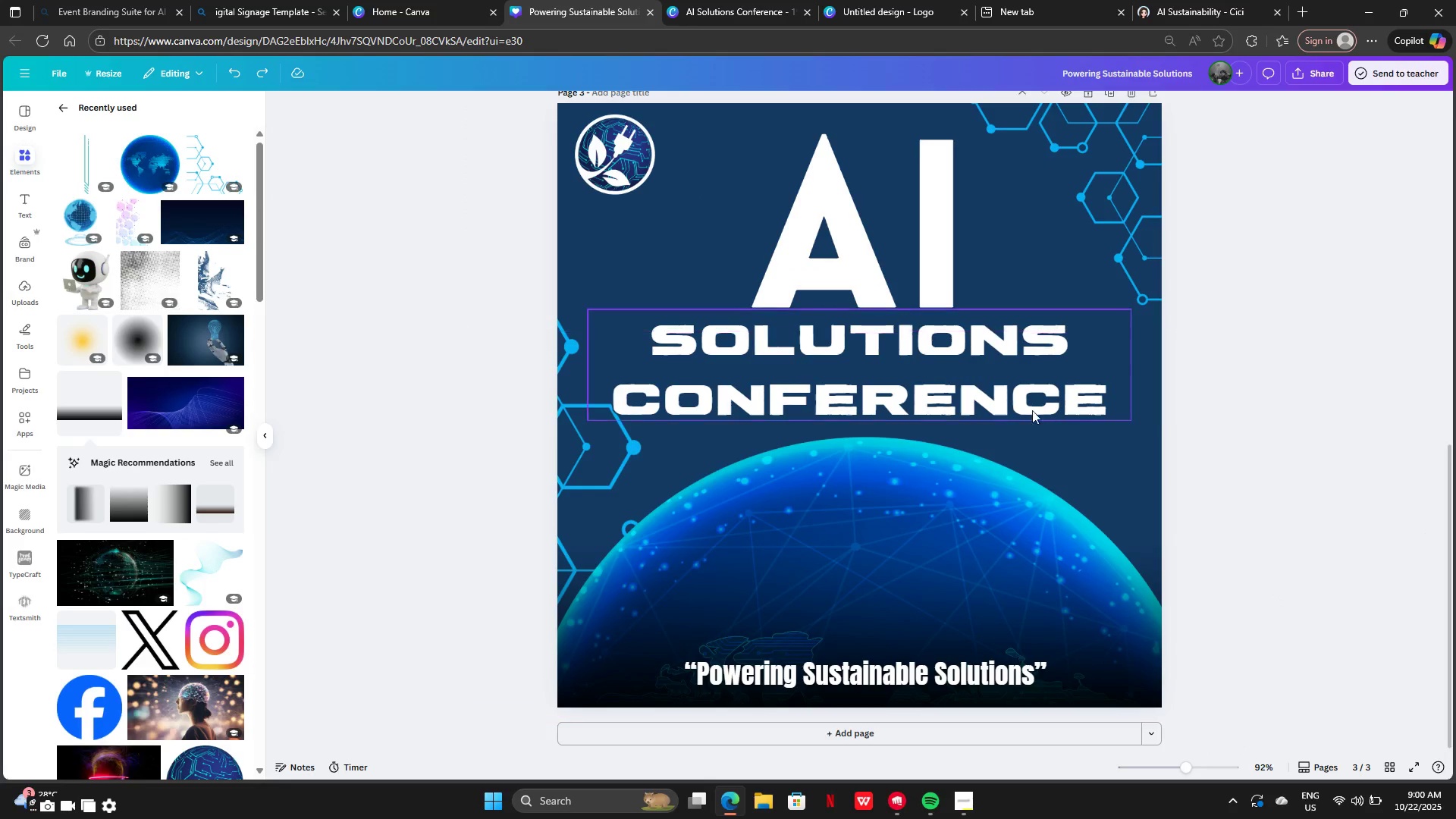 
left_click_drag(start_coordinate=[1012, 389], to_coordinate=[1012, 608])
 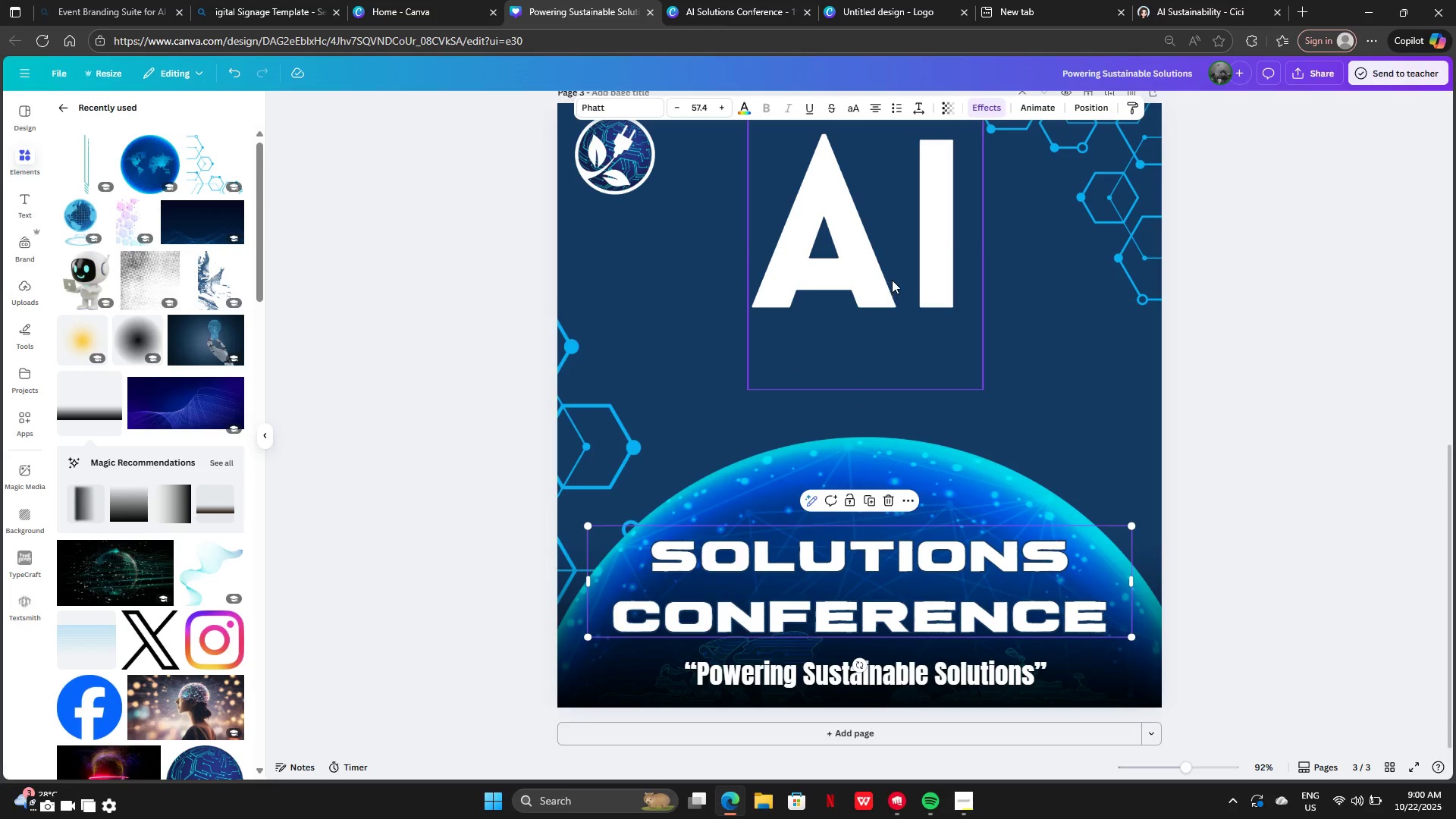 
left_click_drag(start_coordinate=[890, 279], to_coordinate=[893, 404])
 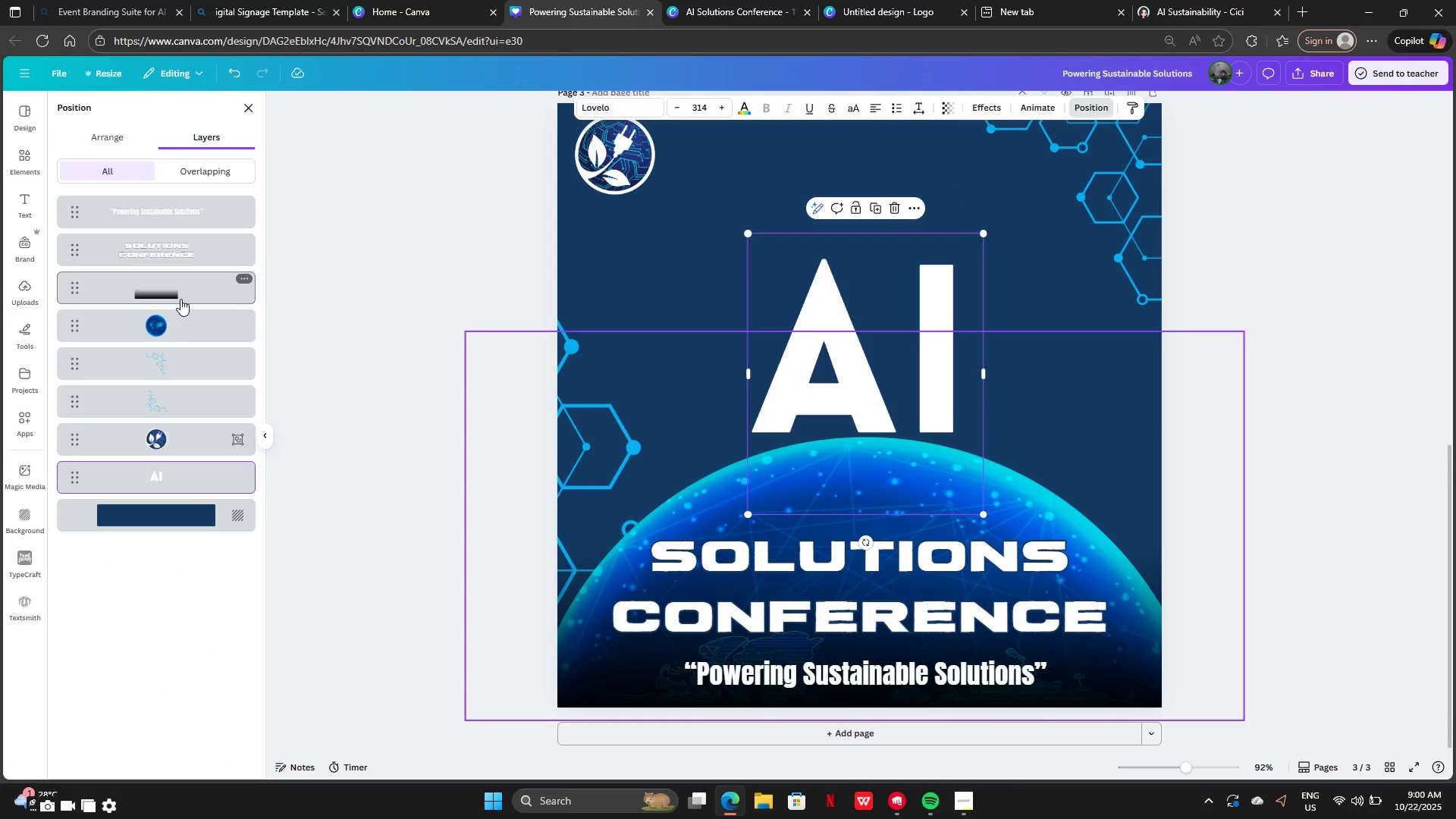 
left_click_drag(start_coordinate=[183, 476], to_coordinate=[192, 269])
 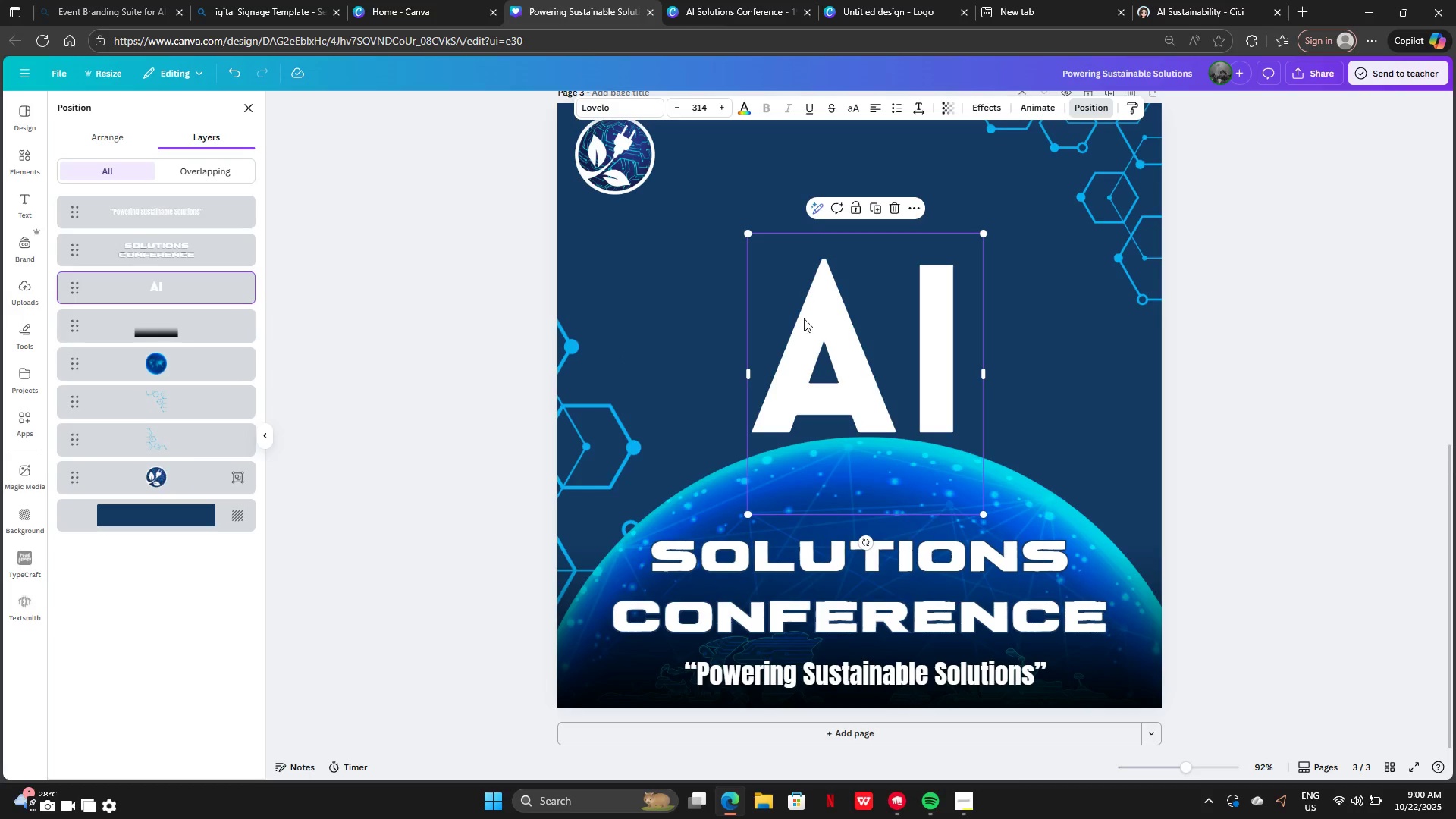 
left_click_drag(start_coordinate=[835, 317], to_coordinate=[817, 398])
 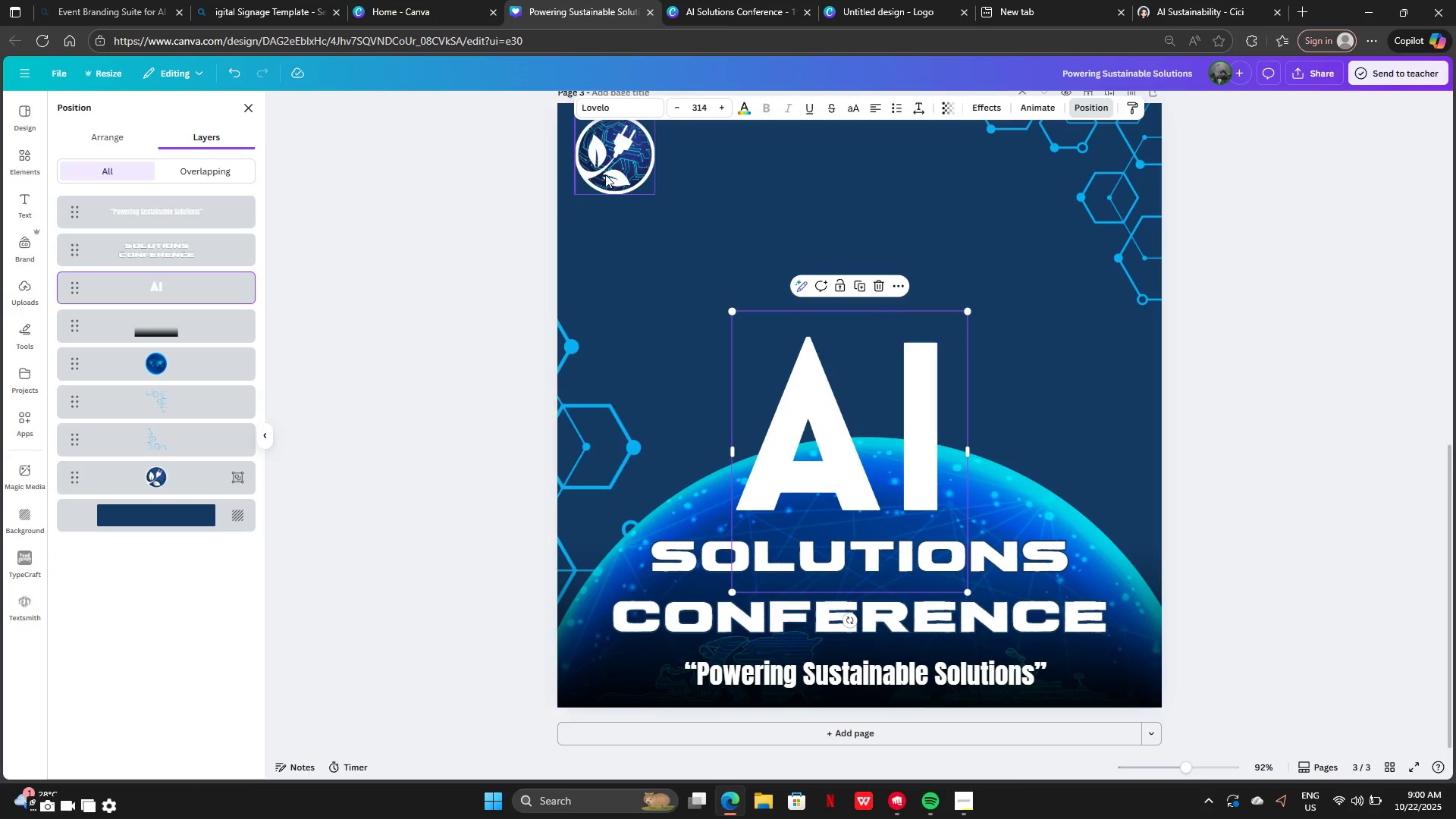 
left_click_drag(start_coordinate=[606, 174], to_coordinate=[858, 289])
 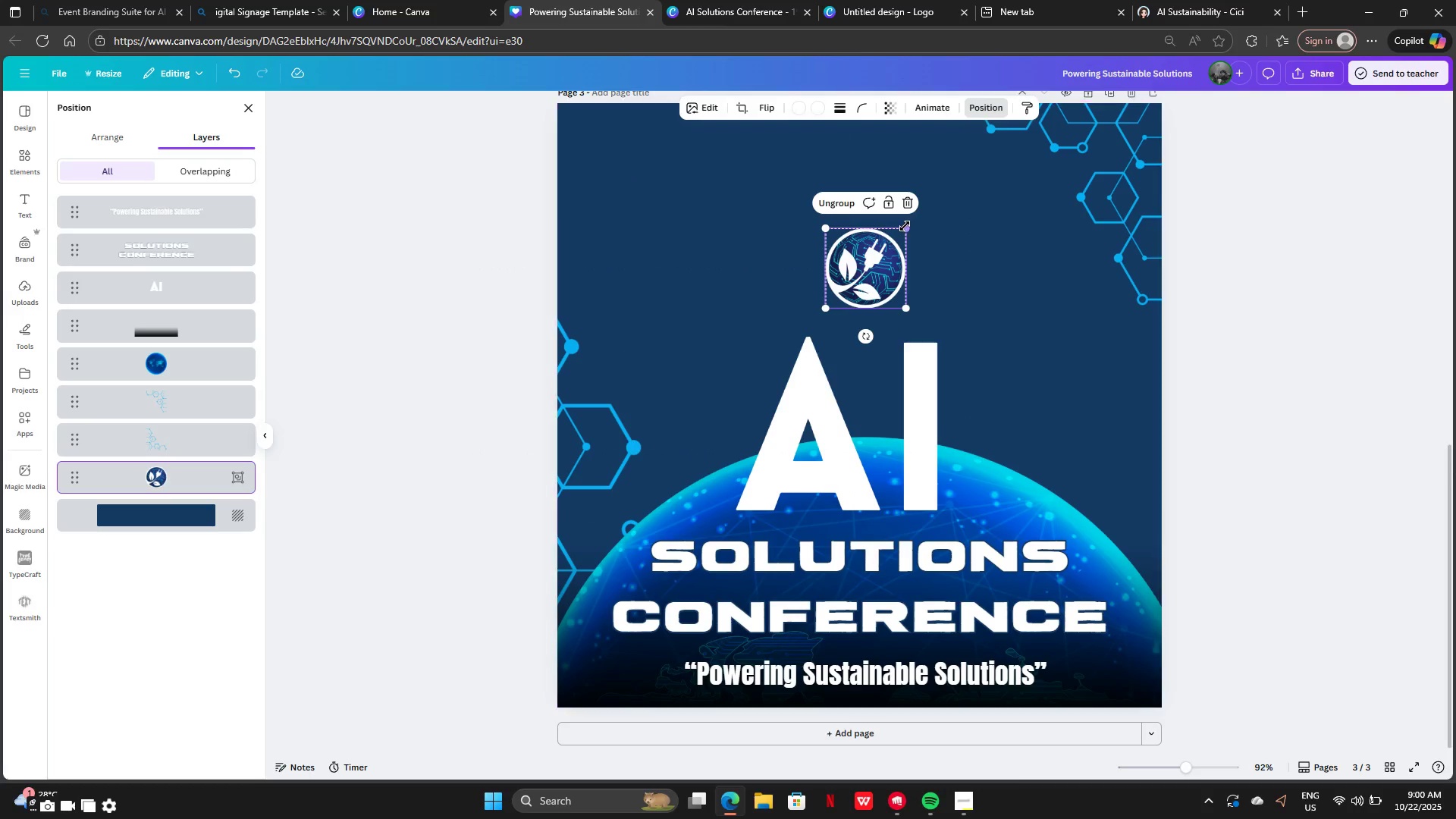 
left_click_drag(start_coordinate=[905, 227], to_coordinate=[987, 146])
 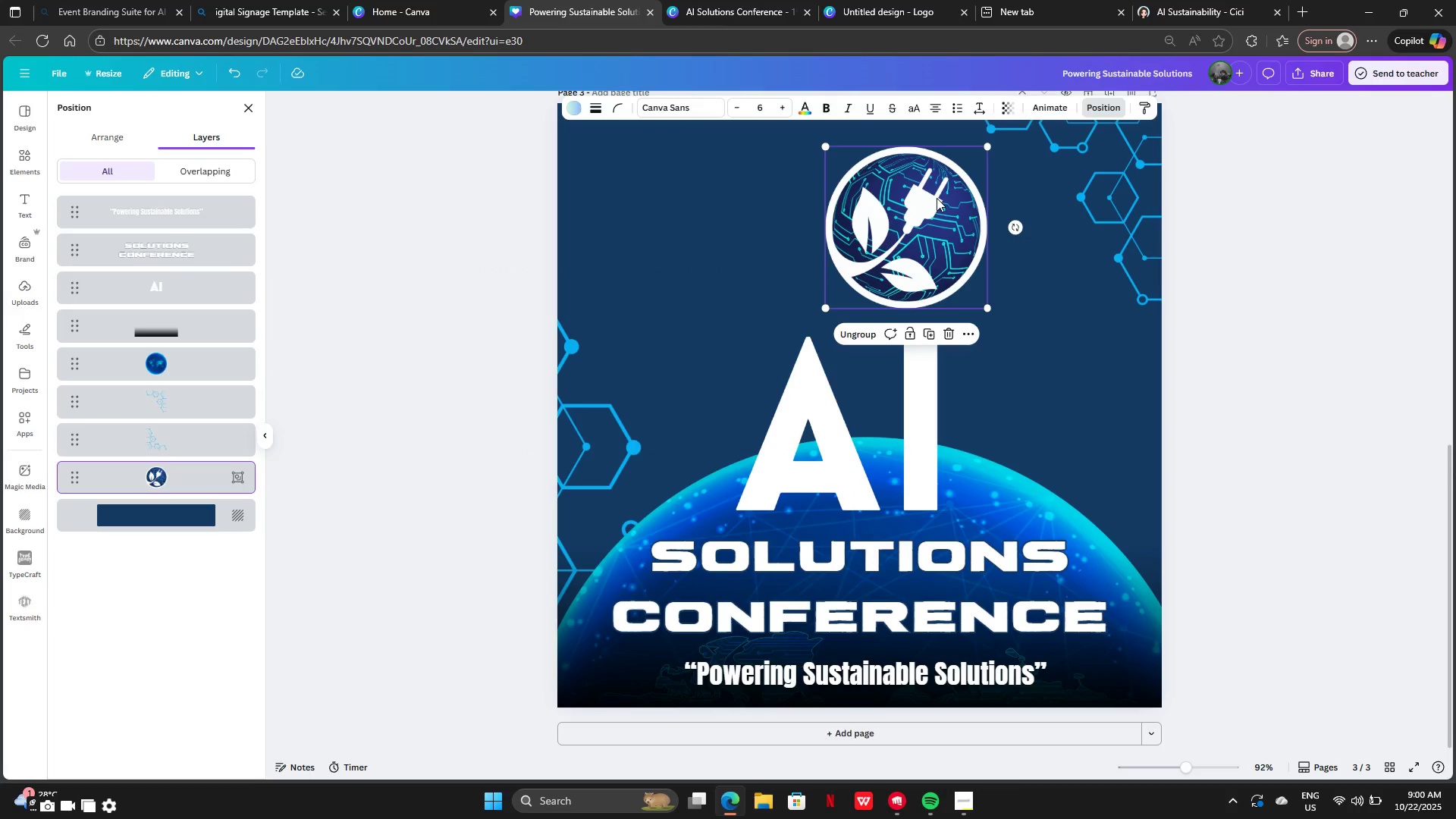 
left_click_drag(start_coordinate=[937, 198], to_coordinate=[910, 212])
 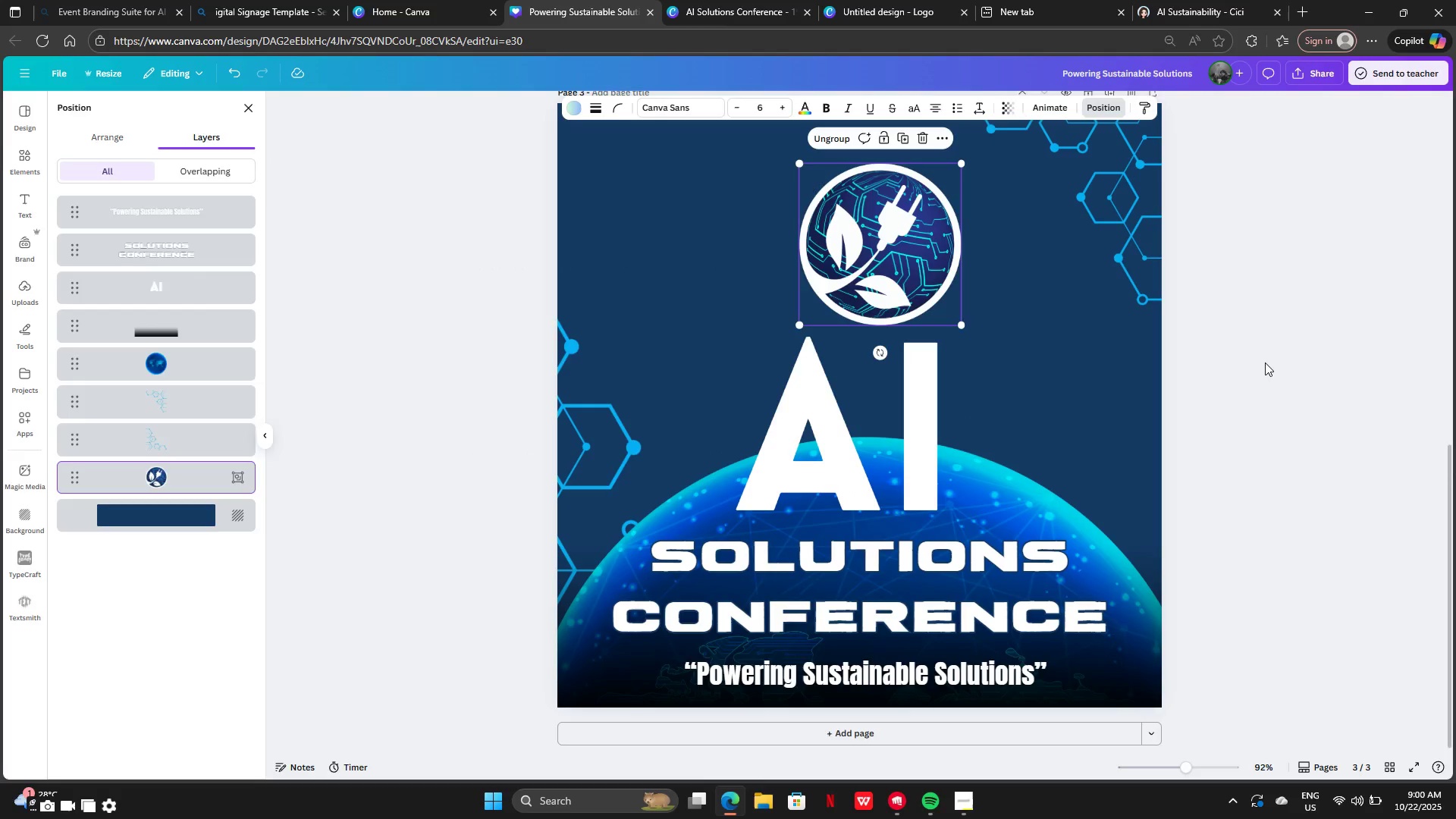 
left_click([1265, 362])
 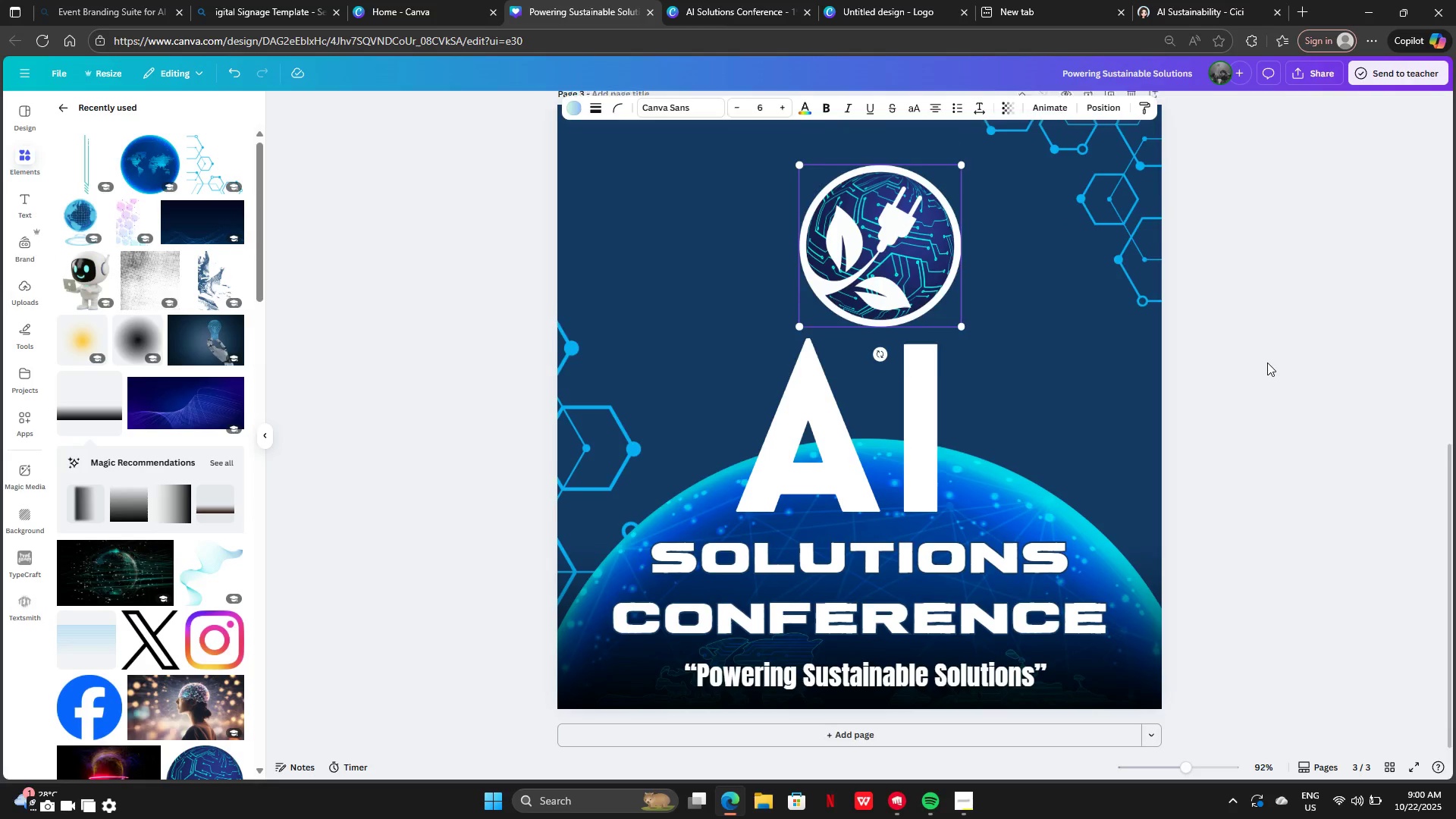 
scroll: coordinate [1267, 362], scroll_direction: up, amount: 1.0
 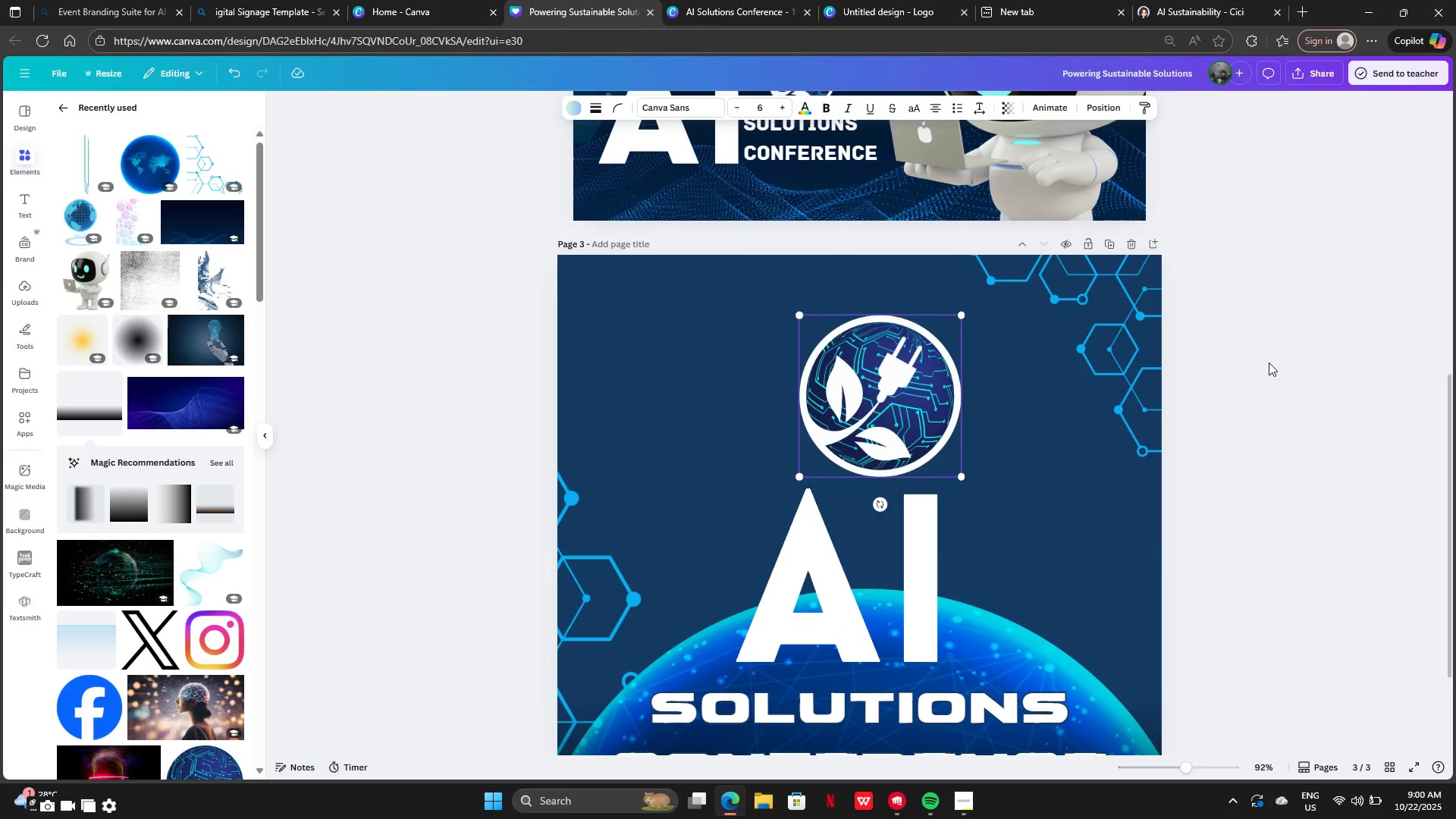 
left_click([1269, 362])
 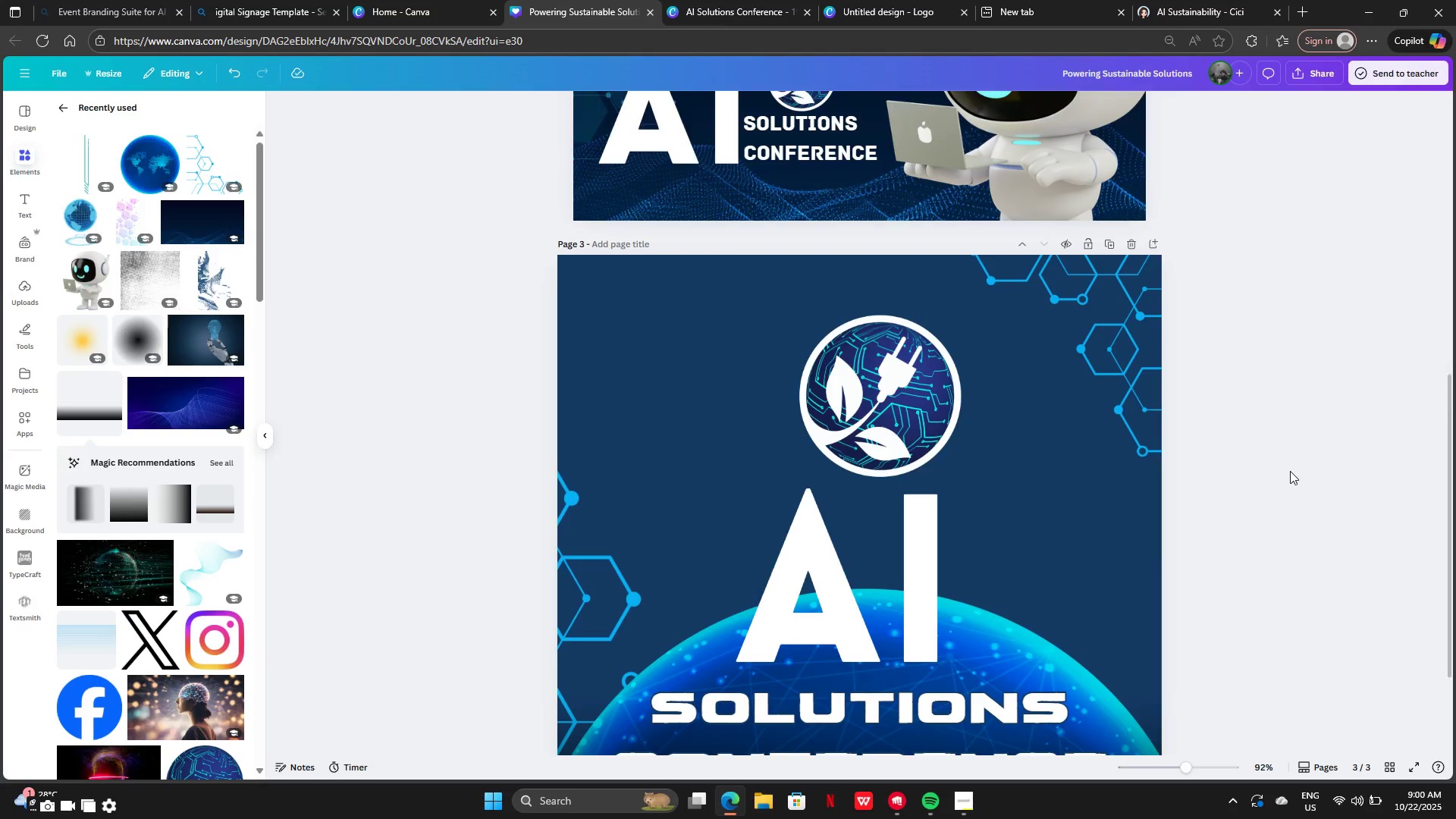 
scroll: coordinate [1290, 471], scroll_direction: down, amount: 1.0
 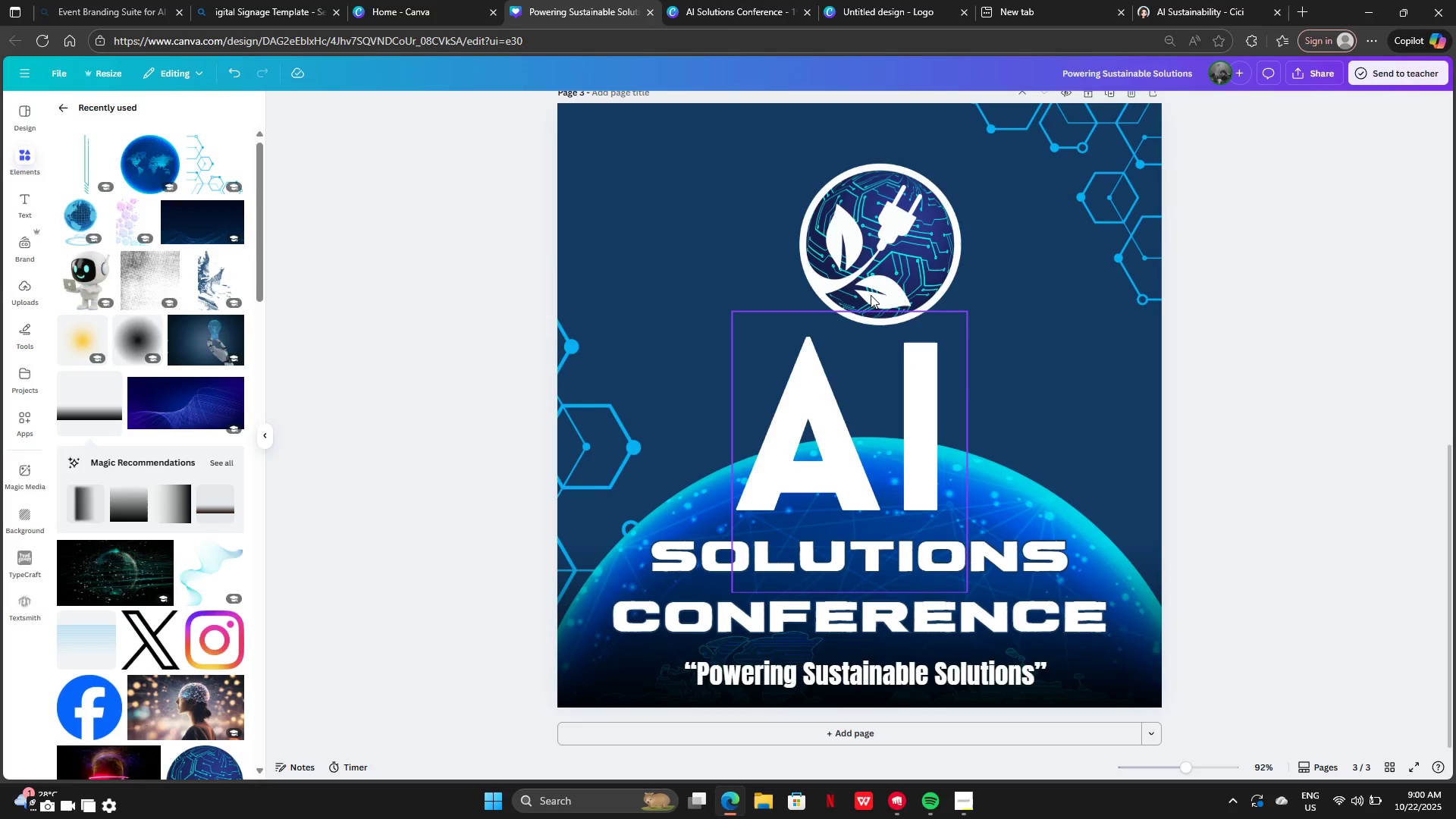 
left_click_drag(start_coordinate=[872, 287], to_coordinate=[849, 278])
 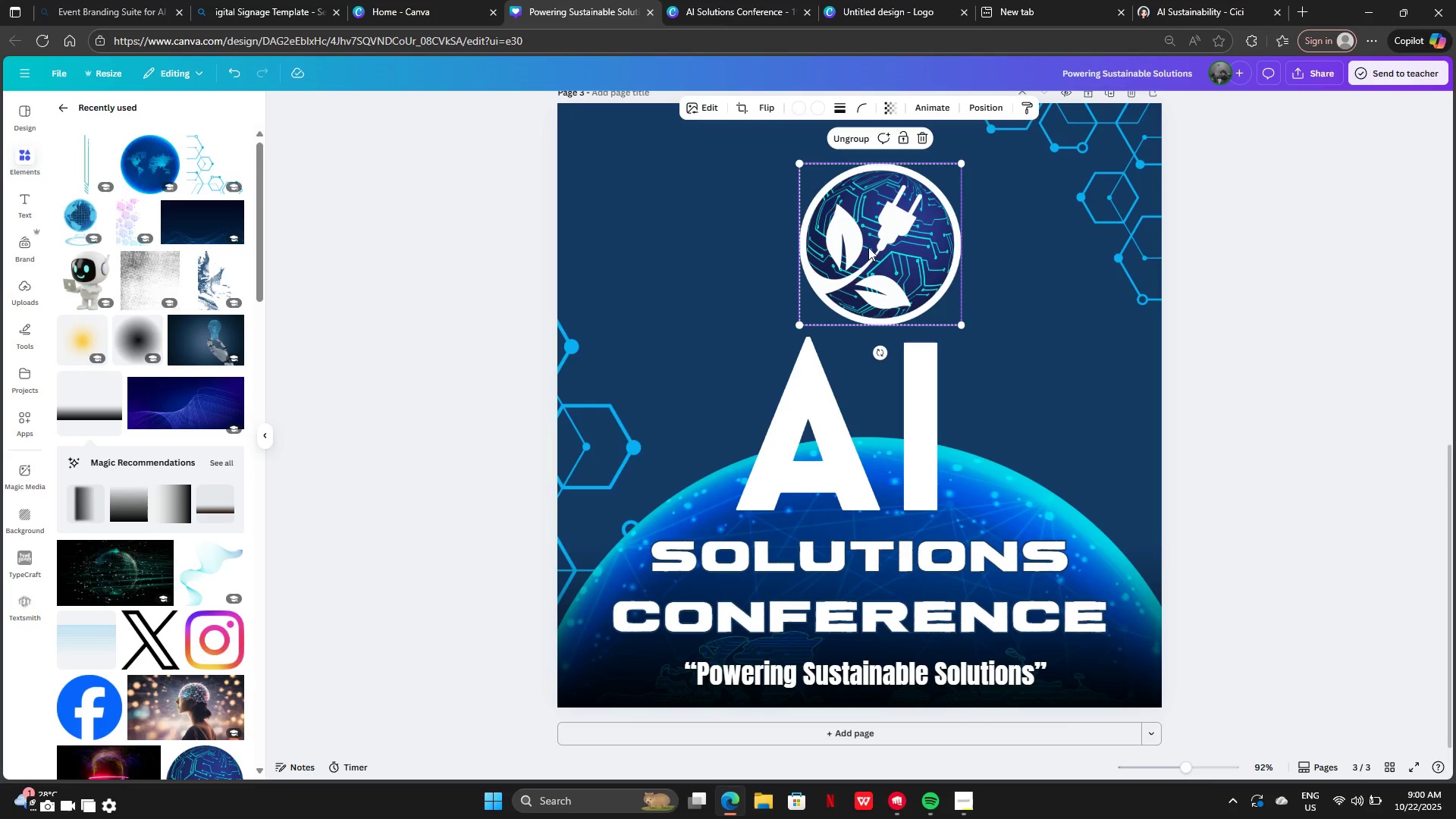 
left_click_drag(start_coordinate=[868, 247], to_coordinate=[855, 244])
 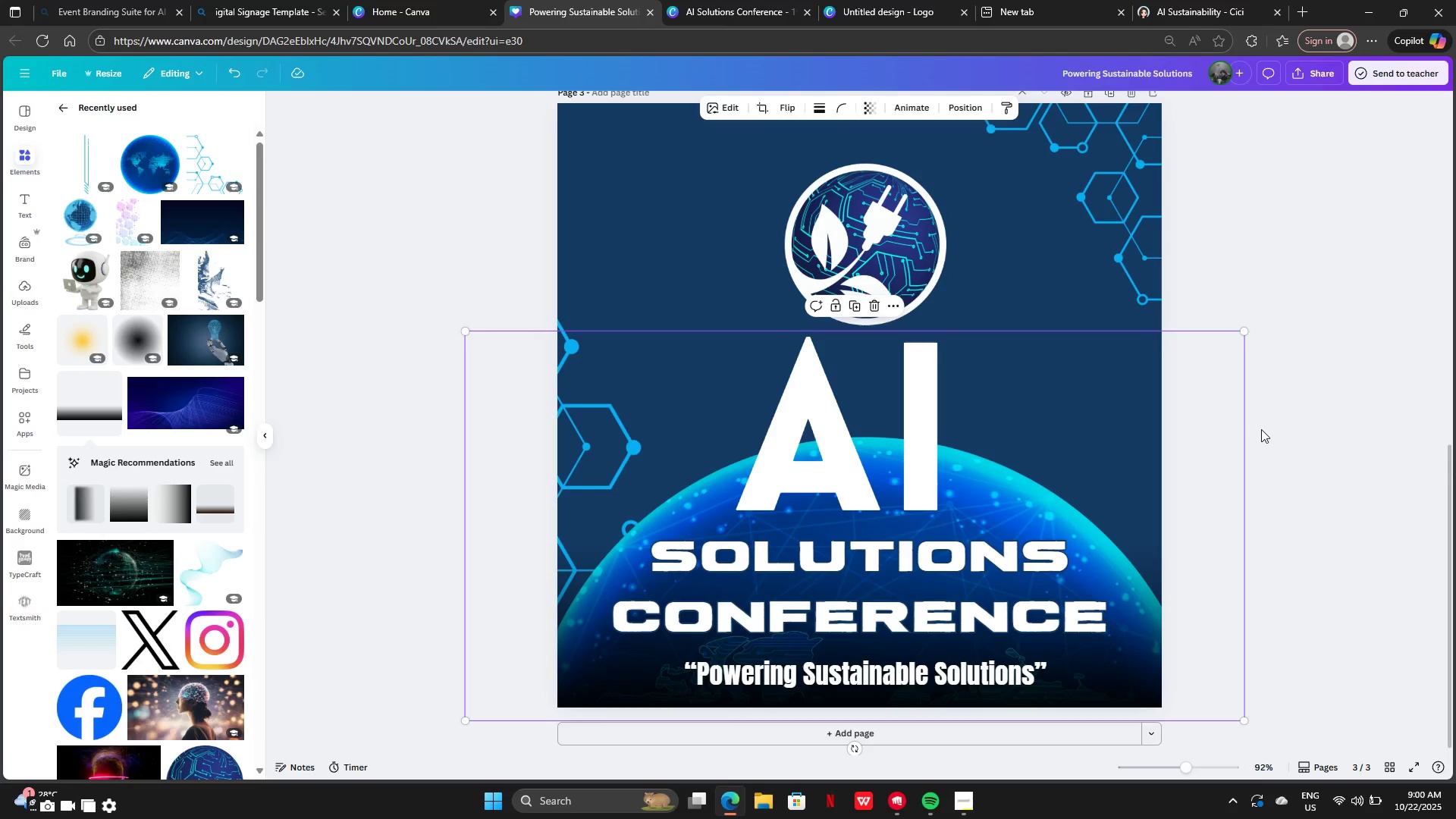 
left_click([1261, 429])
 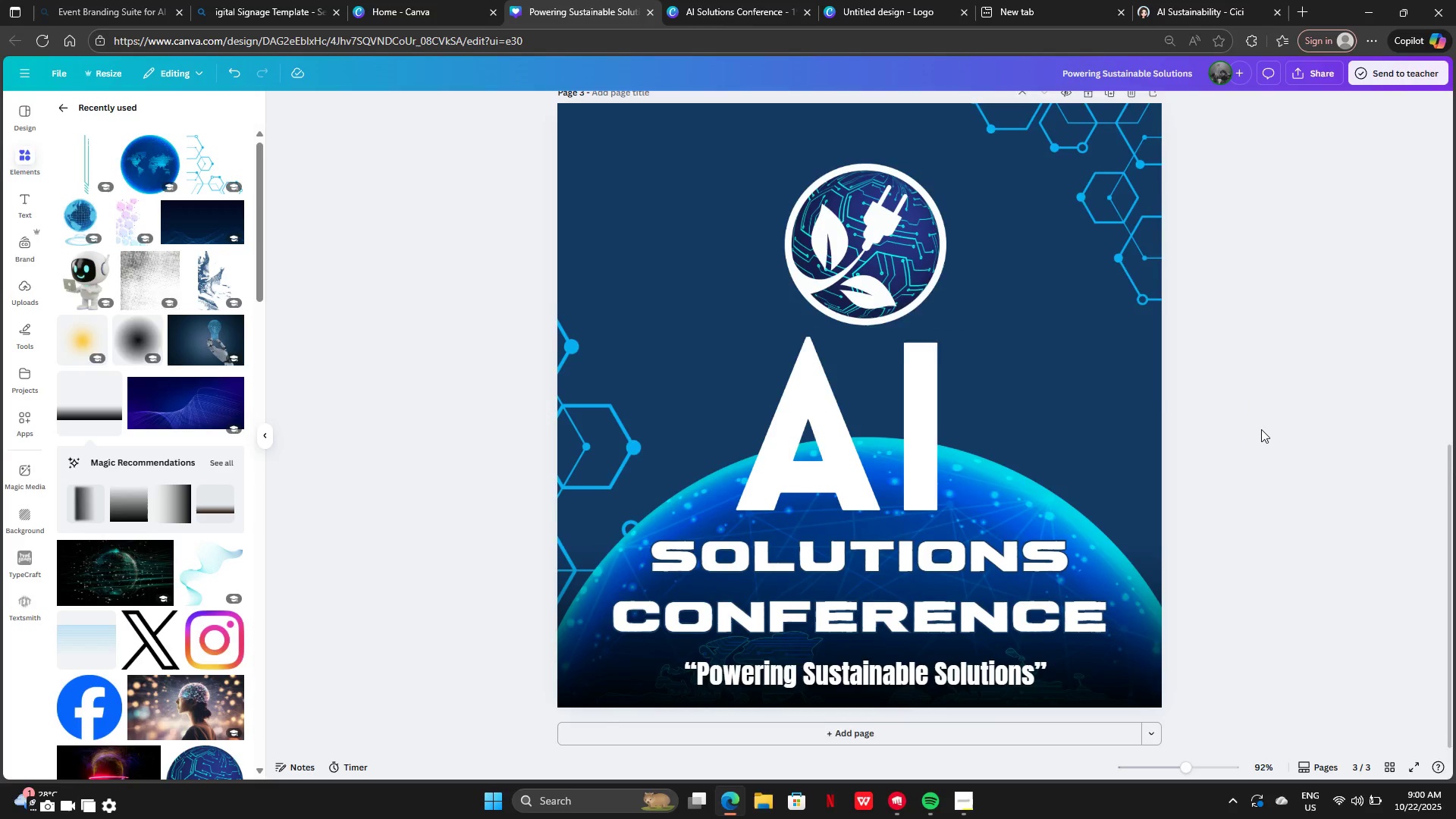 
scroll: coordinate [1261, 426], scroll_direction: none, amount: 0.0
 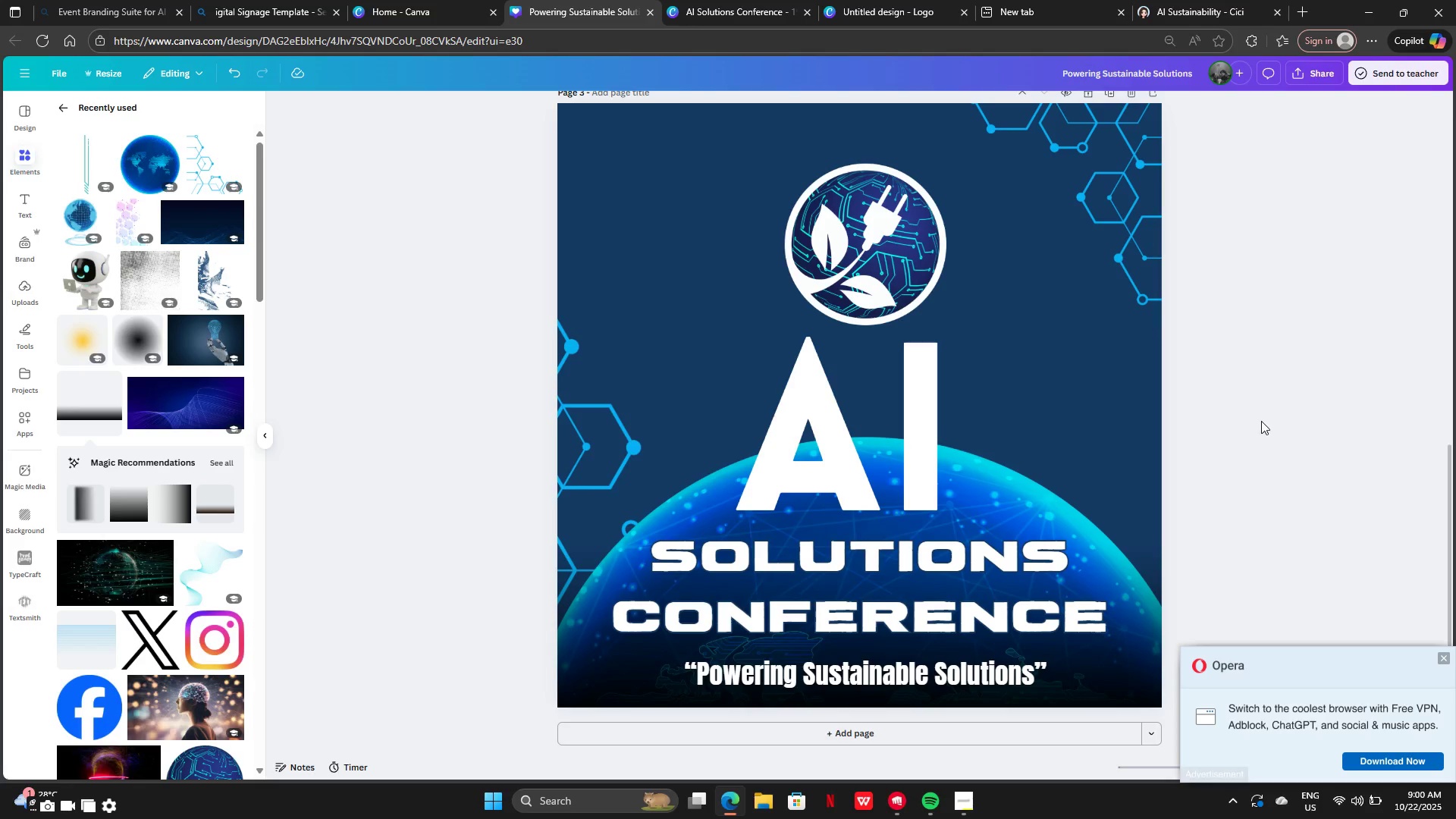 
key(Control+Z)
 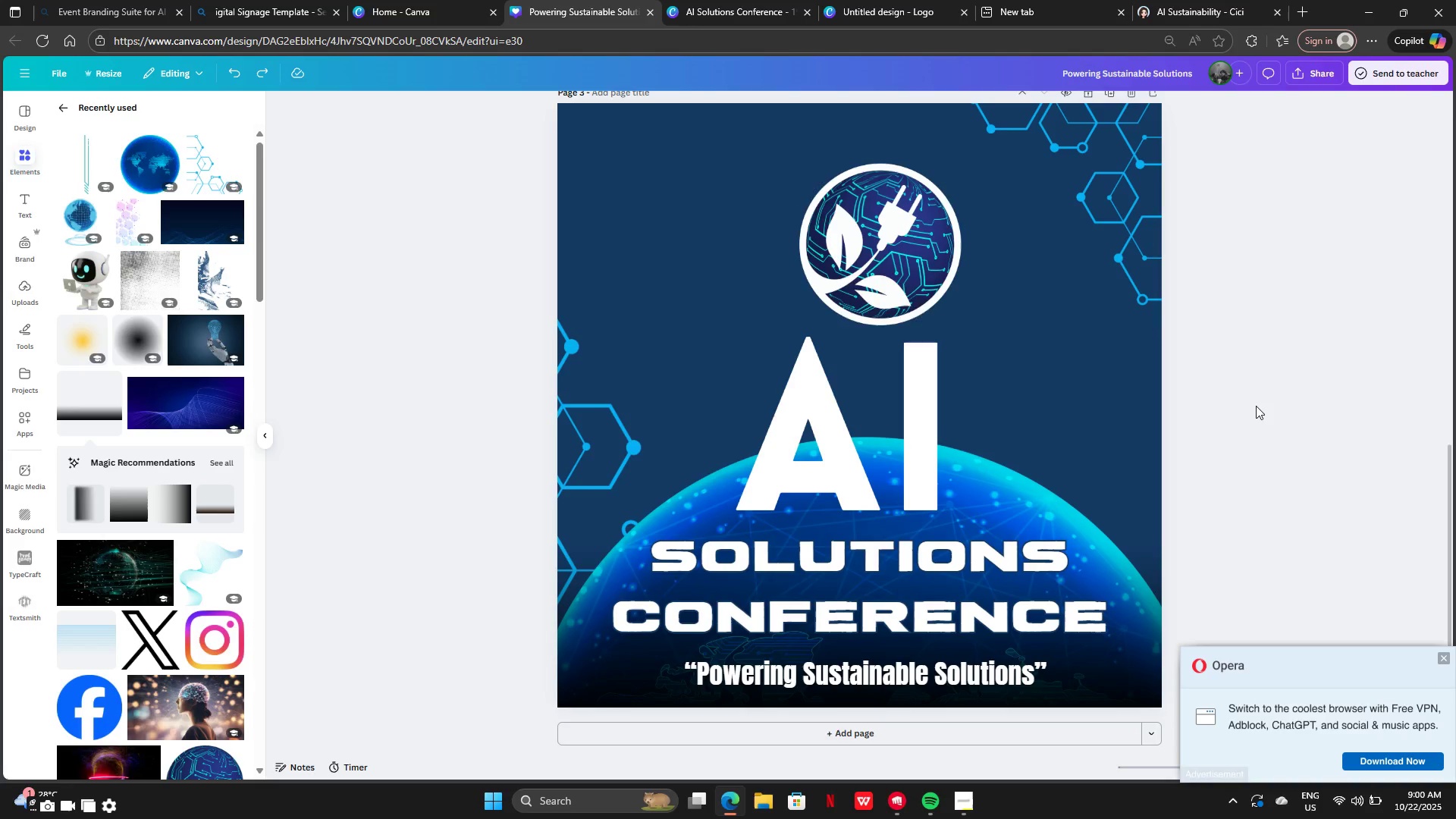 
key(Control+Z)
 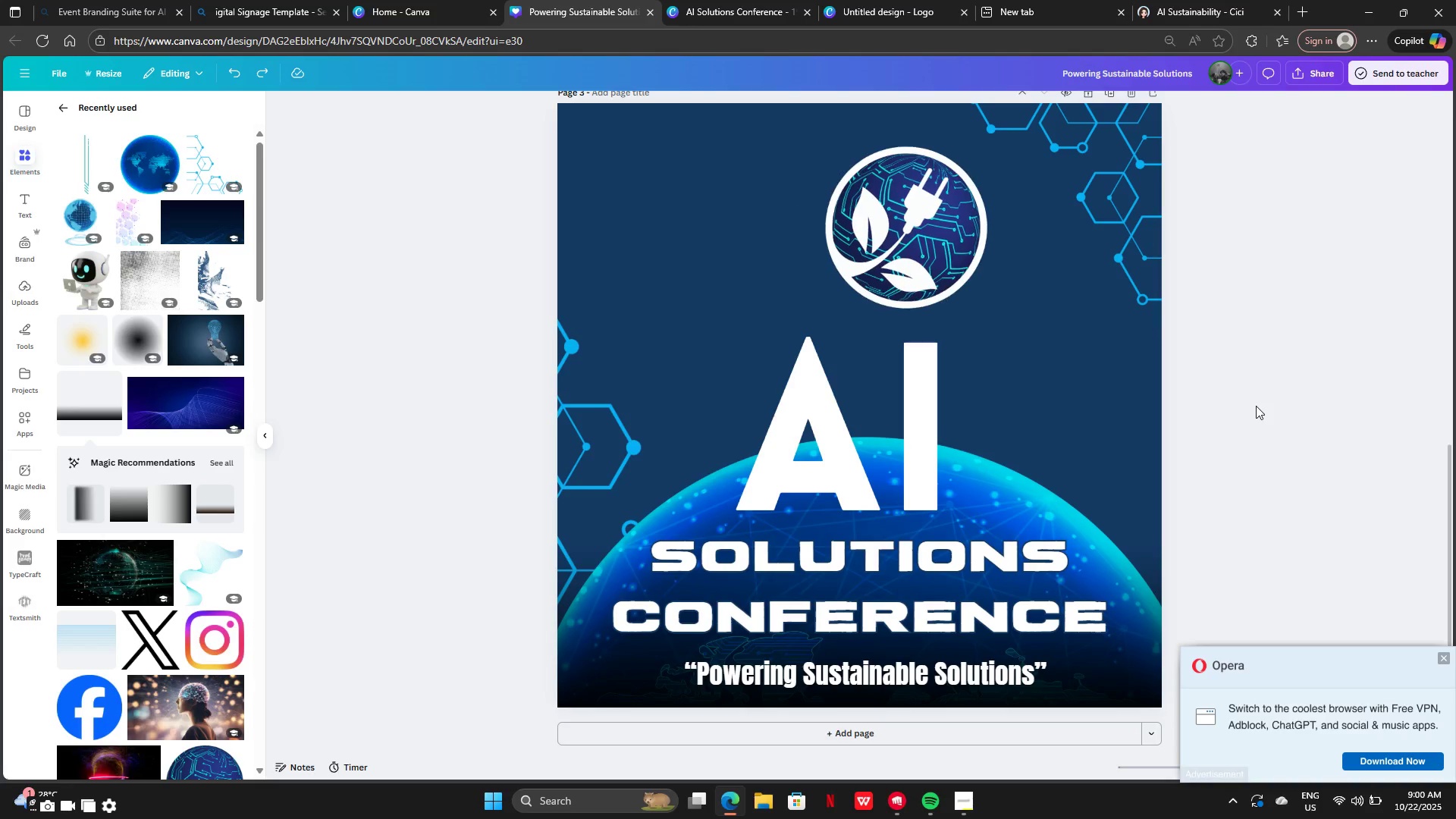 
key(Control+Z)
 